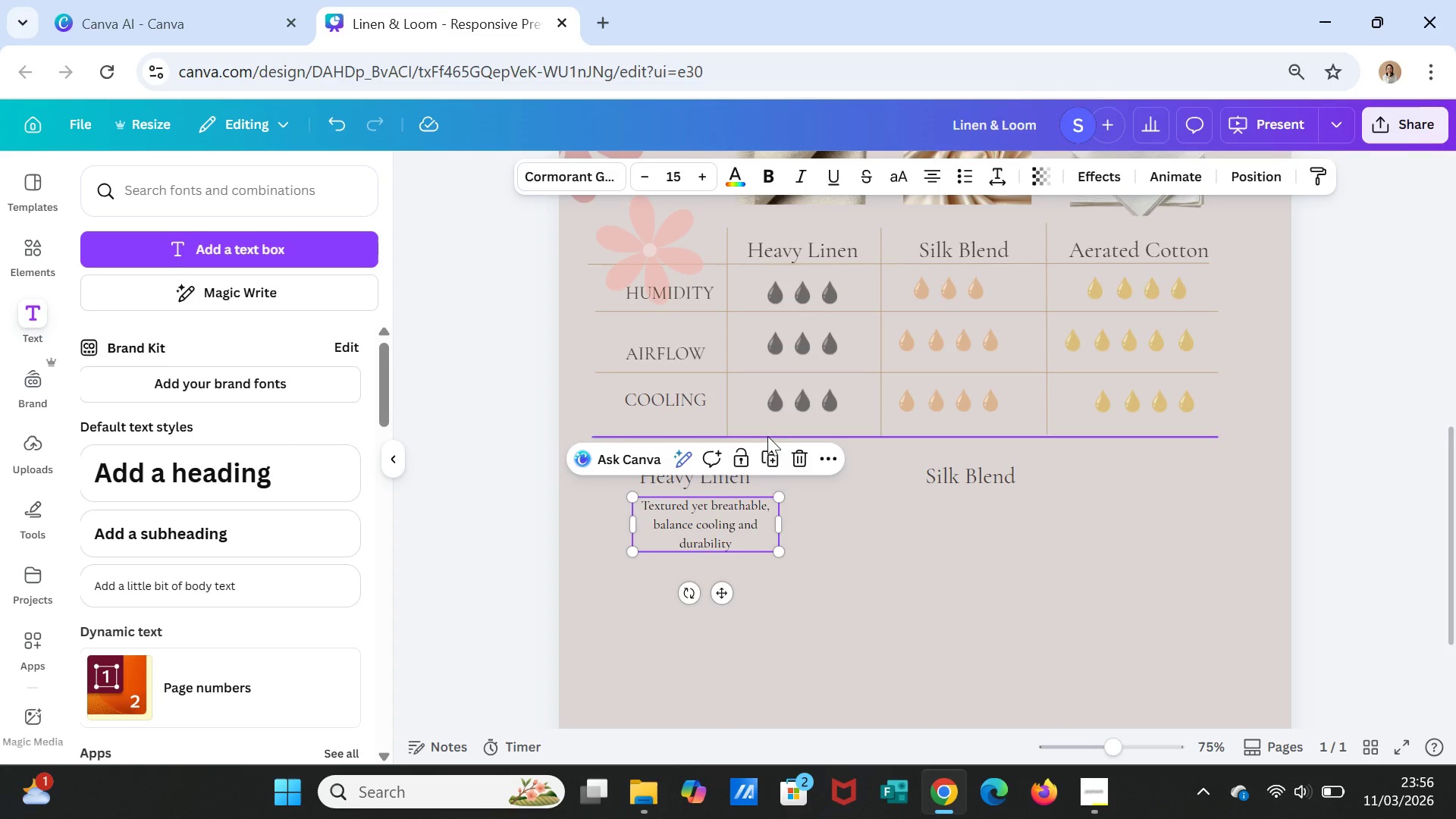 
left_click([767, 456])
 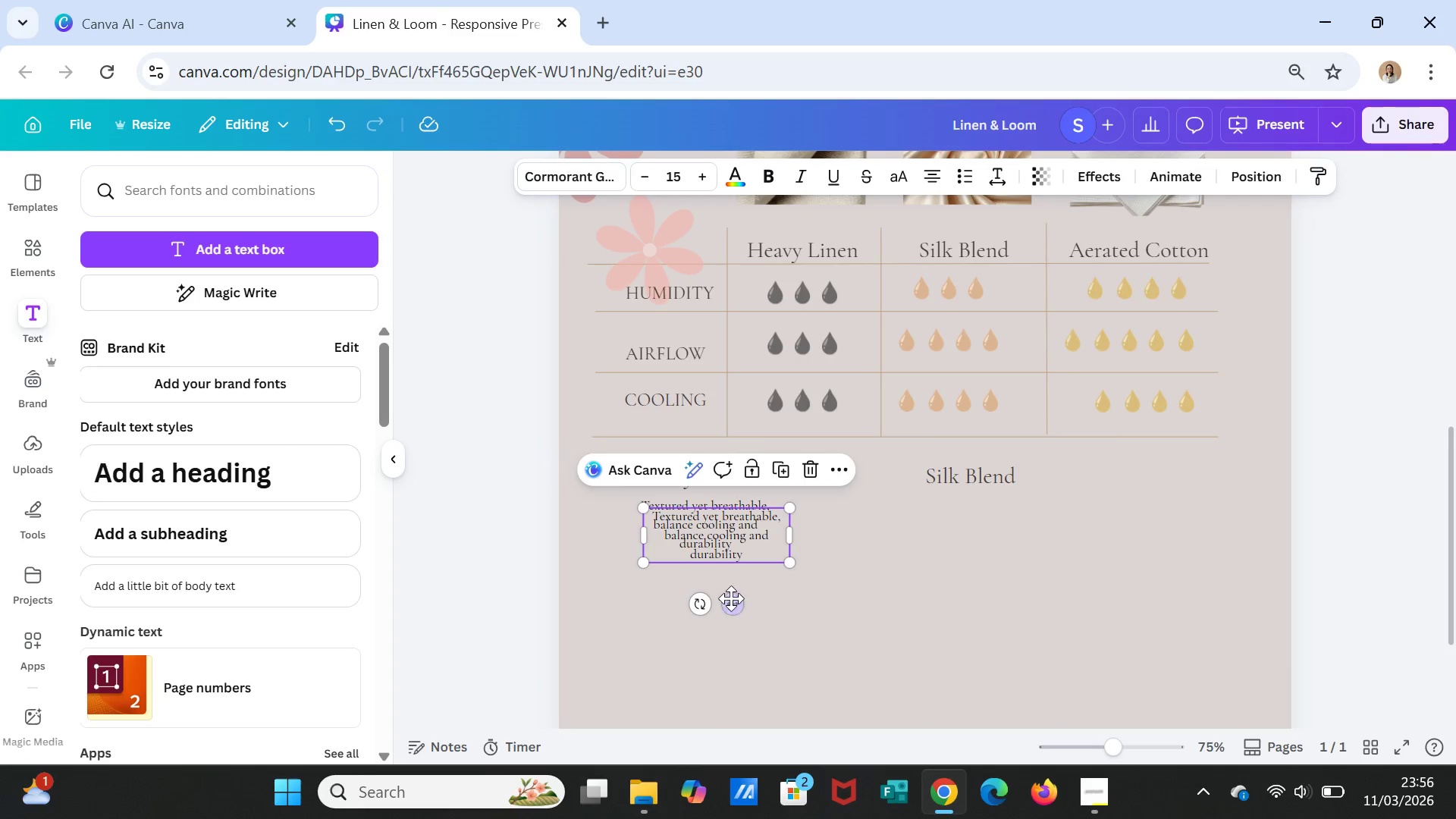 
left_click_drag(start_coordinate=[730, 600], to_coordinate=[984, 592])
 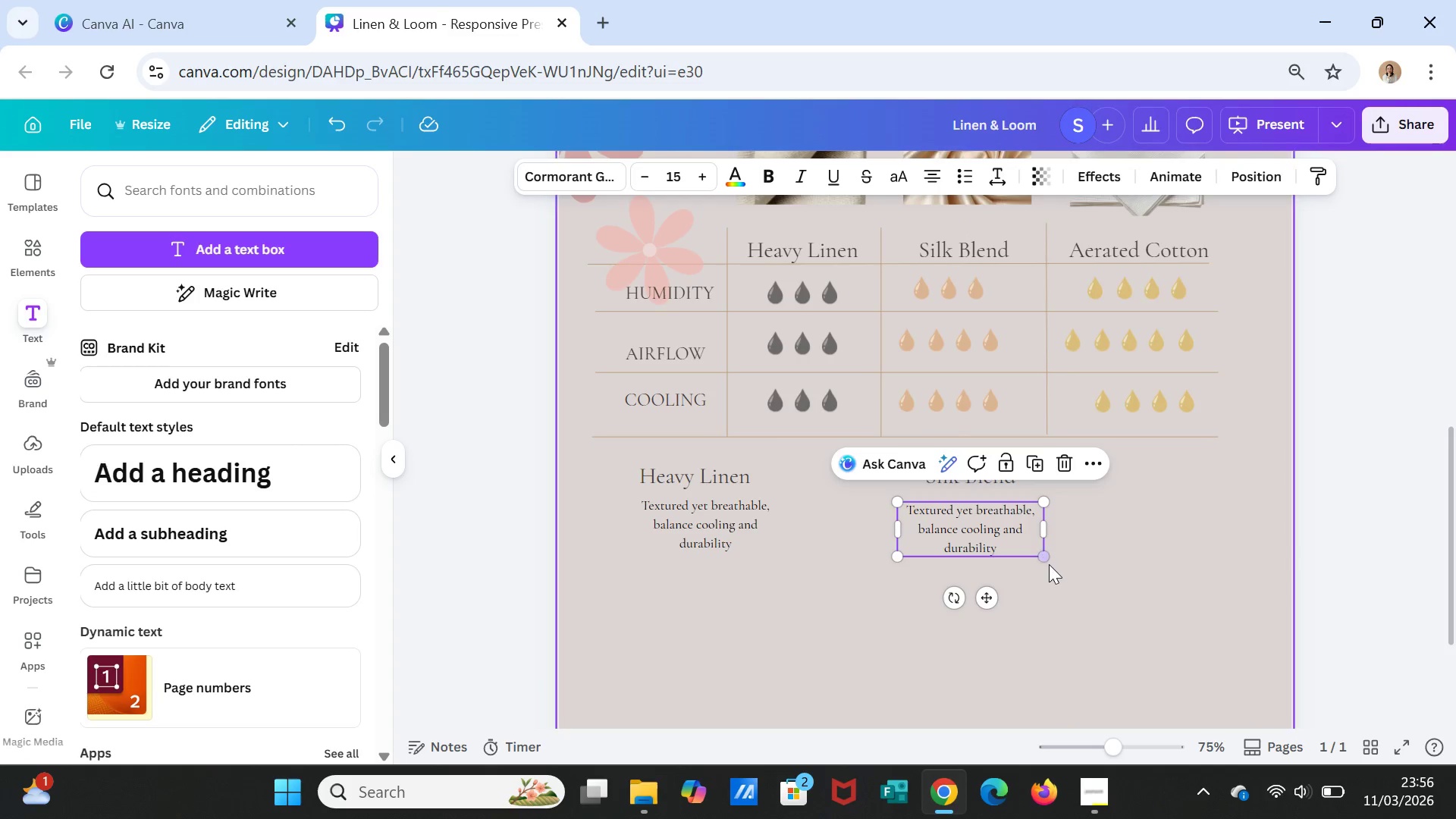 
wait(8.36)
 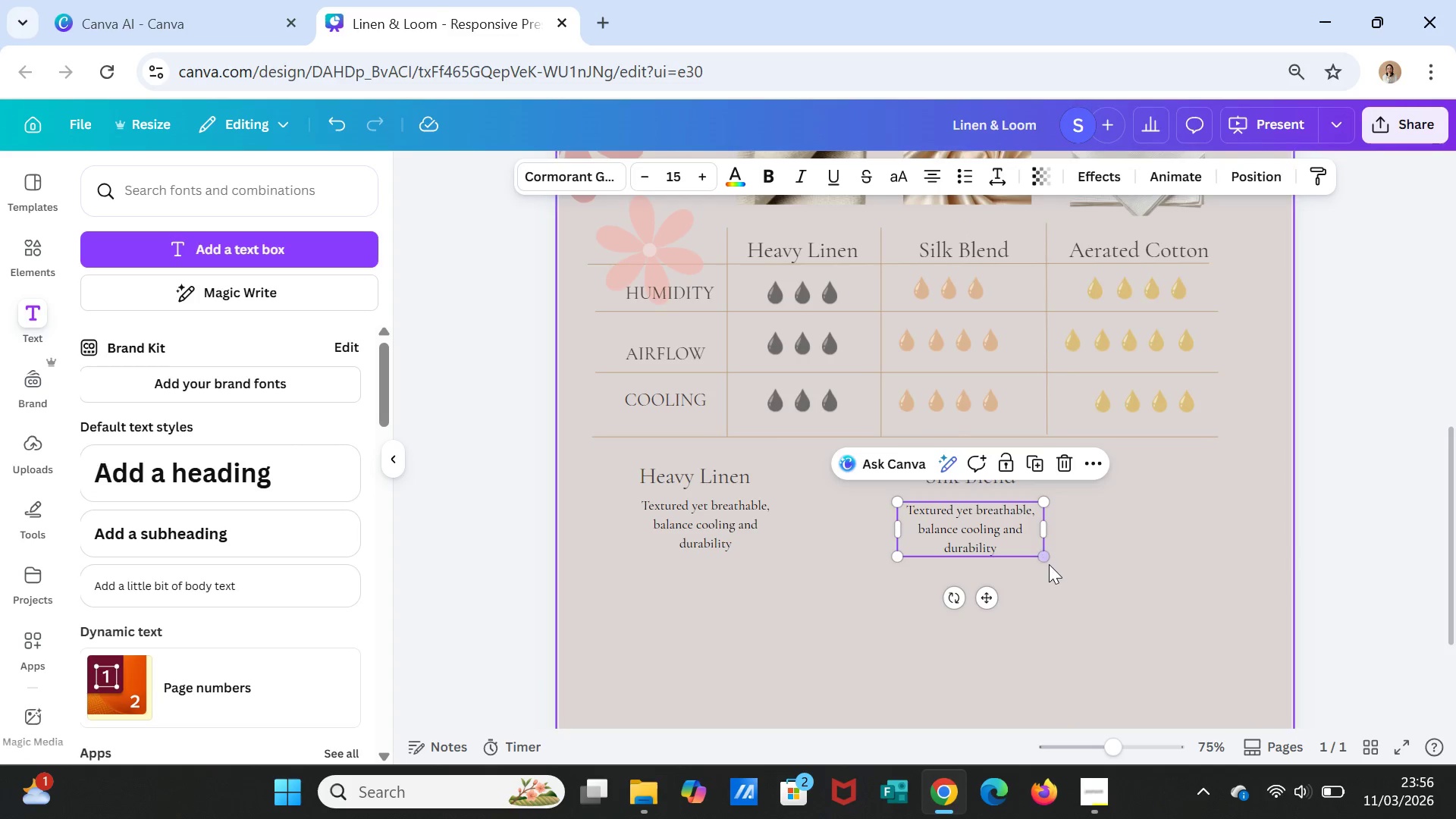 
left_click([1159, 533])
 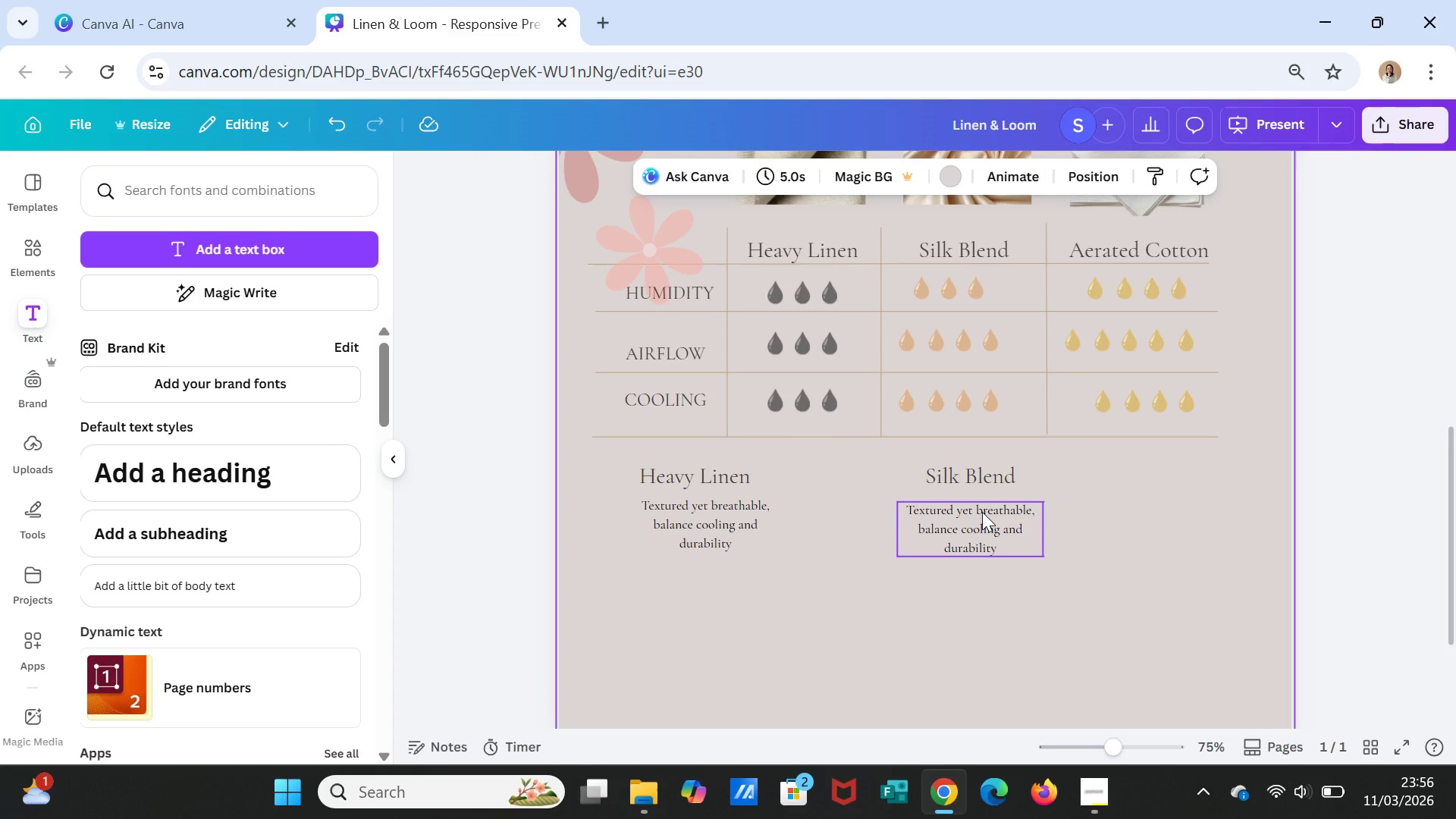 
double_click([982, 512])
 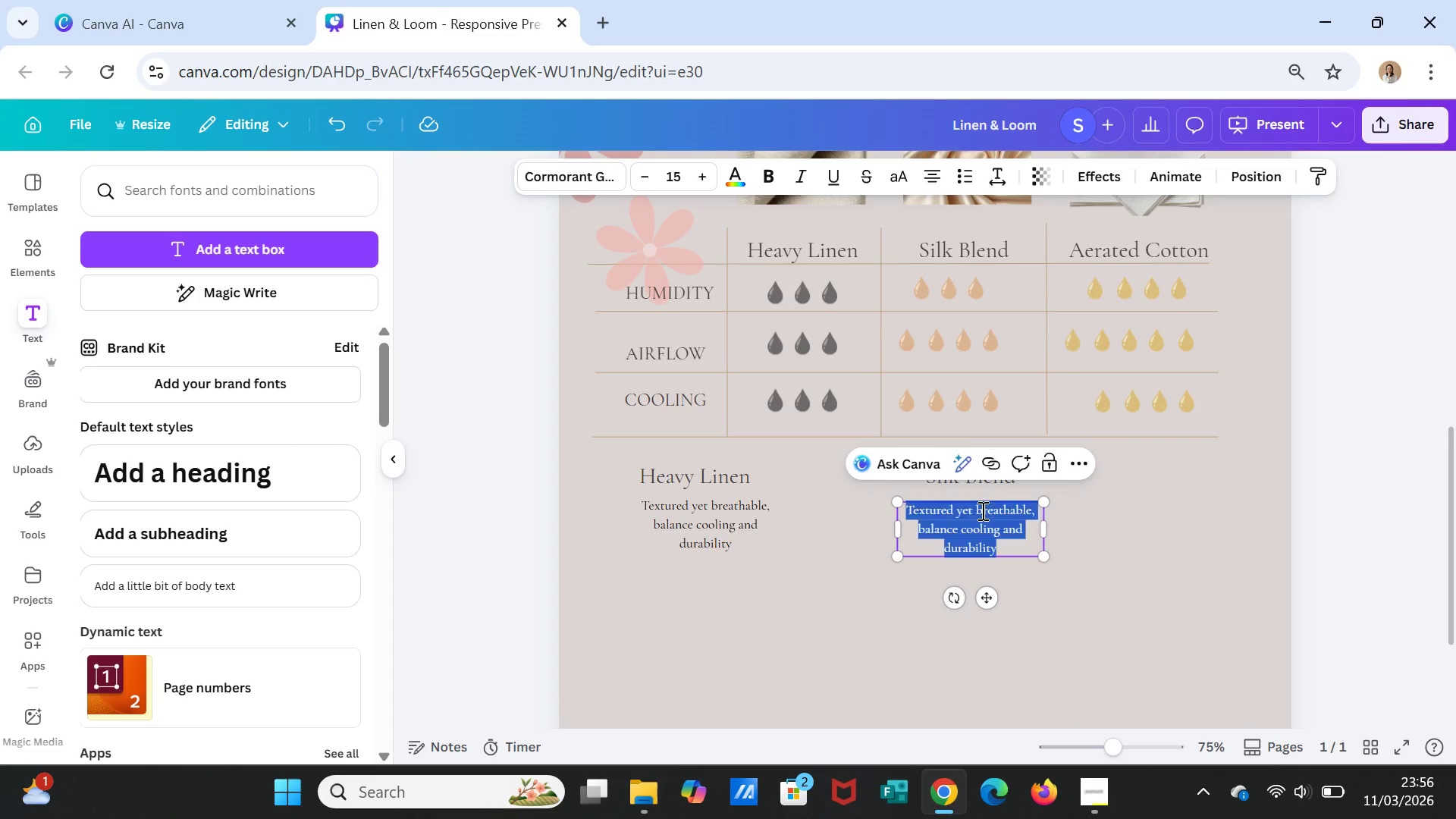 
triple_click([981, 510])
 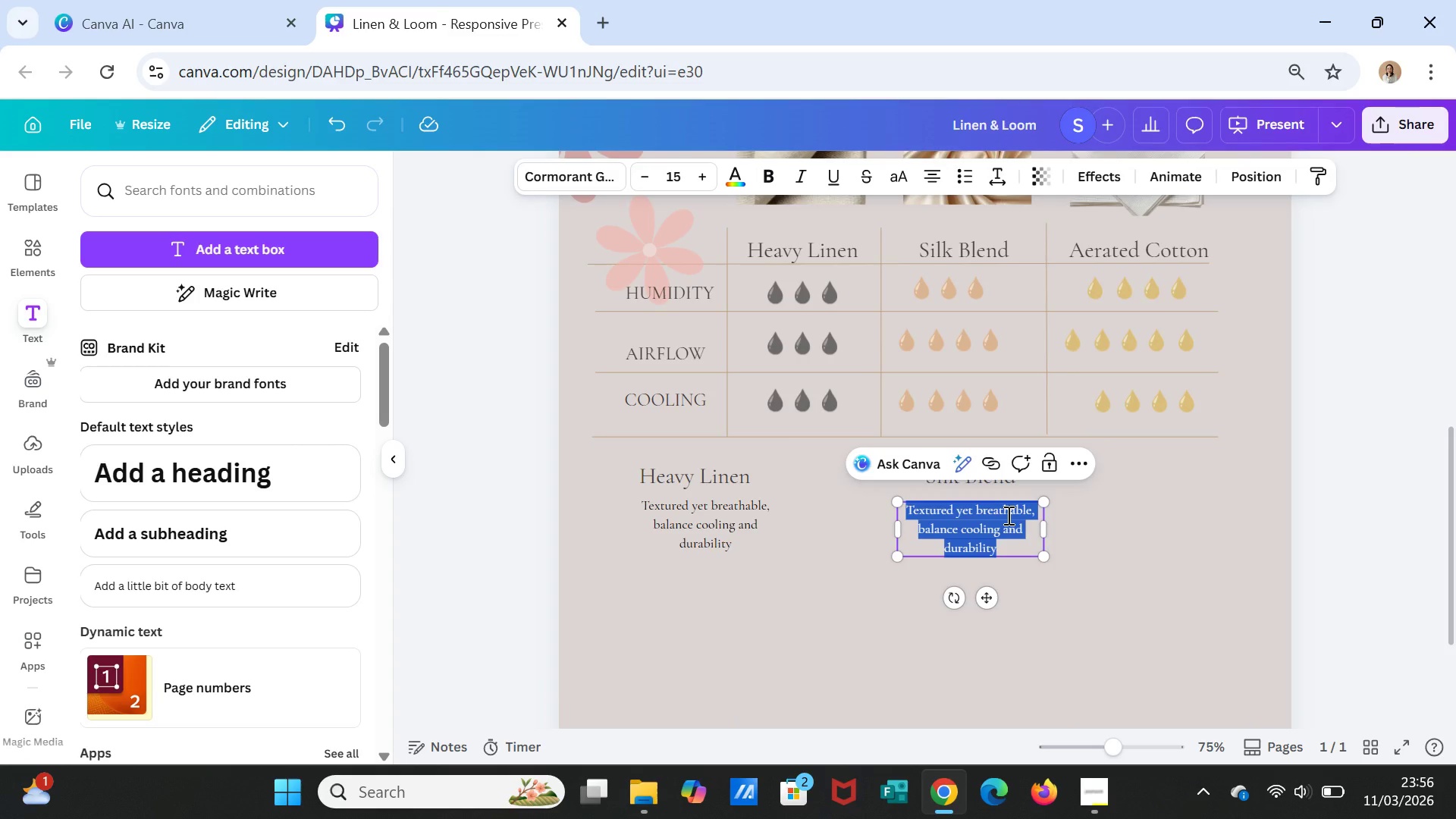 
type(Lightm ])
key(Backspace)
key(Backspace)
key(Backspace)
key(Backspace)
type(t,)
 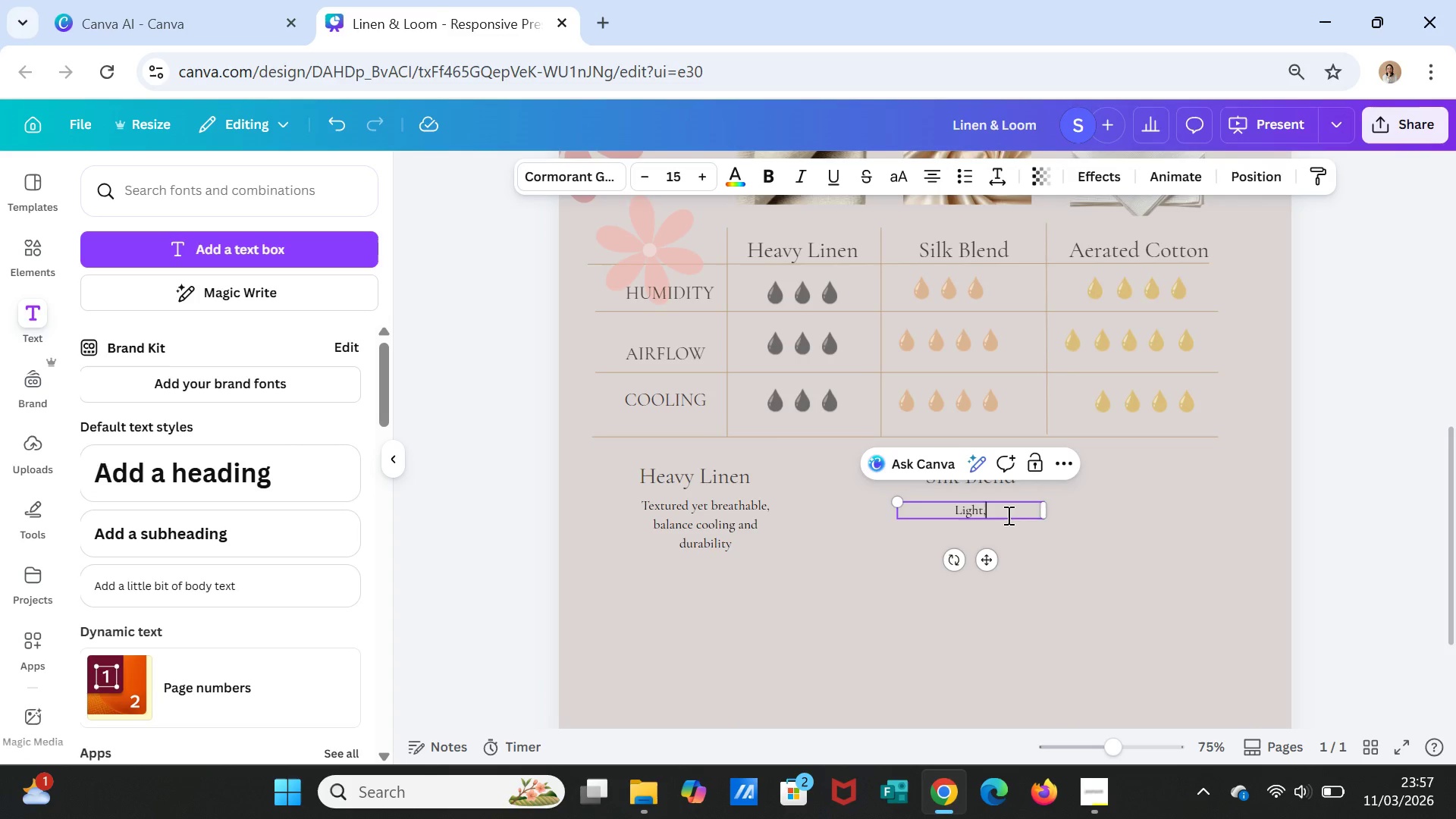 
type( soil)
key(Backspace)
key(Backspace)
key(Backspace)
type(illky)
 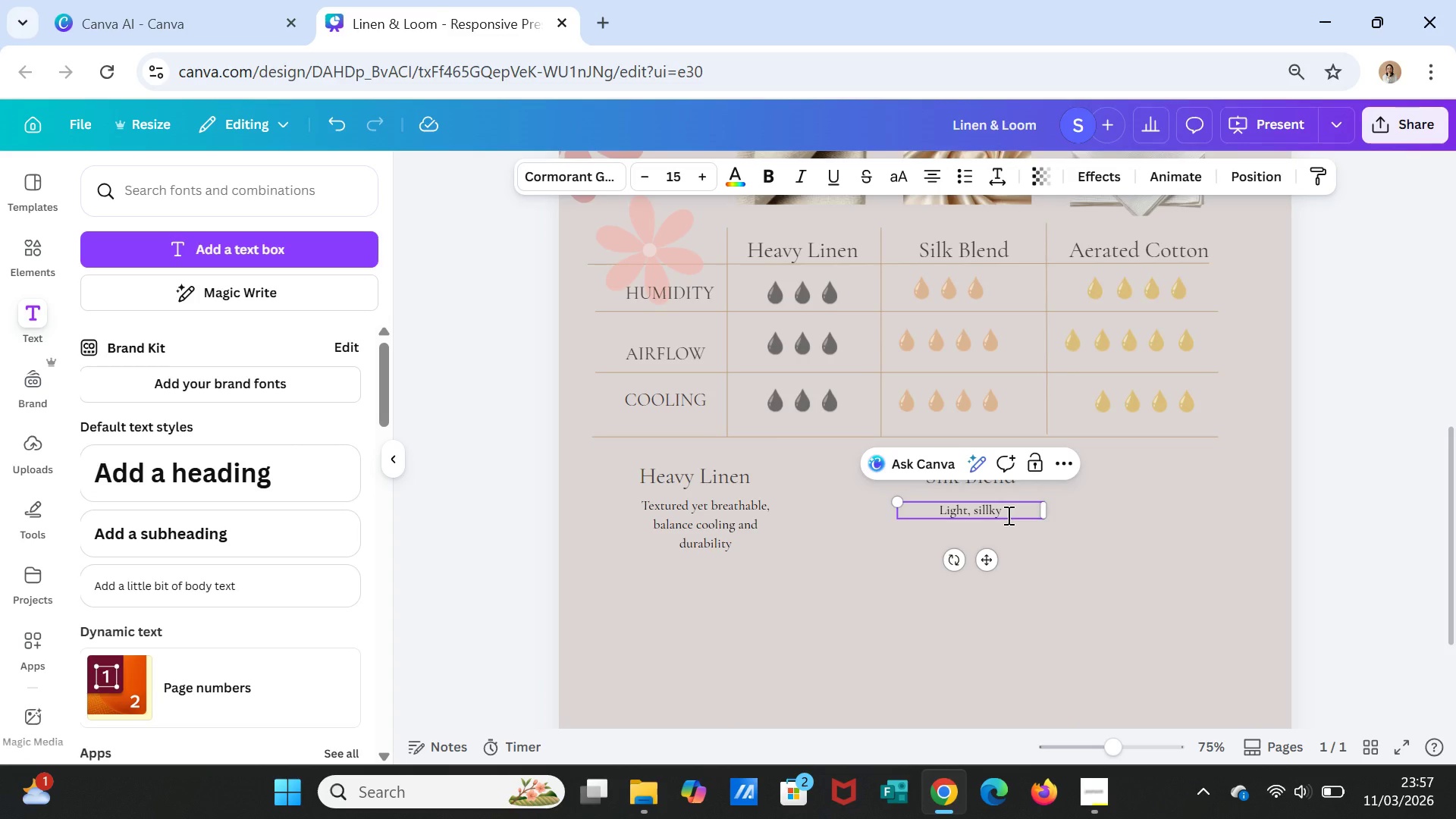 
wait(8.88)
 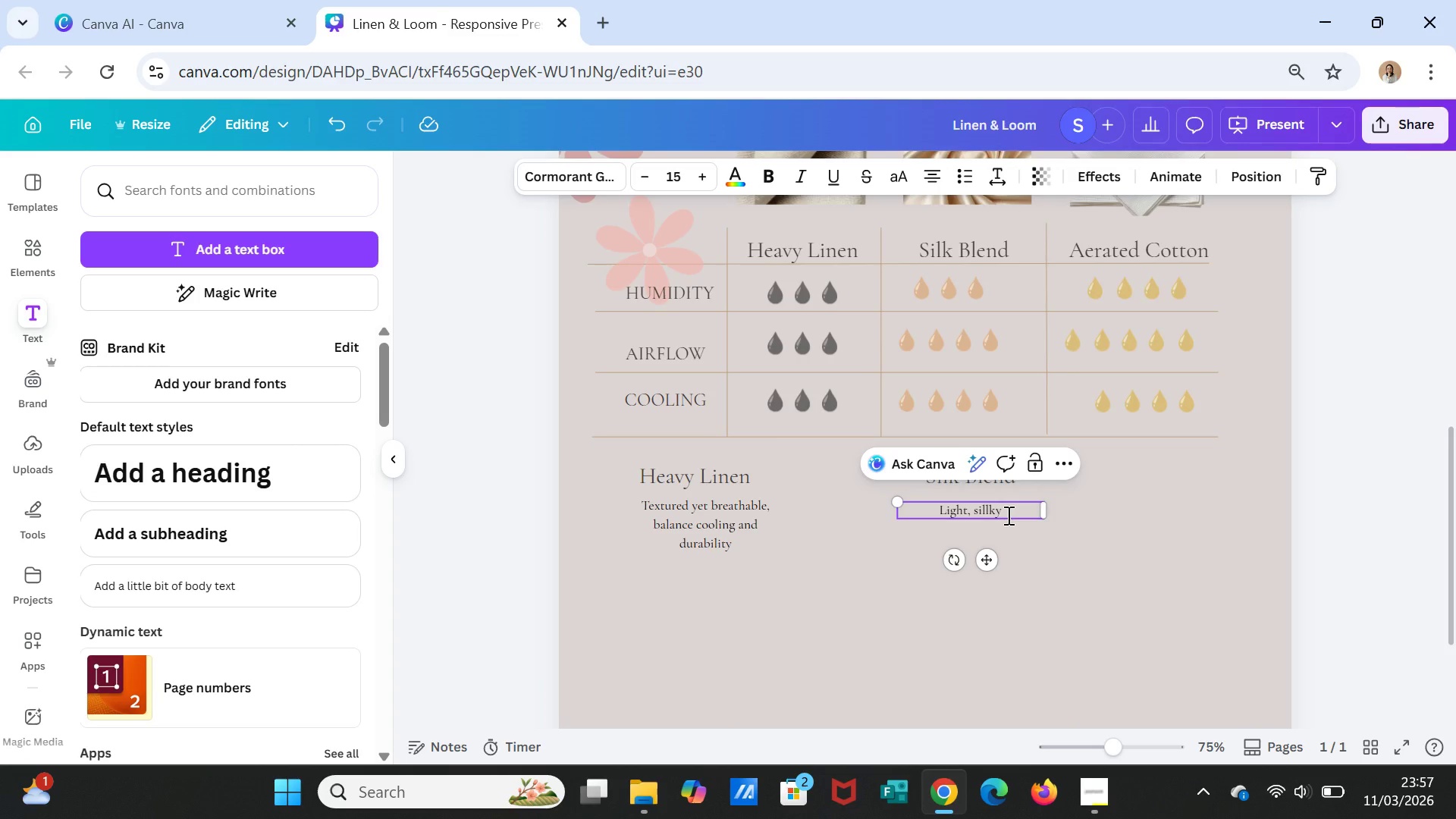 
type(feal )
 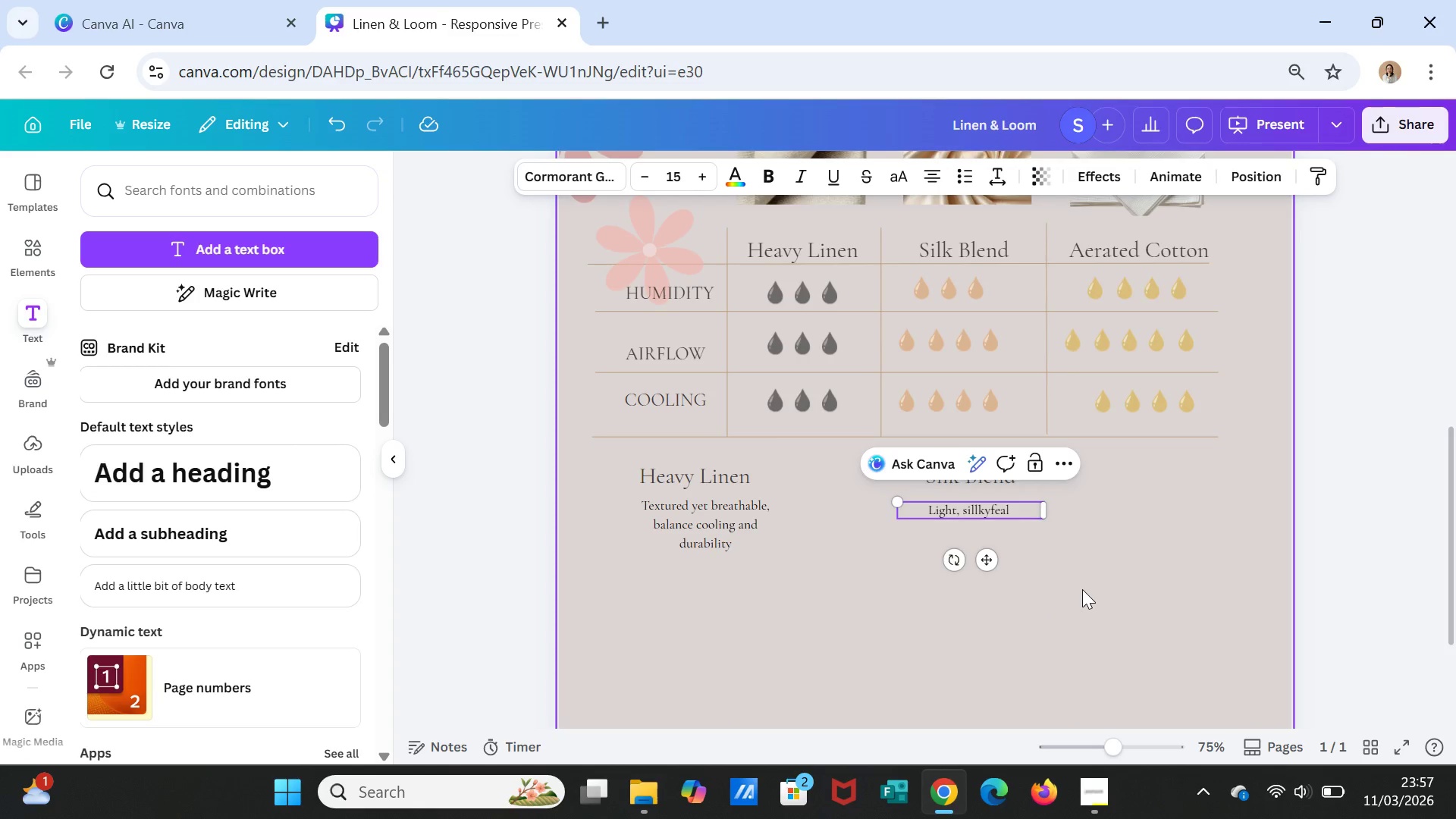 
key(Backspace)
type(. Adapts )
 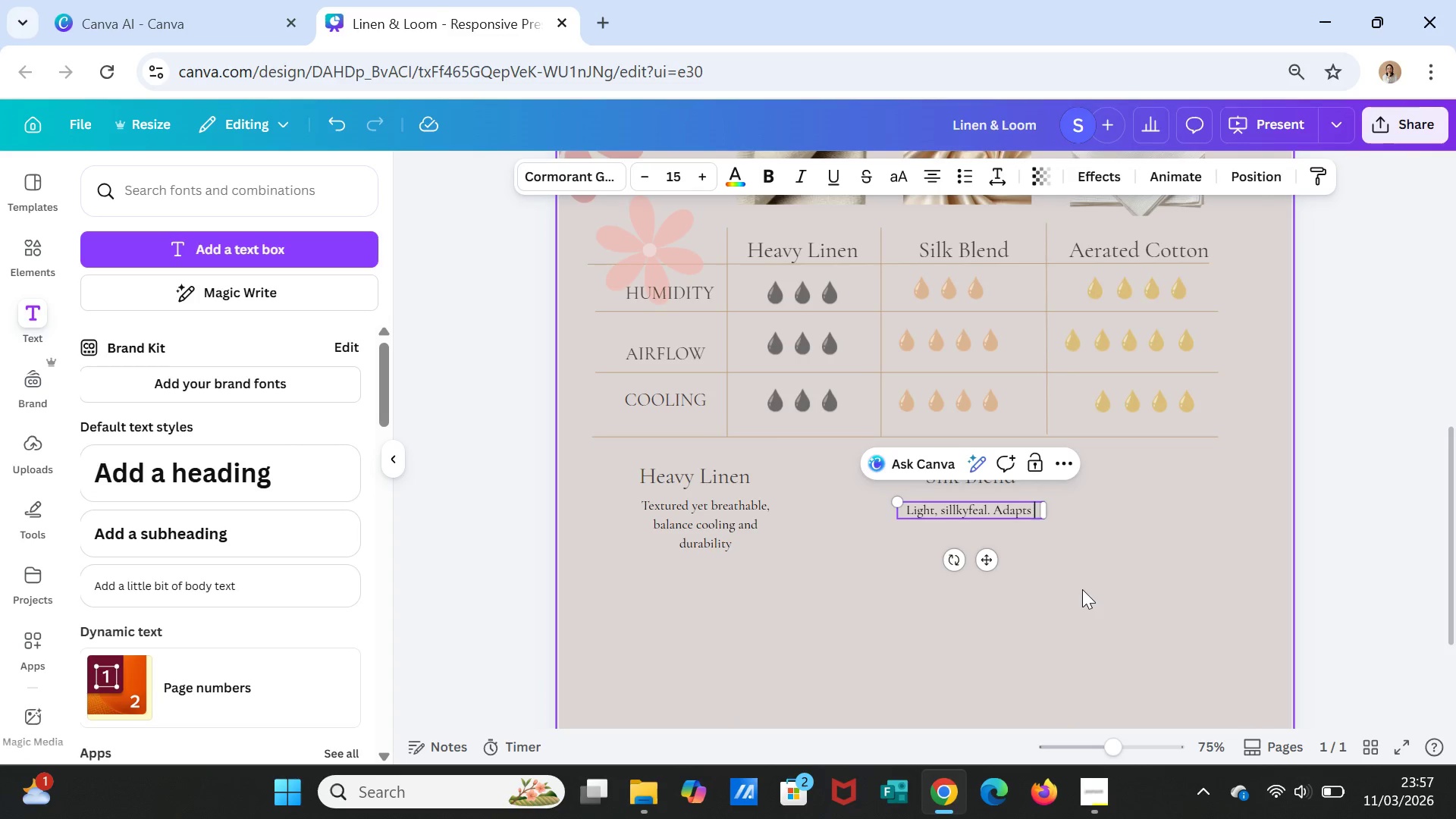 
type(whiling temperatr)
key(Backspace)
type(tur)
key(Backspace)
key(Backspace)
key(Backspace)
type(ures)
 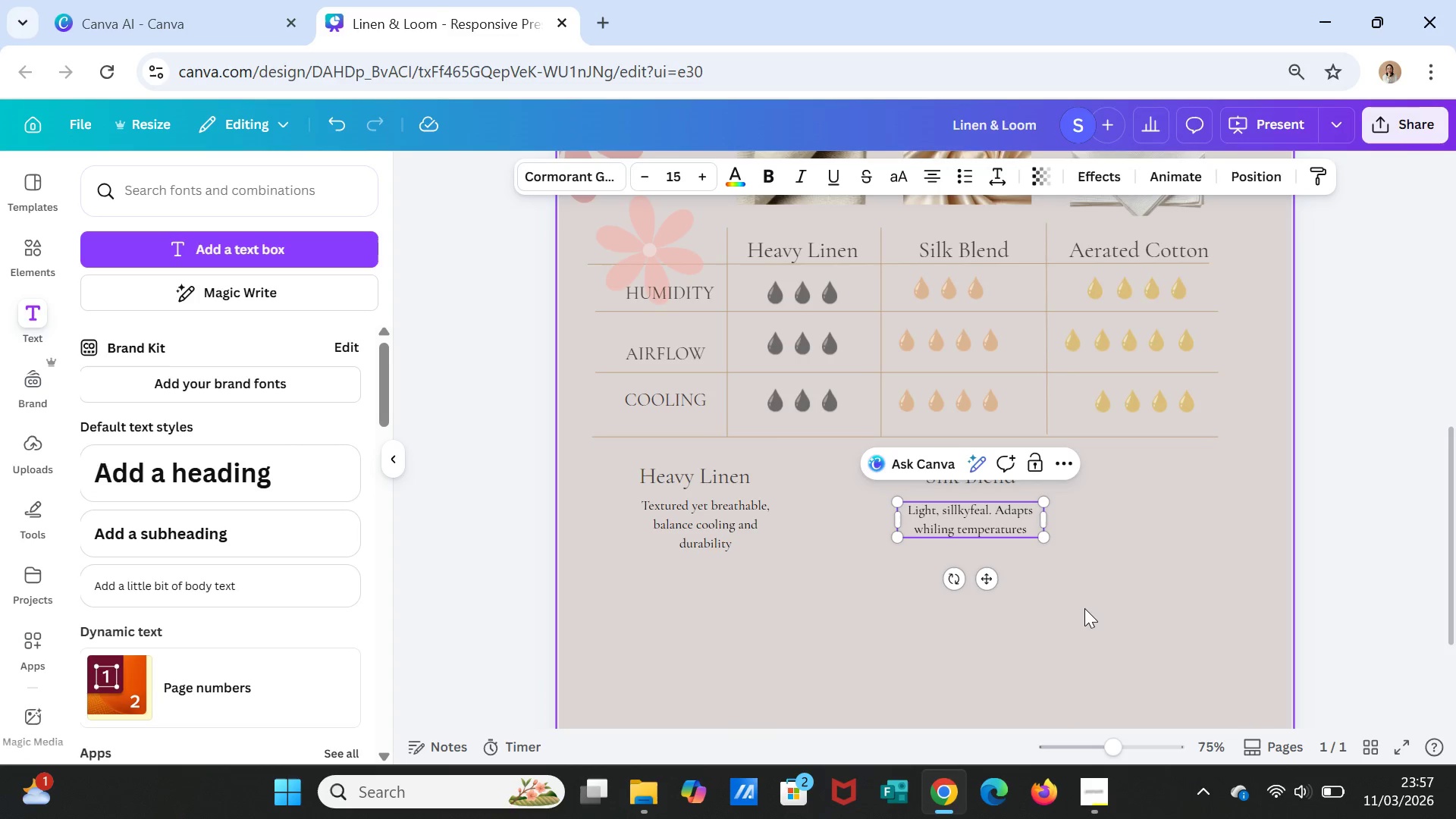 
left_click([1084, 608])
 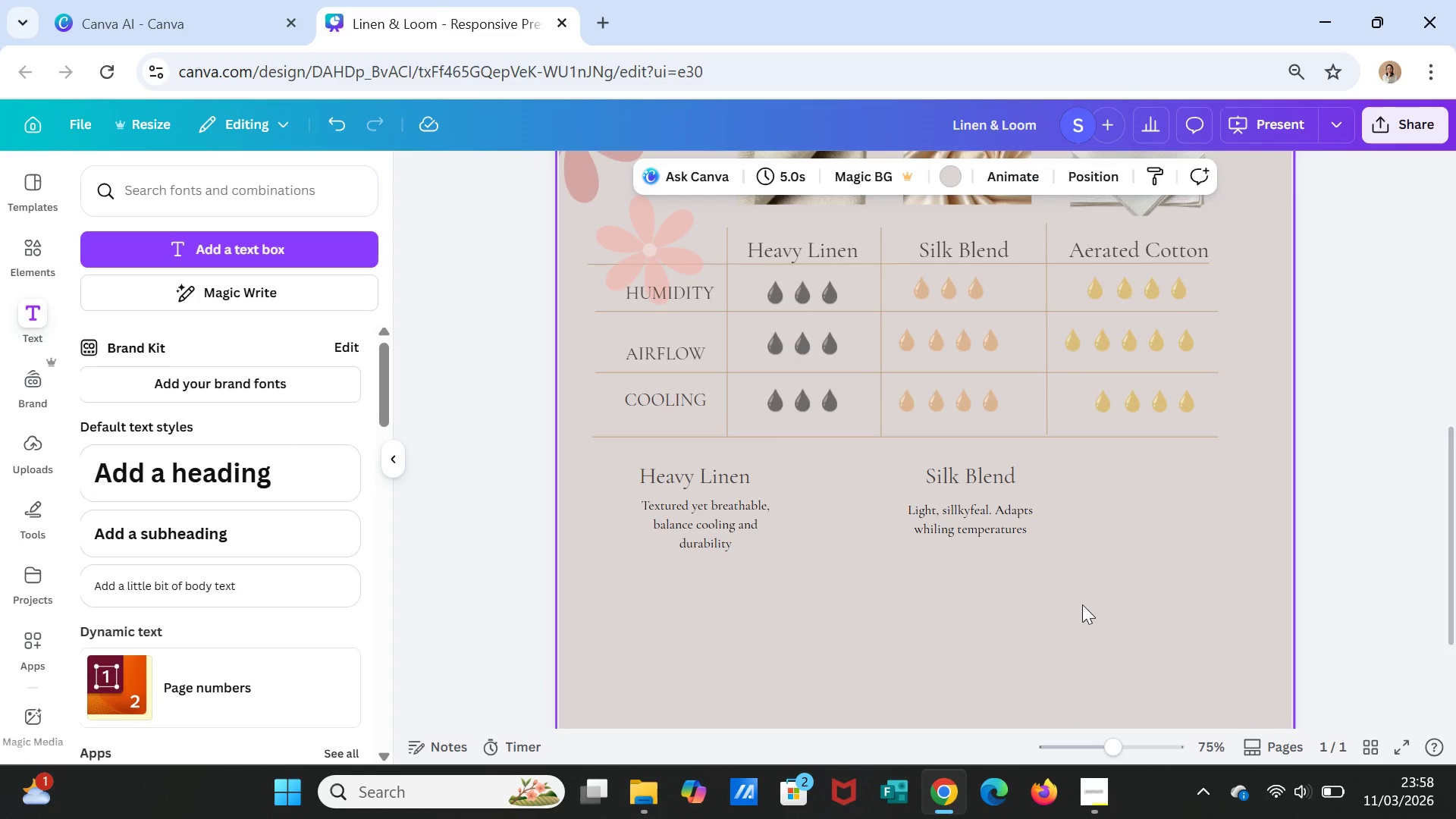 
wait(6.02)
 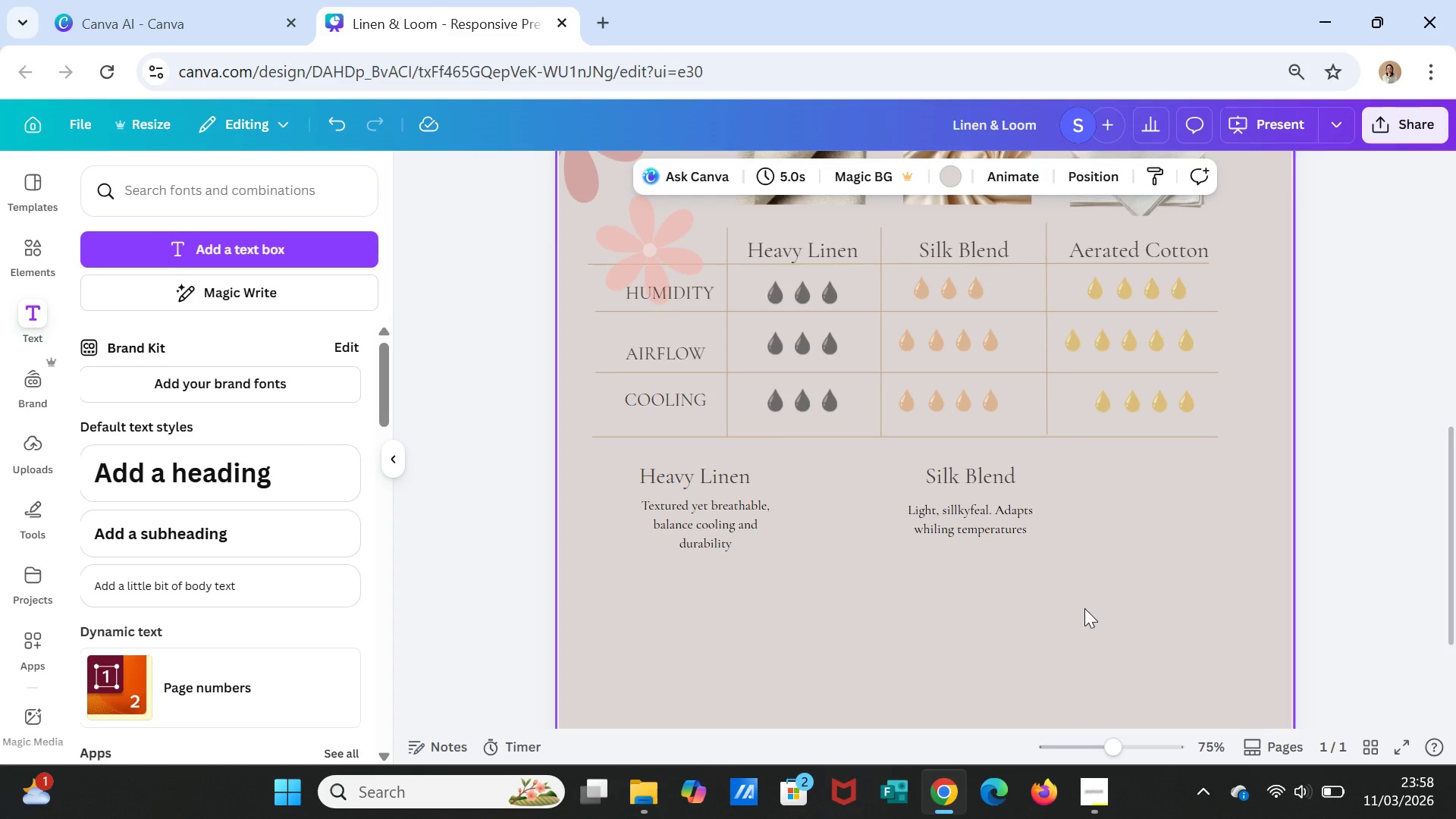 
left_click_drag(start_coordinate=[712, 479], to_coordinate=[729, 482])
 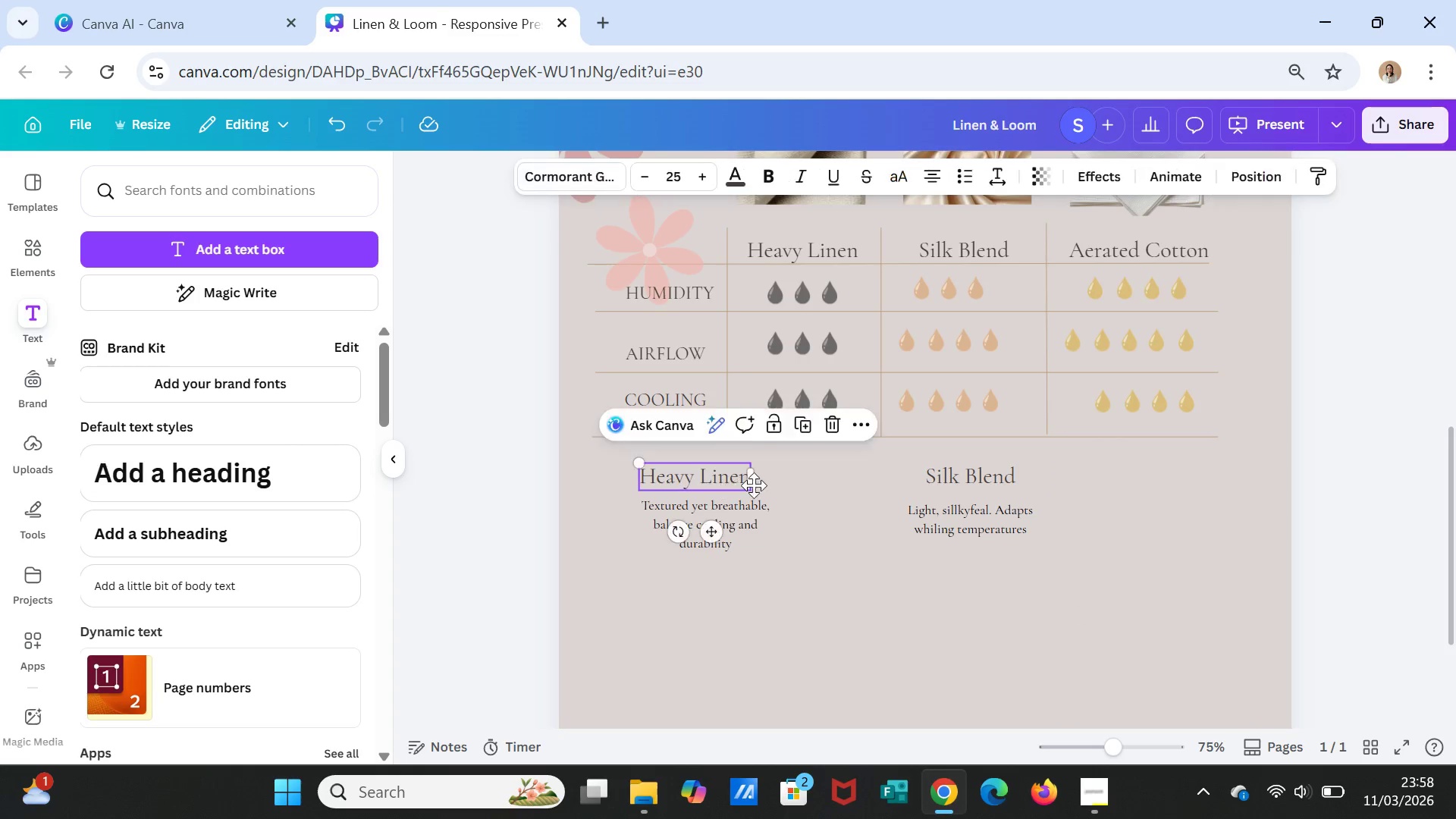 
left_click_drag(start_coordinate=[736, 483], to_coordinate=[893, 482])
 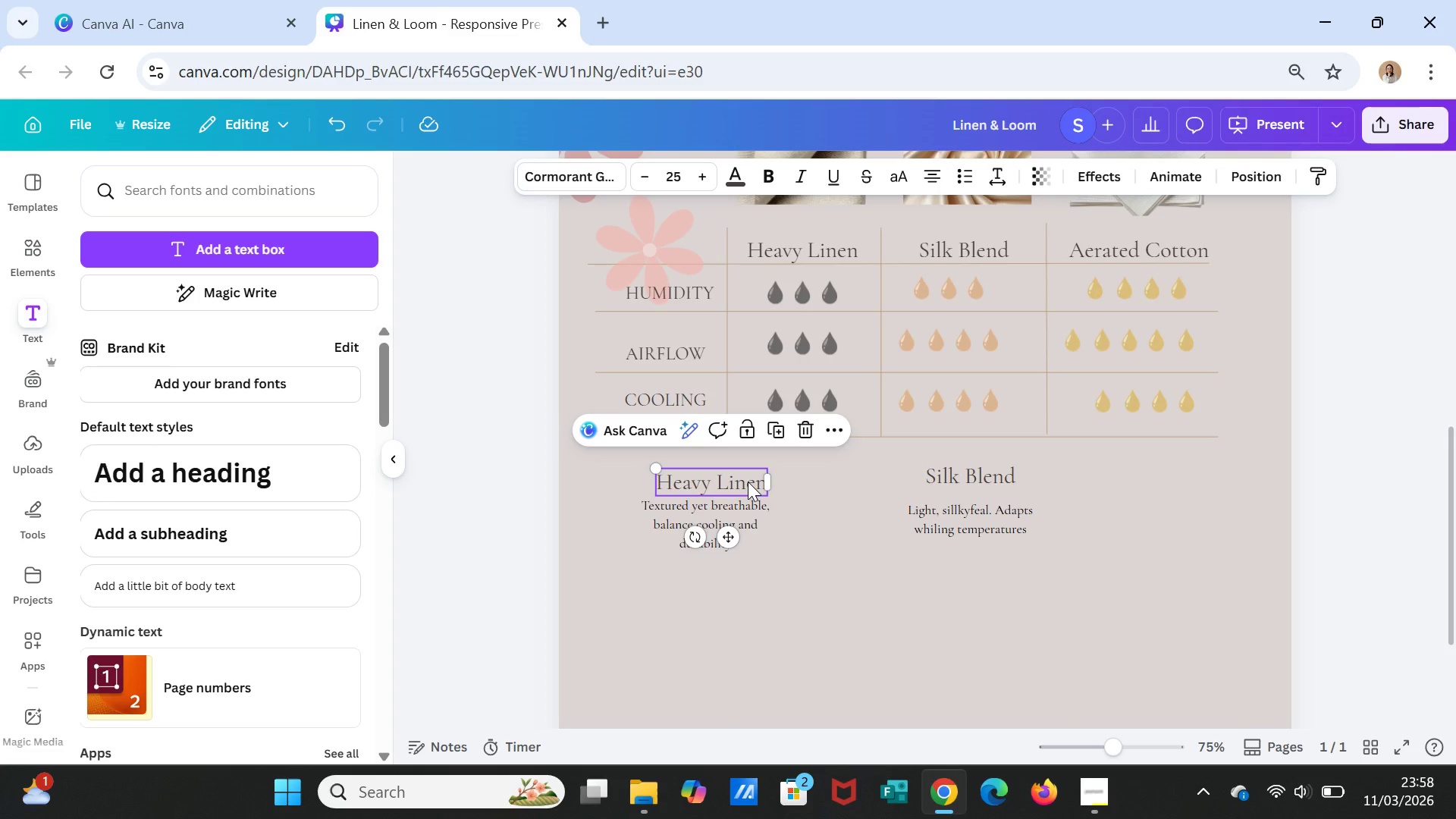 
left_click_drag(start_coordinate=[748, 482], to_coordinate=[809, 485])
 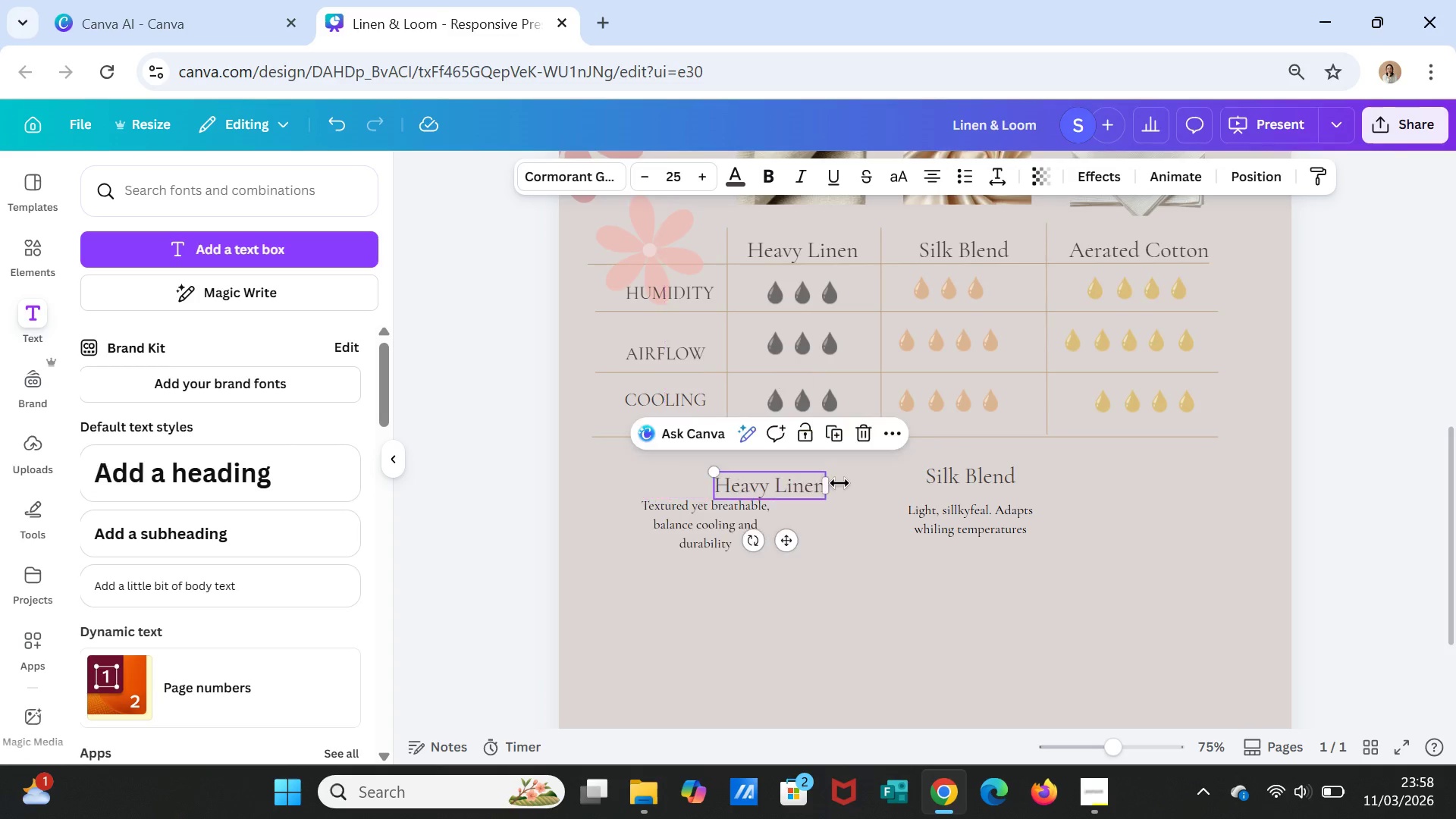 
left_click_drag(start_coordinate=[824, 485], to_coordinate=[839, 483])
 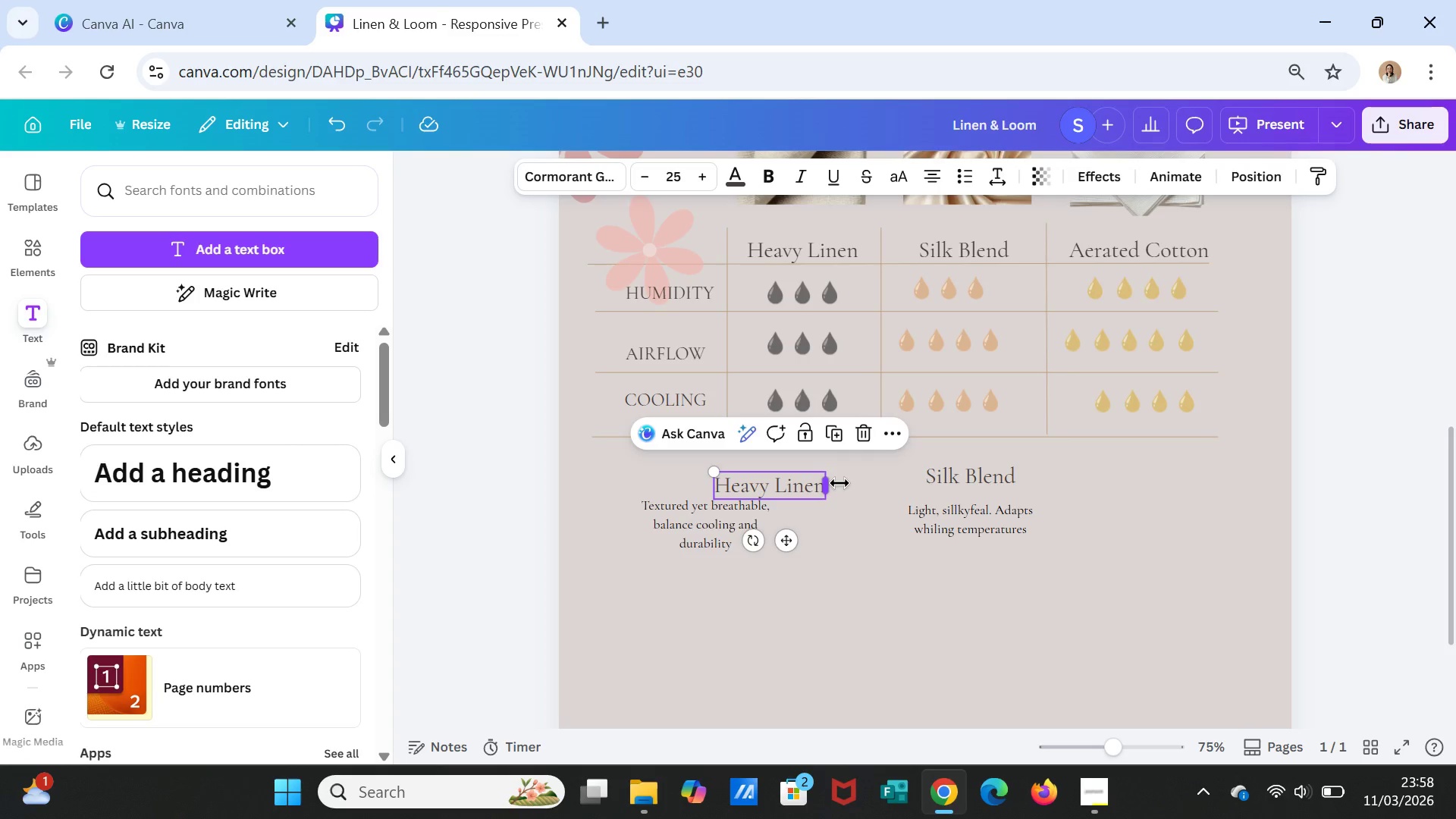 
triple_click([839, 483])
 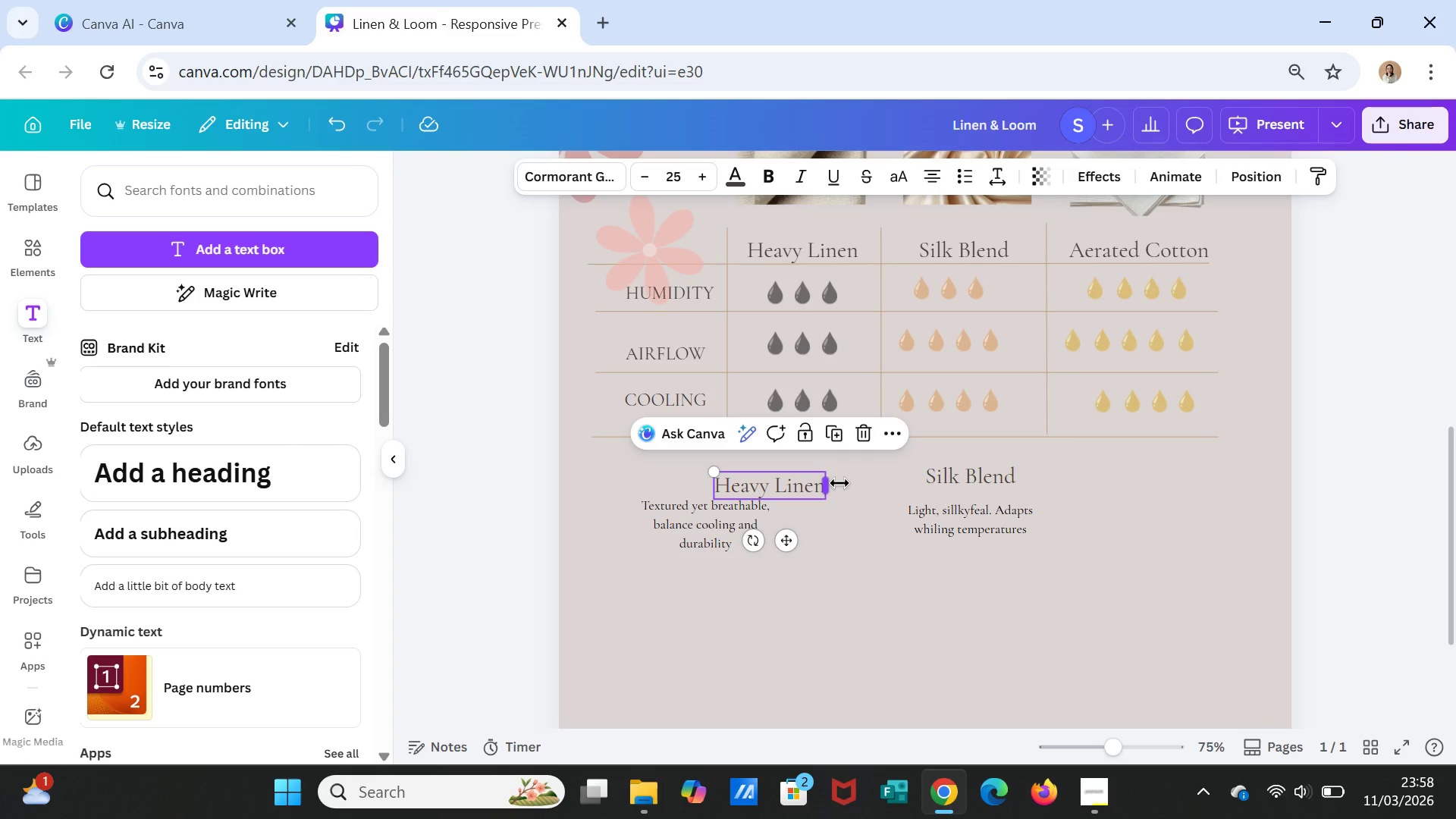 
left_click_drag(start_coordinate=[839, 483], to_coordinate=[896, 480])
 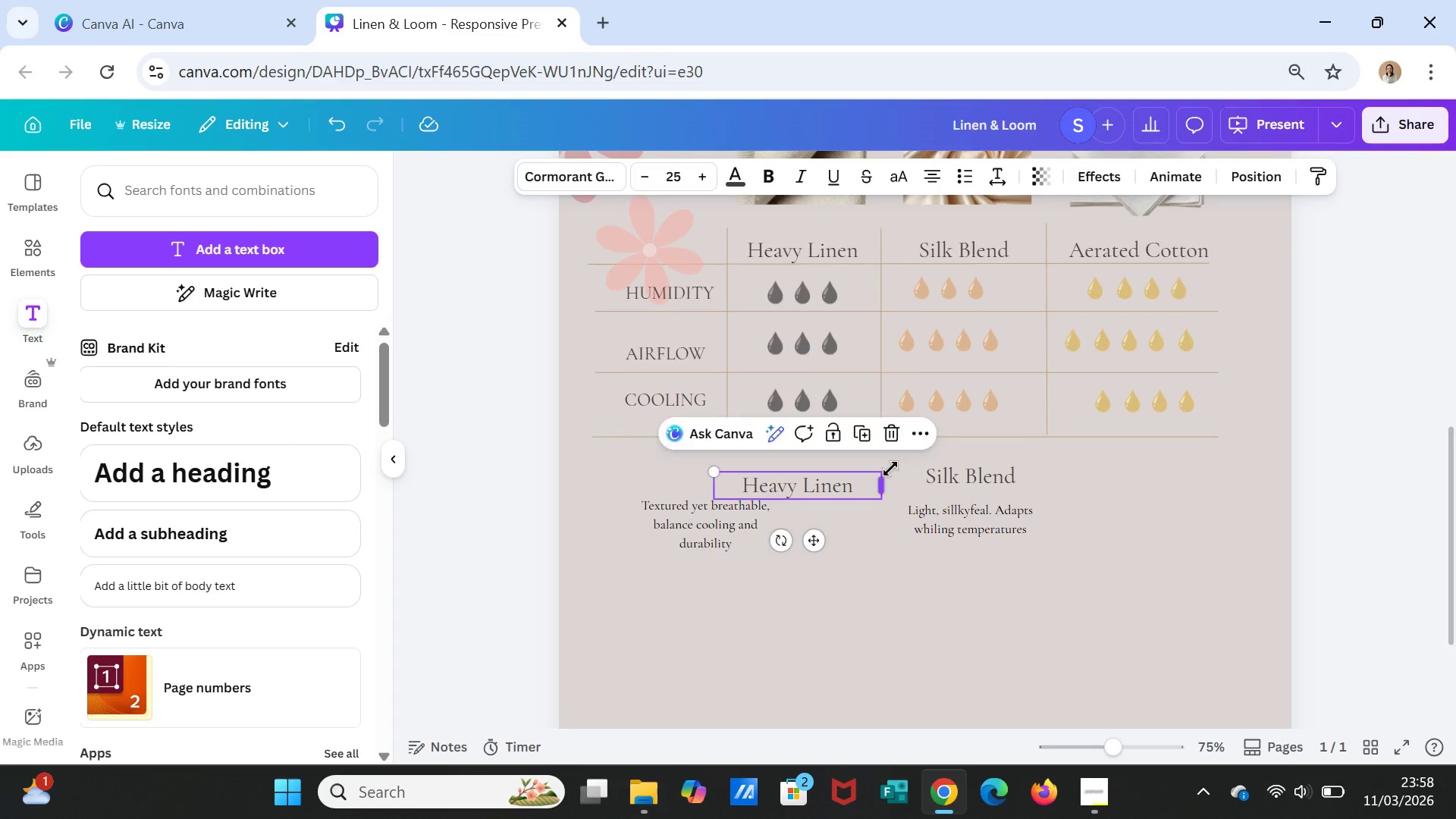 
left_click_drag(start_coordinate=[896, 479], to_coordinate=[890, 463])
 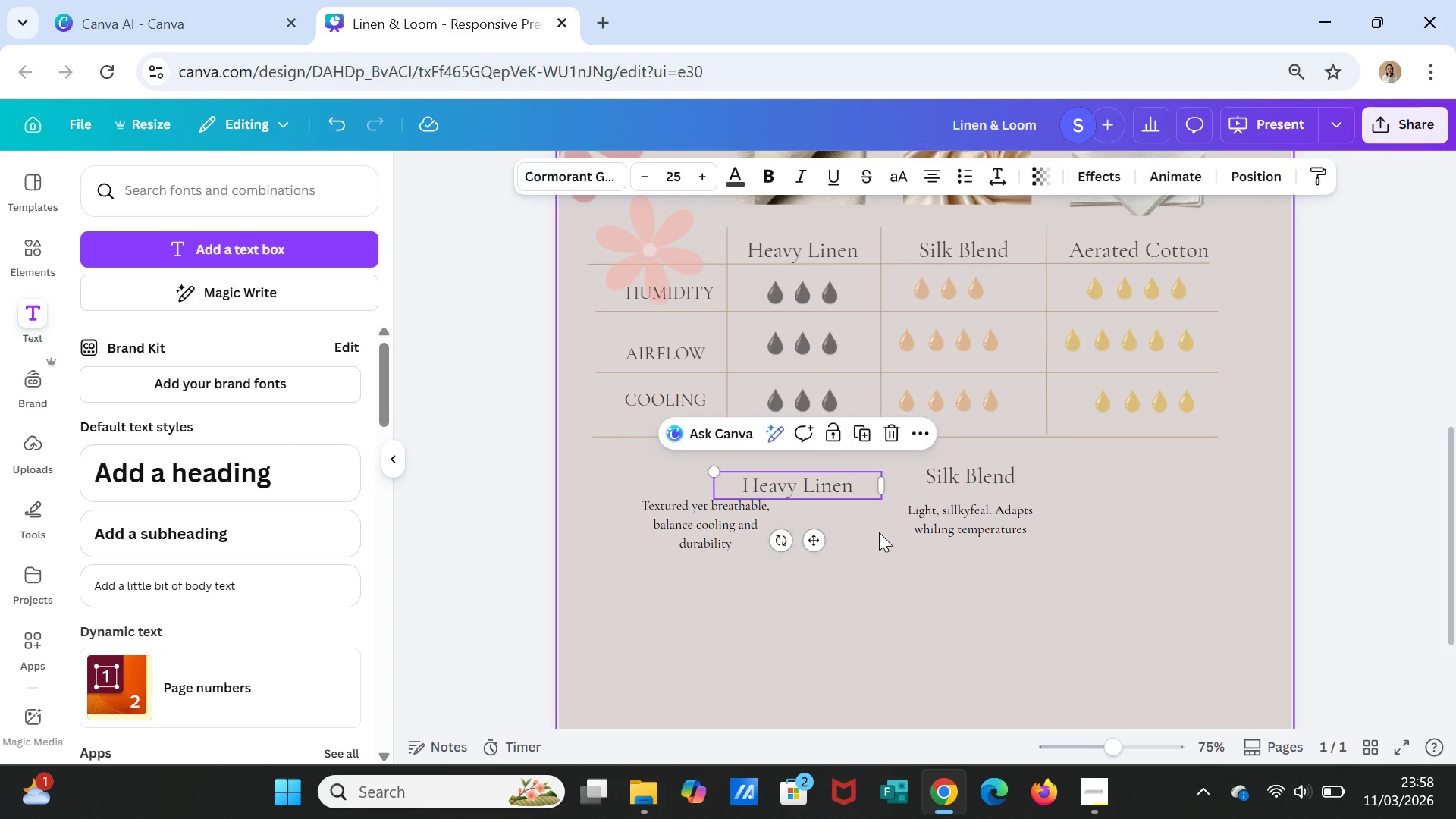 
left_click([879, 532])
 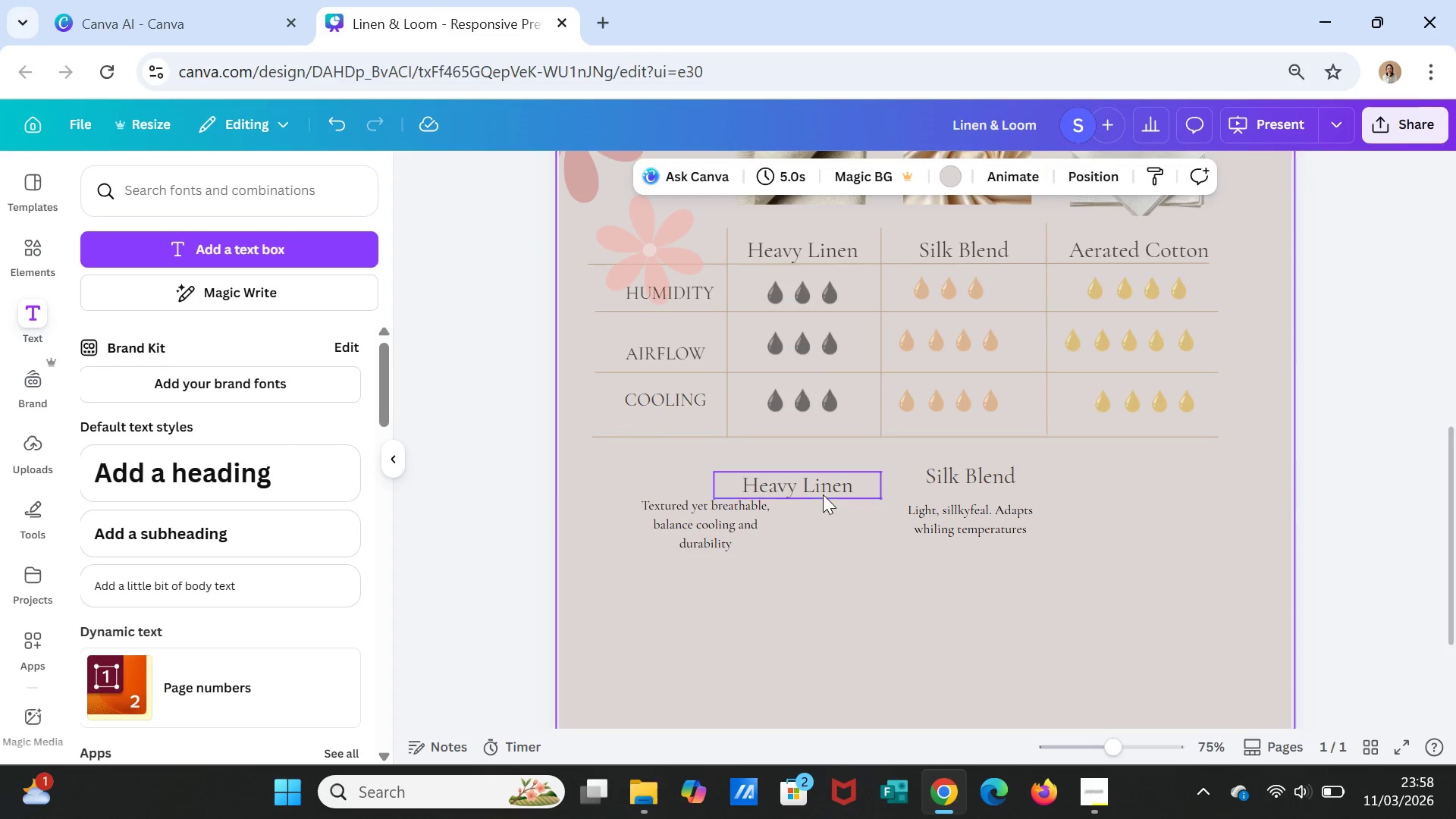 
left_click([824, 487])
 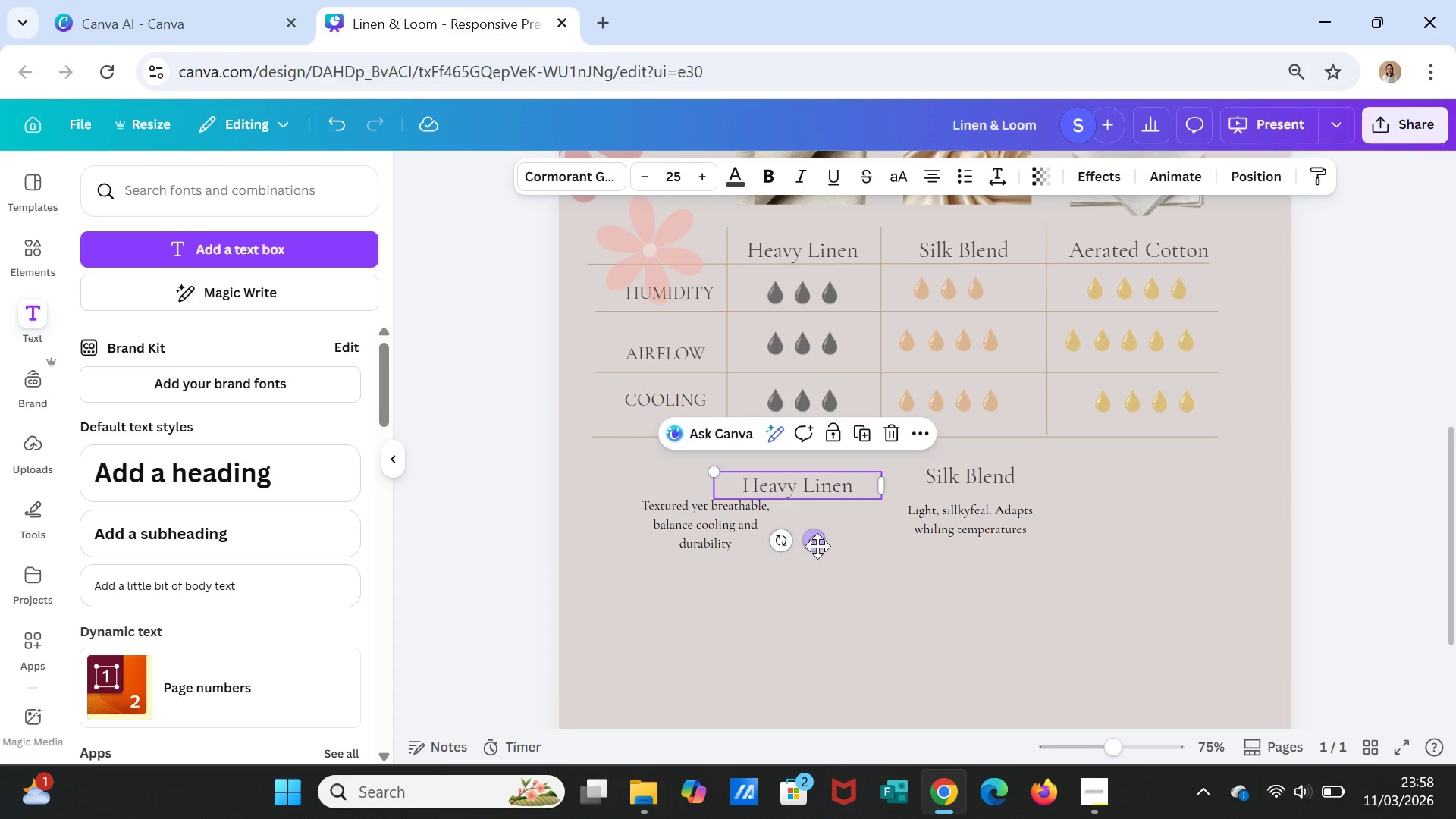 
left_click_drag(start_coordinate=[817, 546], to_coordinate=[816, 537])
 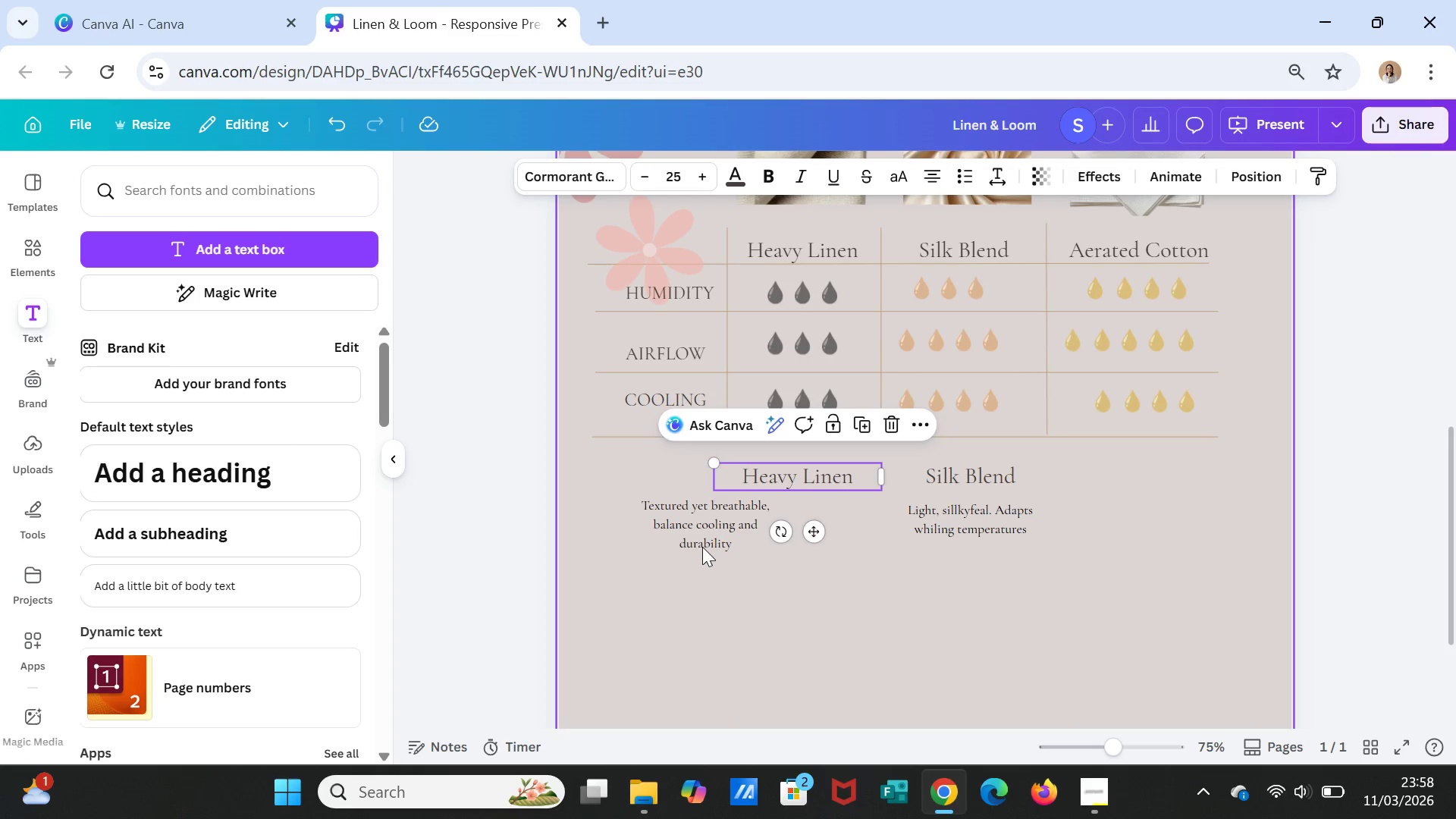 
left_click([702, 541])
 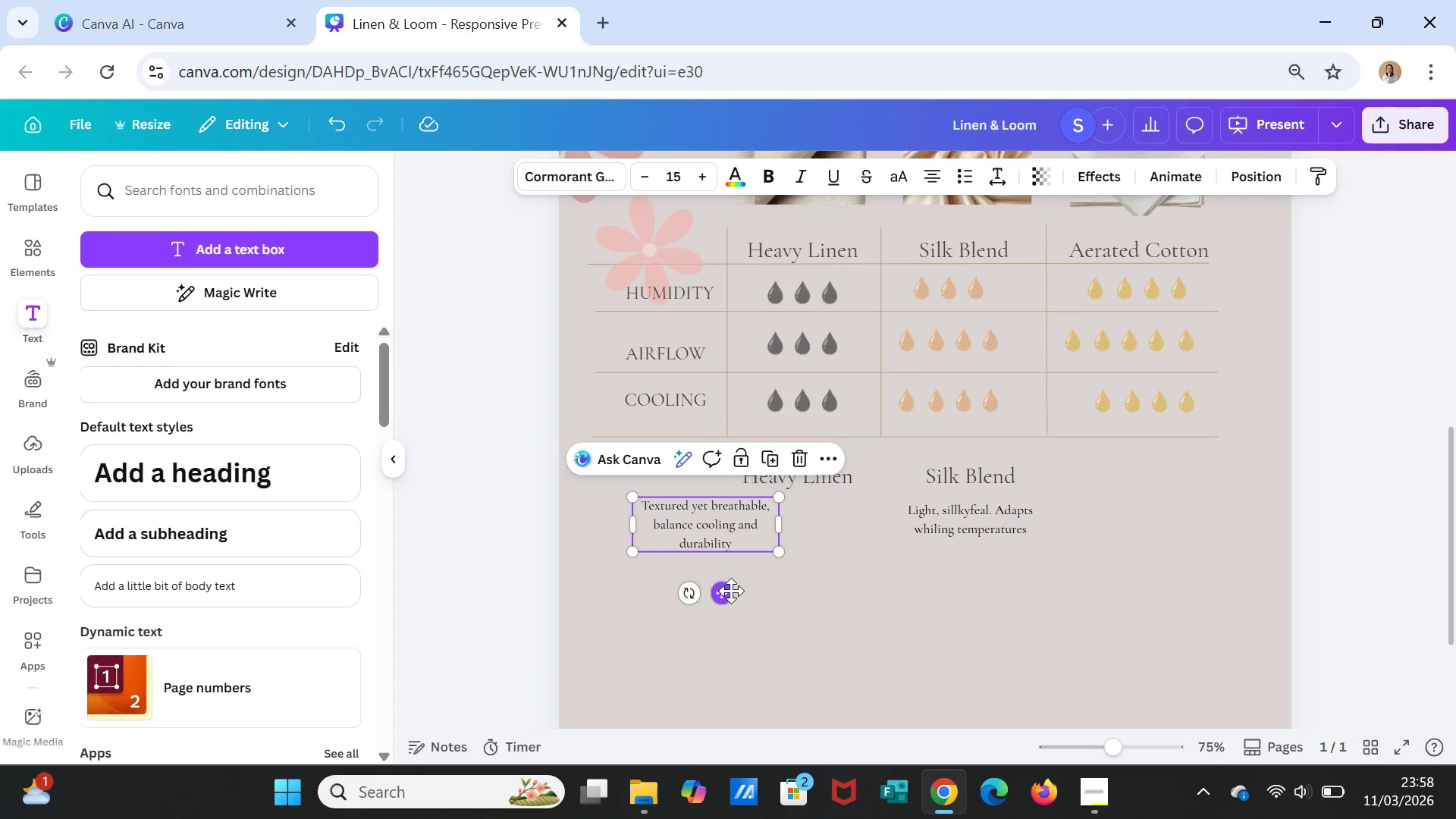 
left_click_drag(start_coordinate=[725, 593], to_coordinate=[824, 594])
 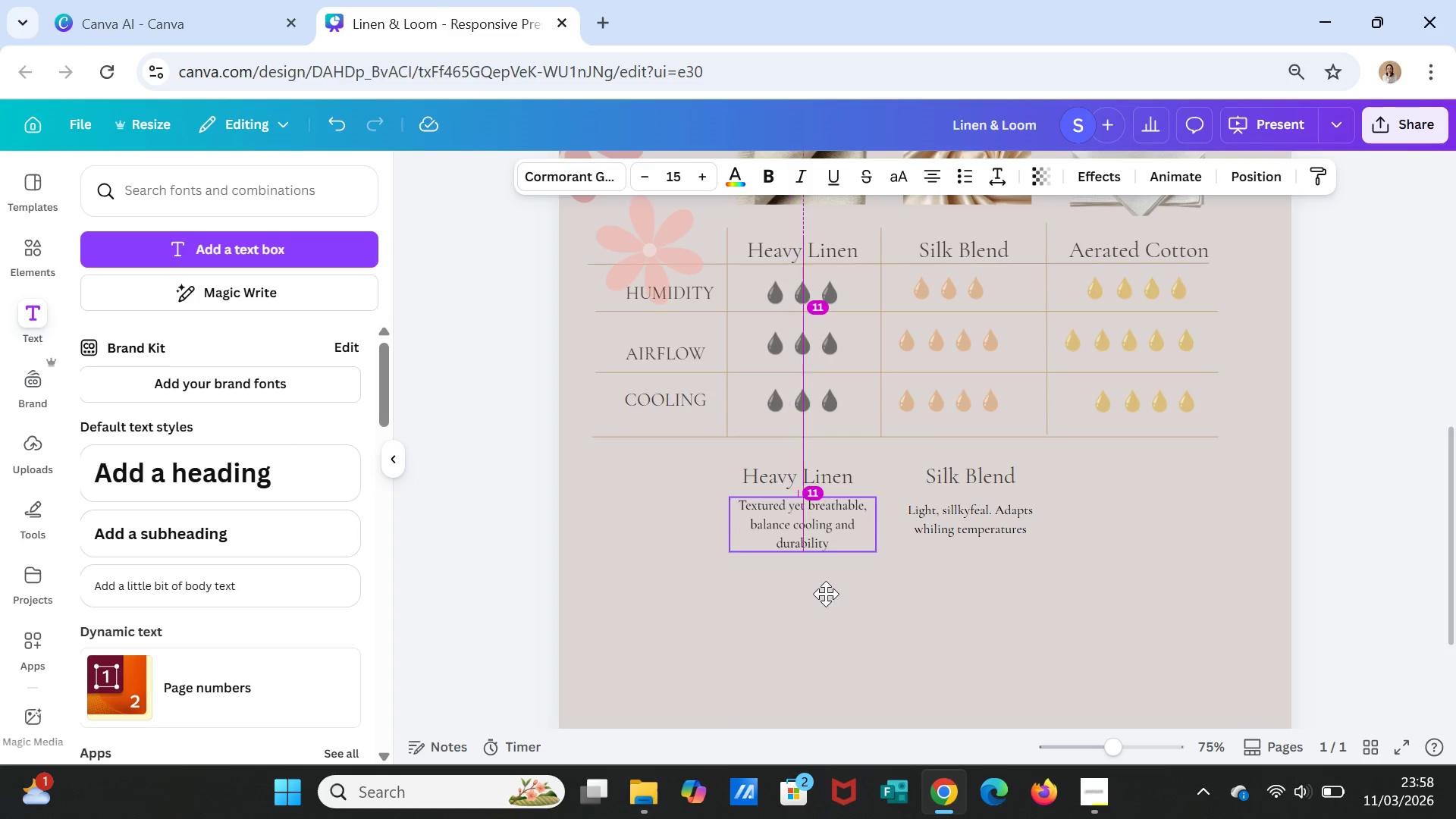 
left_click_drag(start_coordinate=[824, 594], to_coordinate=[817, 592])
 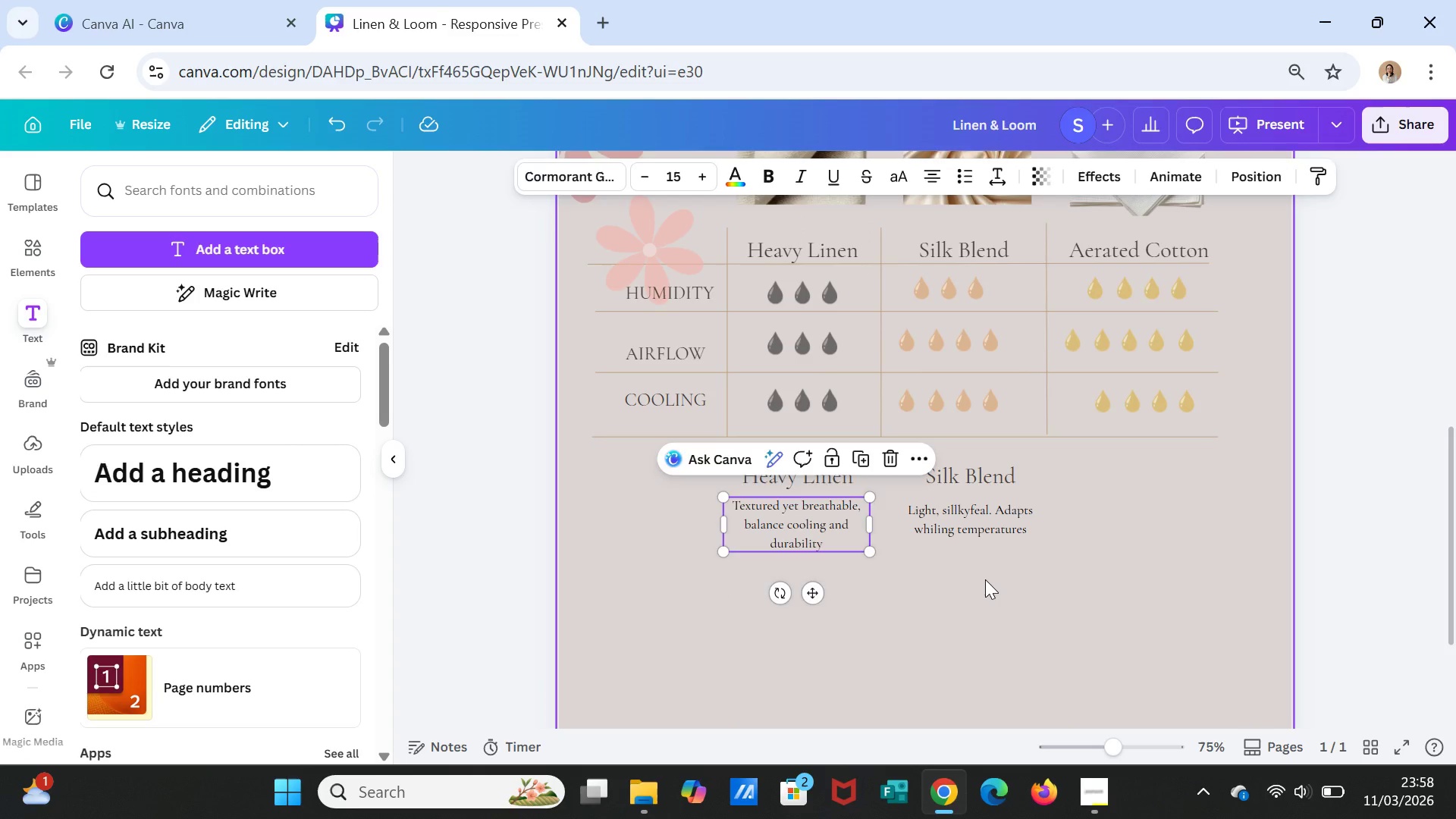 
left_click([985, 579])
 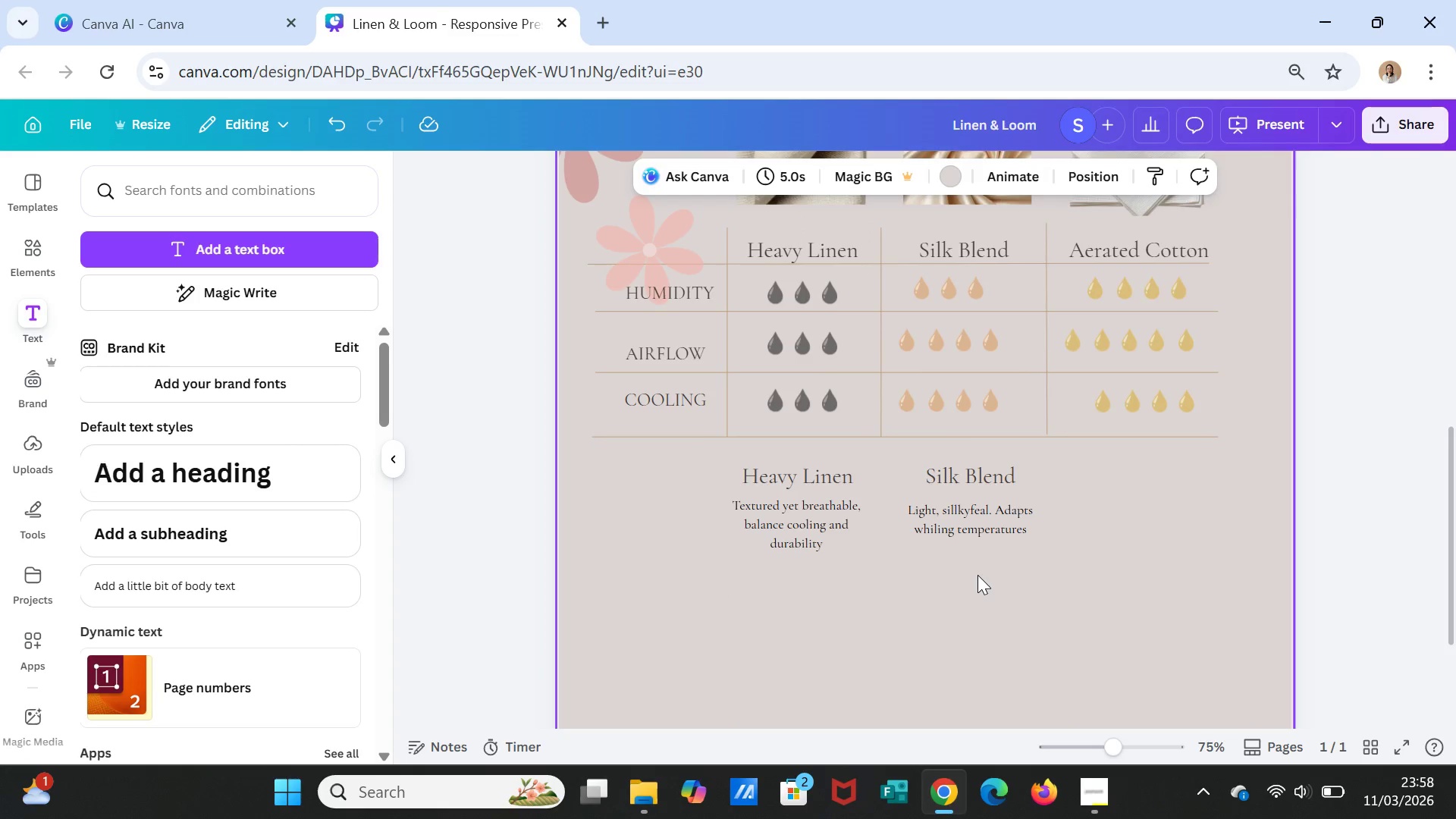 
scroll: coordinate [1161, 551], scroll_direction: up, amount: 3.0
 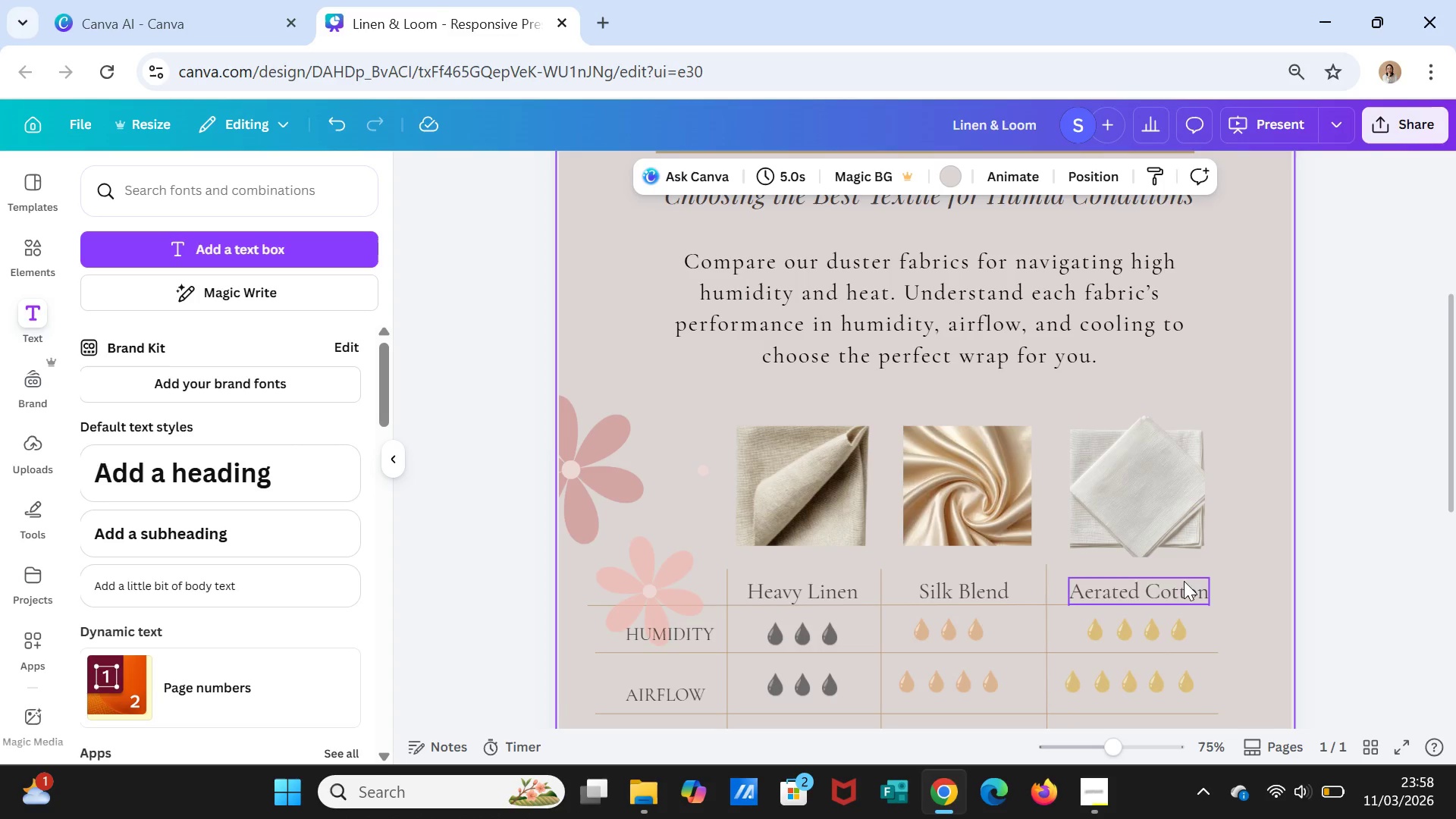 
left_click([1178, 583])
 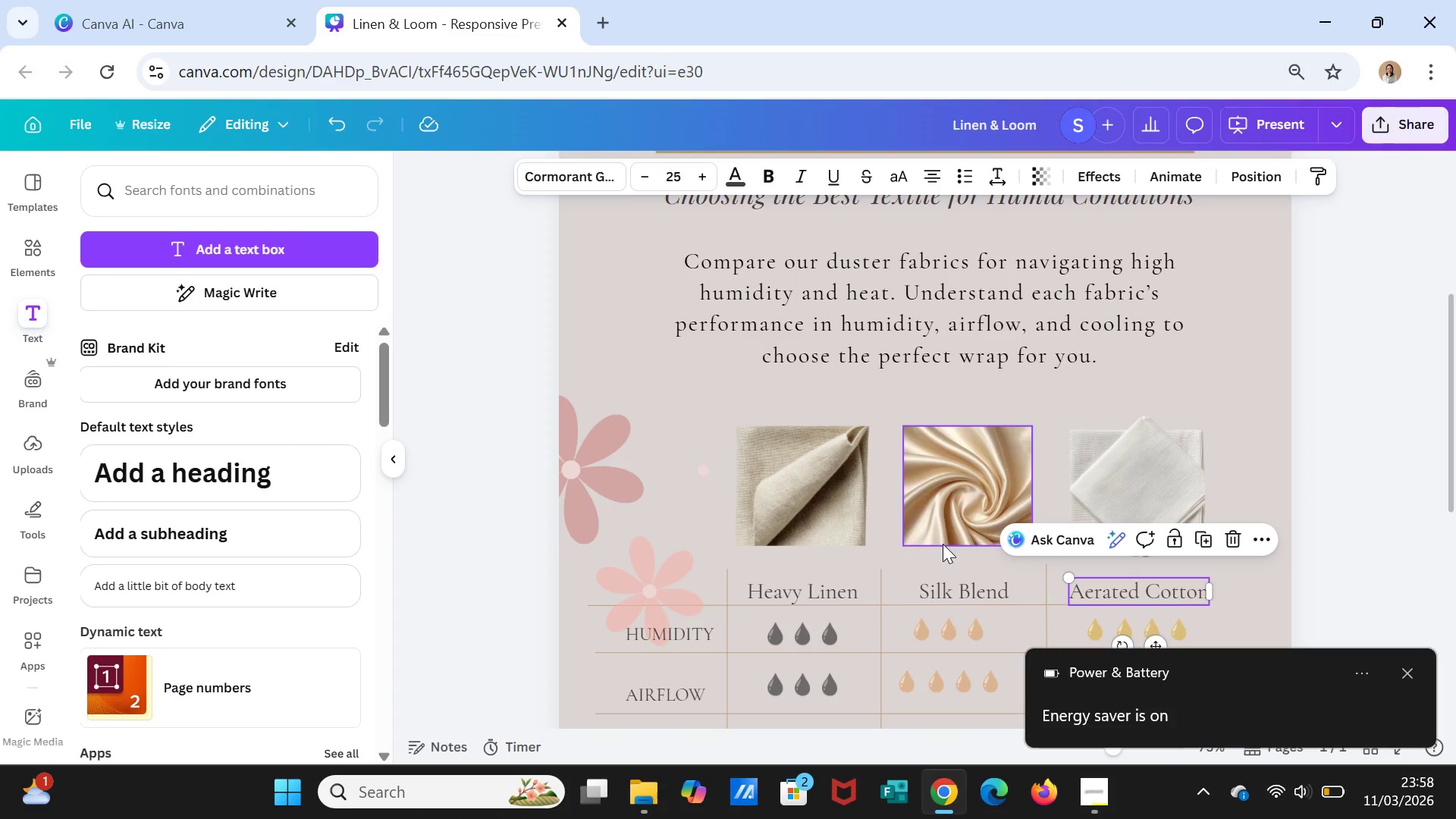 
wait(16.06)
 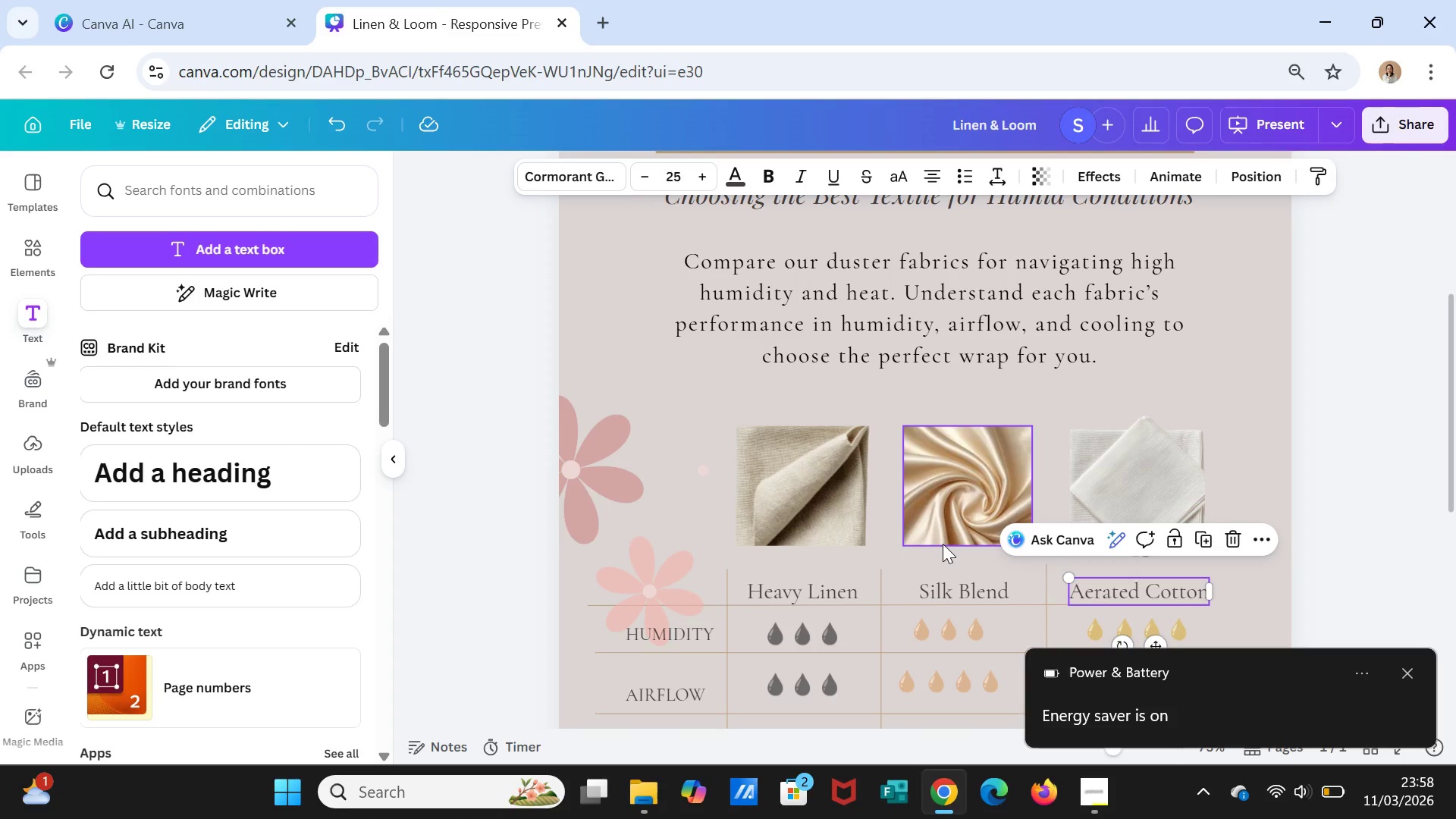 
scroll: coordinate [1308, 600], scroll_direction: down, amount: 2.0
 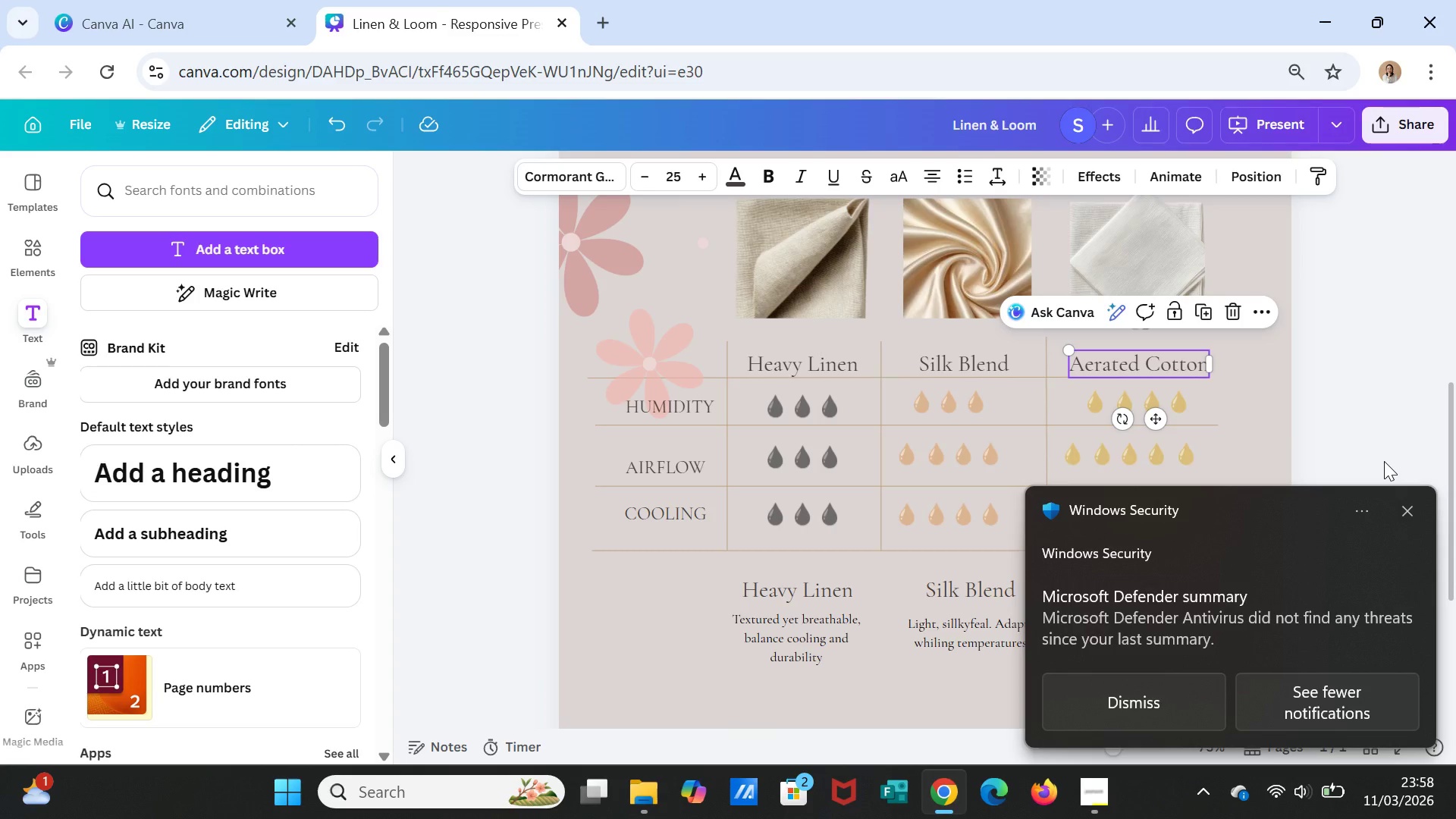 
left_click([1400, 513])
 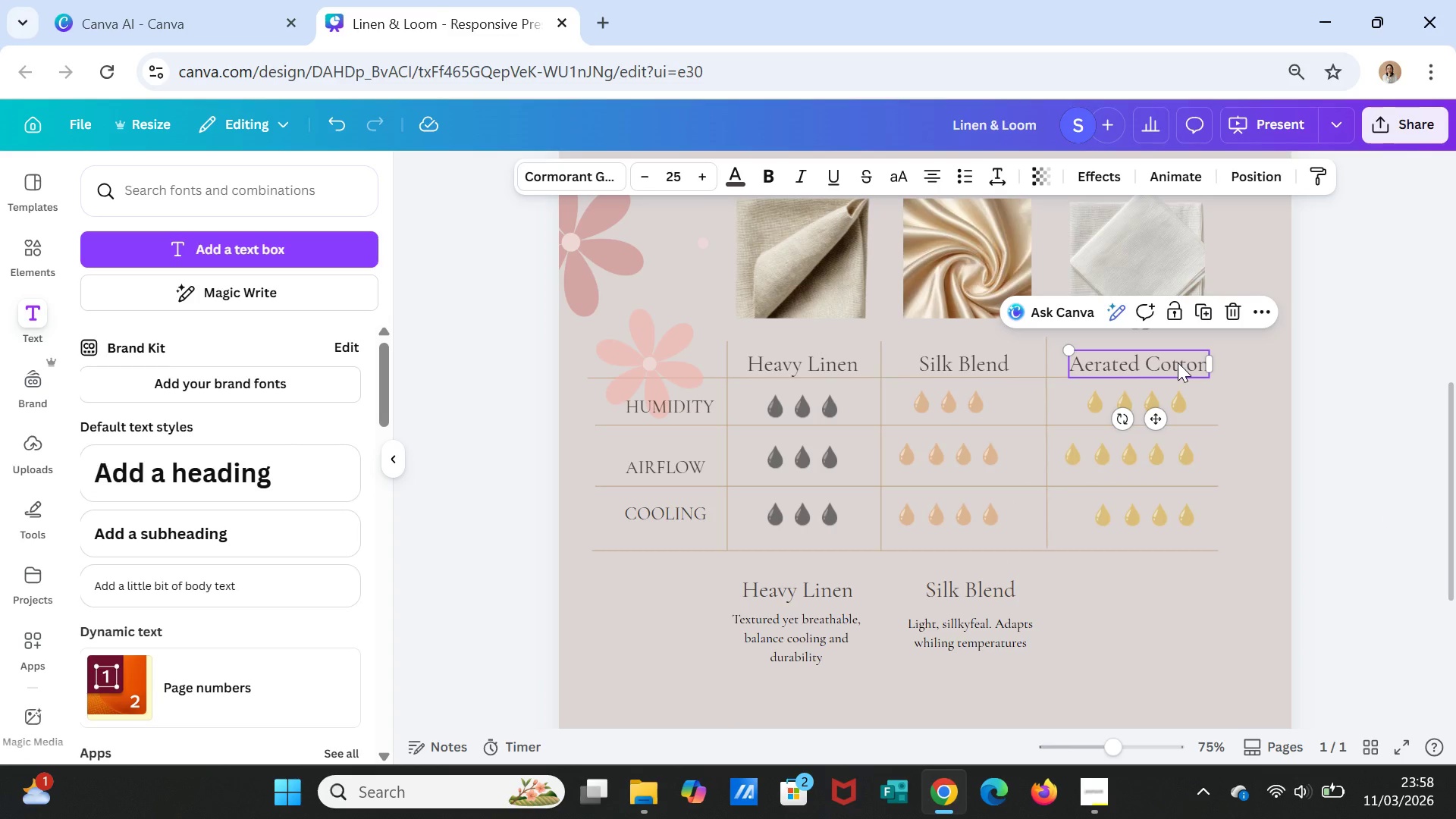 
key(Control+C)
 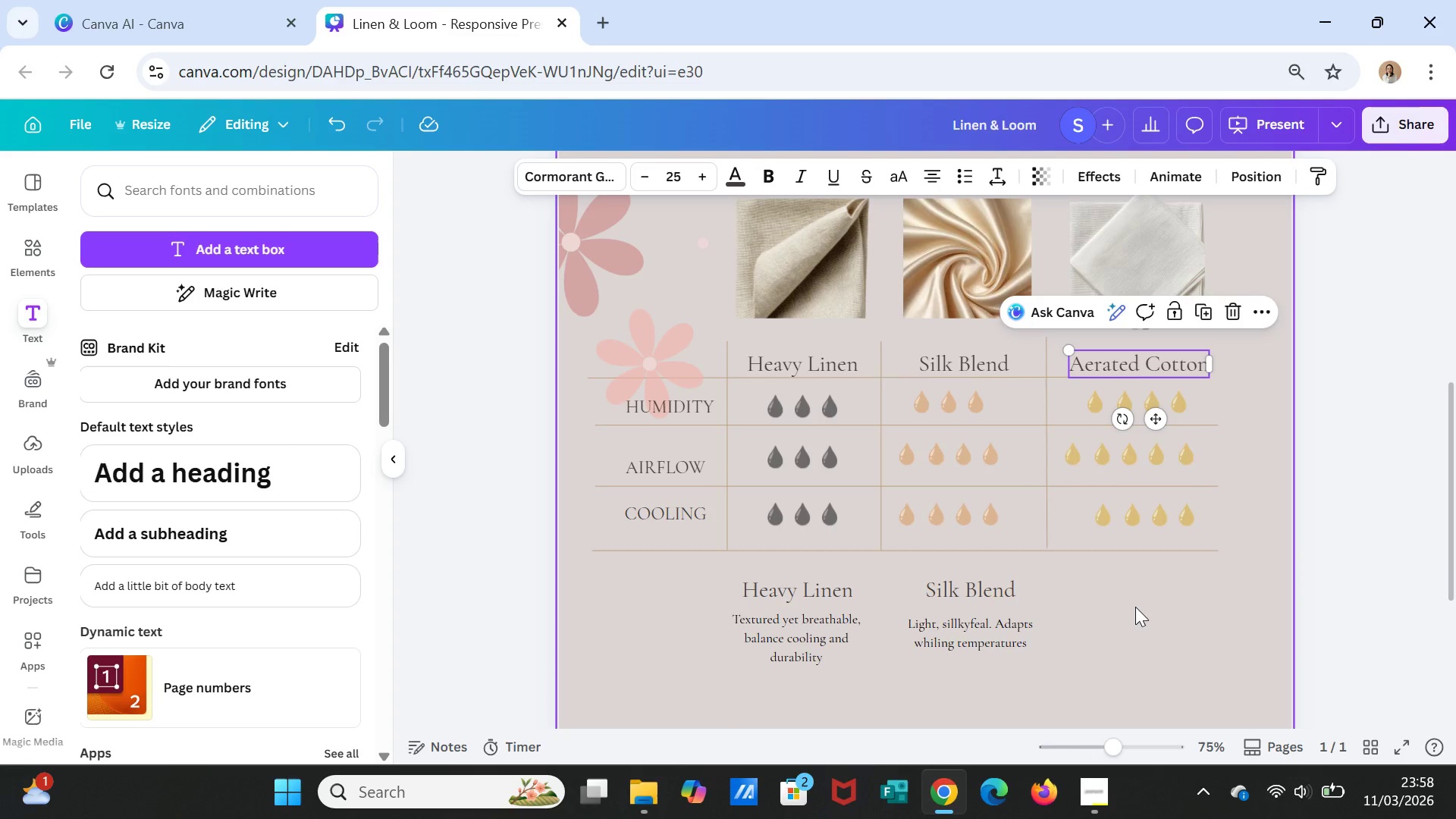 
left_click([1135, 610])
 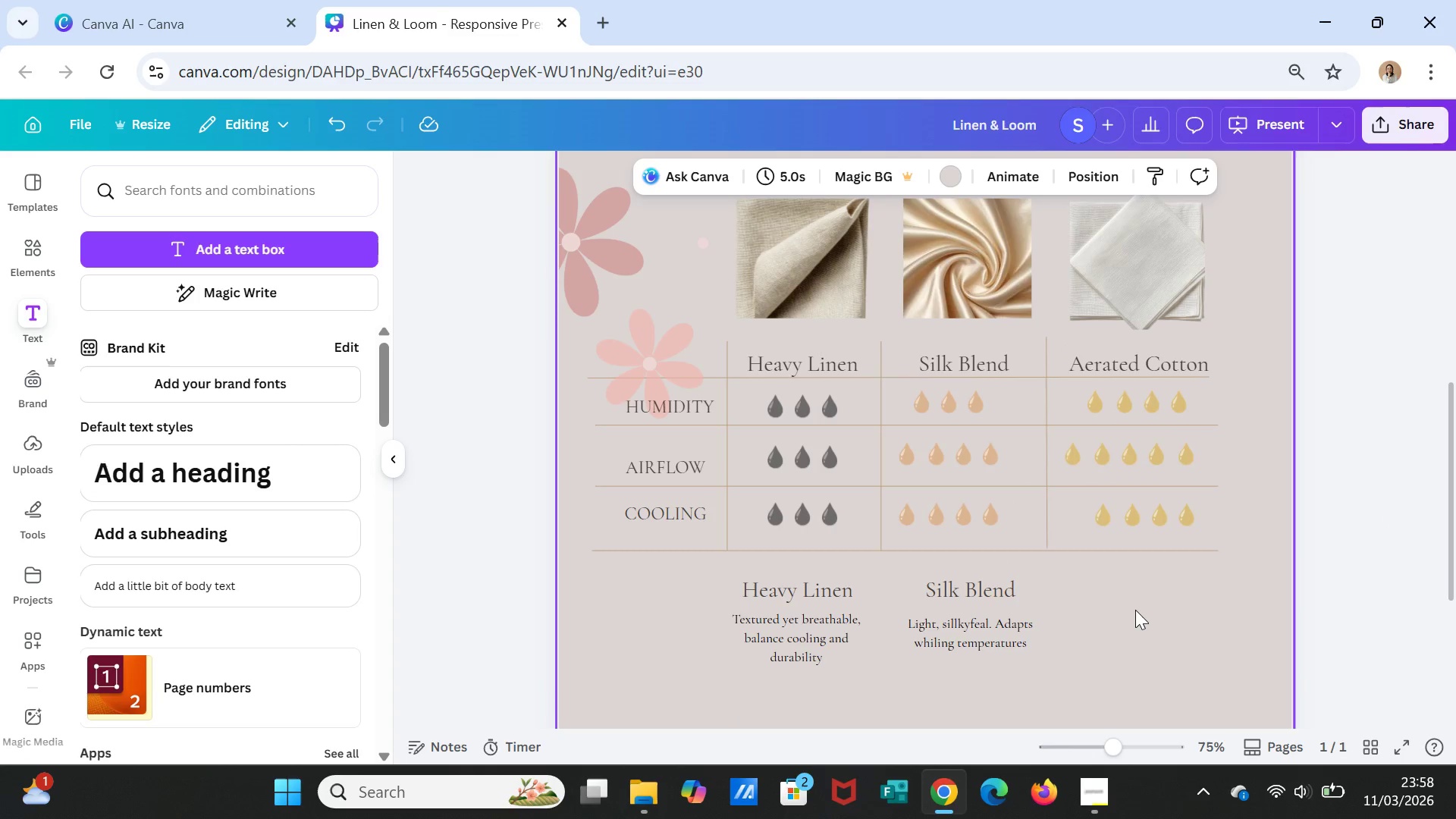 
key(Control+ControlLeft)
 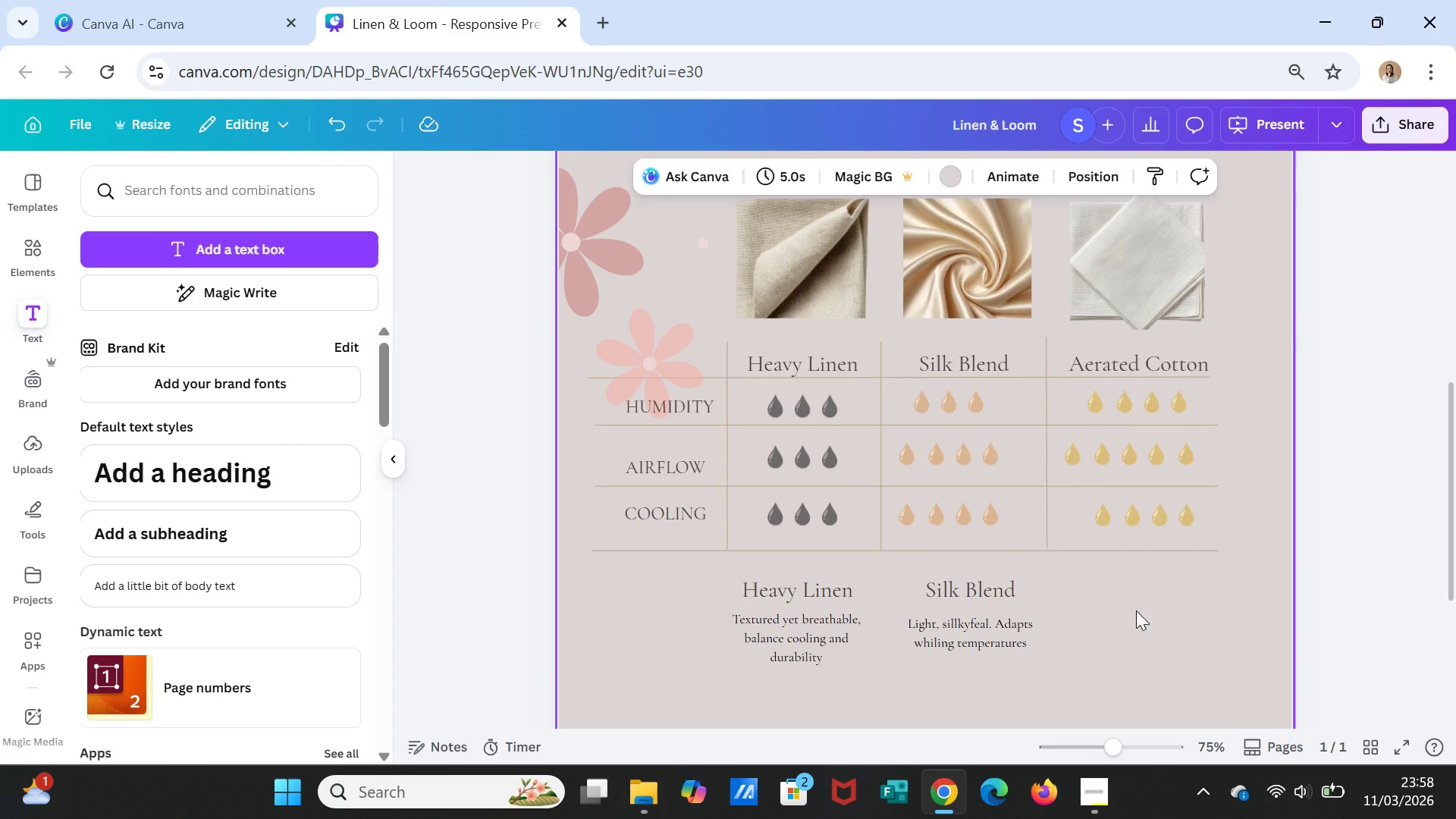 
key(Control+V)
 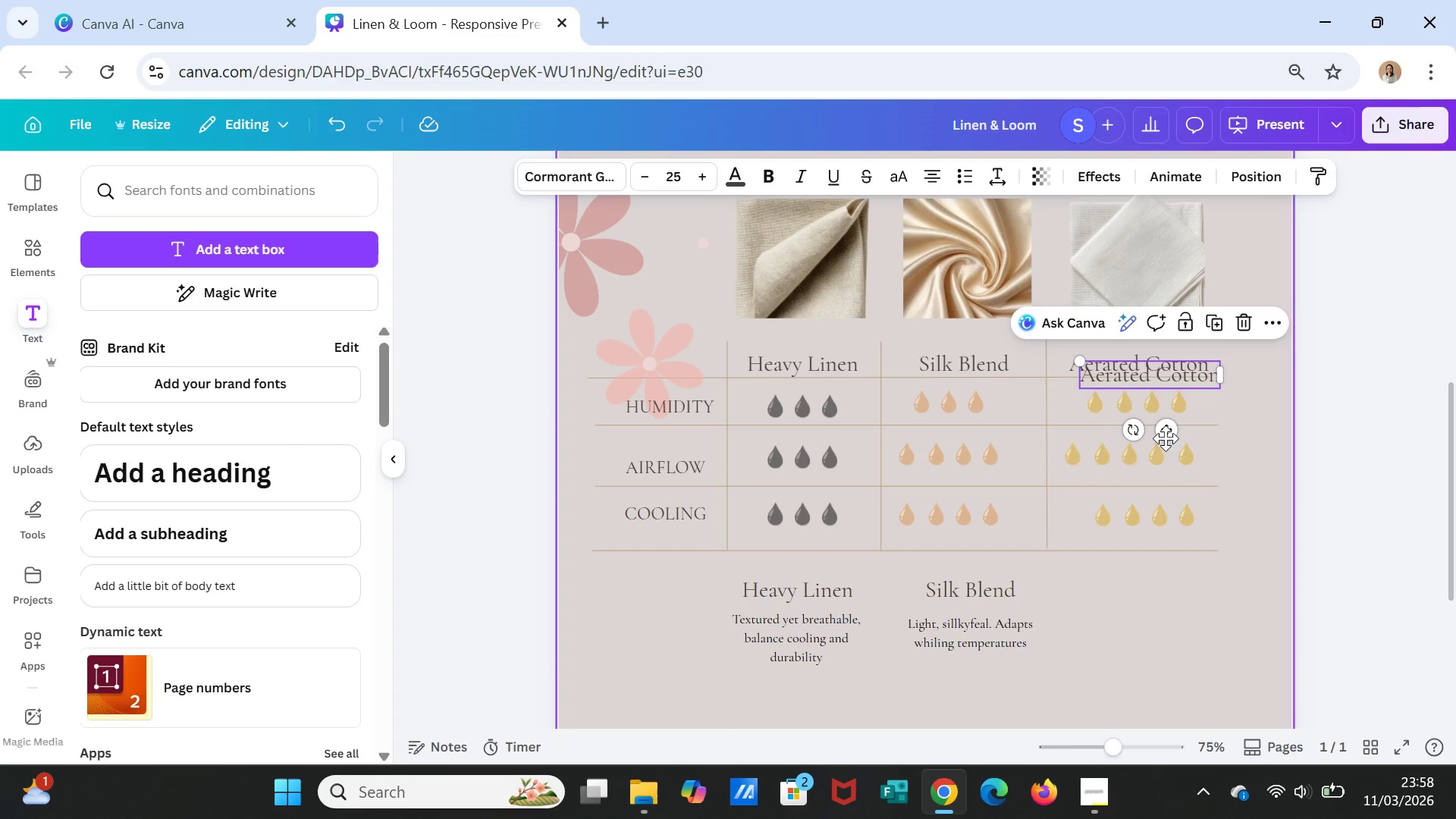 
left_click_drag(start_coordinate=[1166, 428], to_coordinate=[1155, 645])
 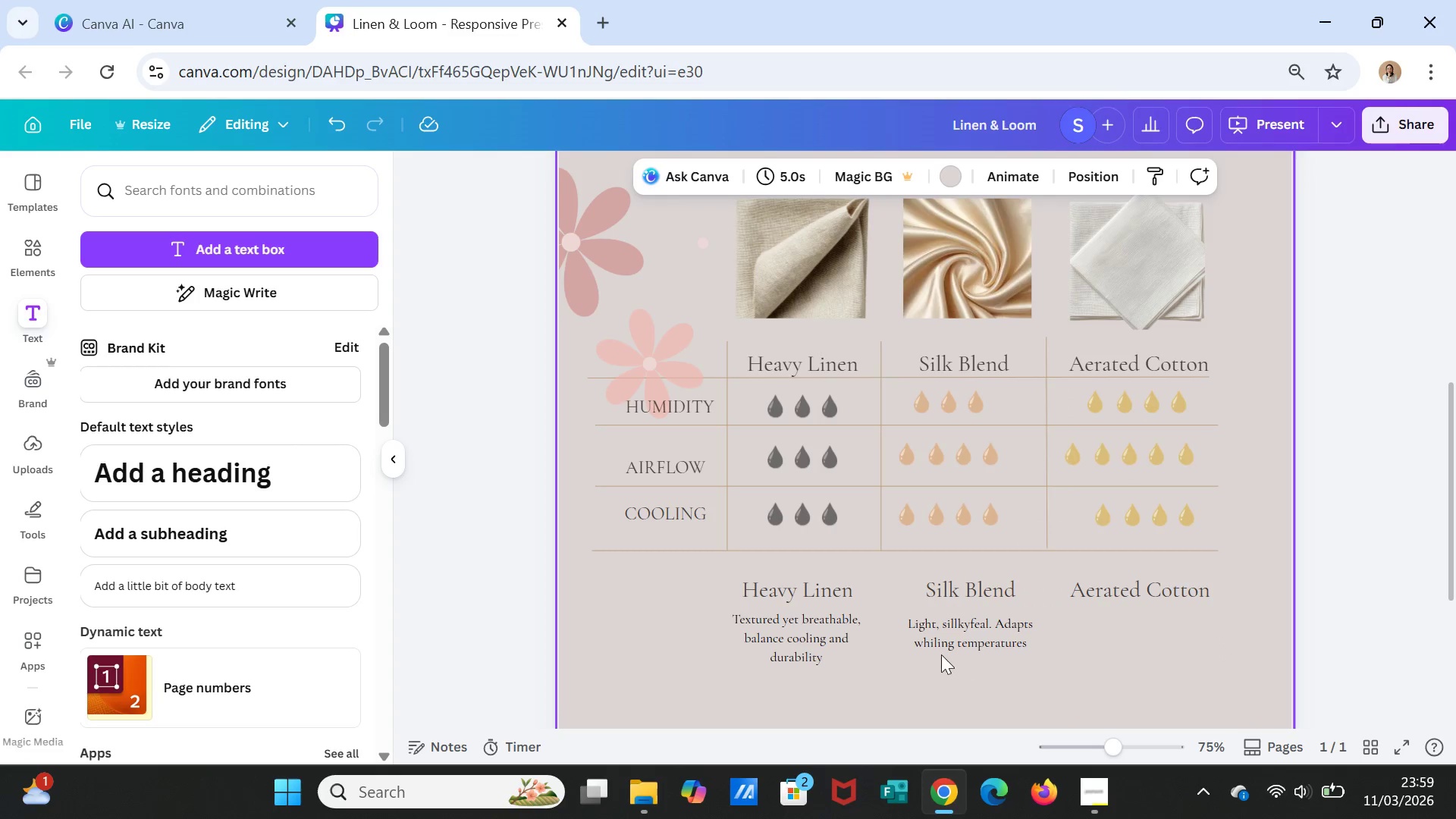 
mouse_move([960, 626])
 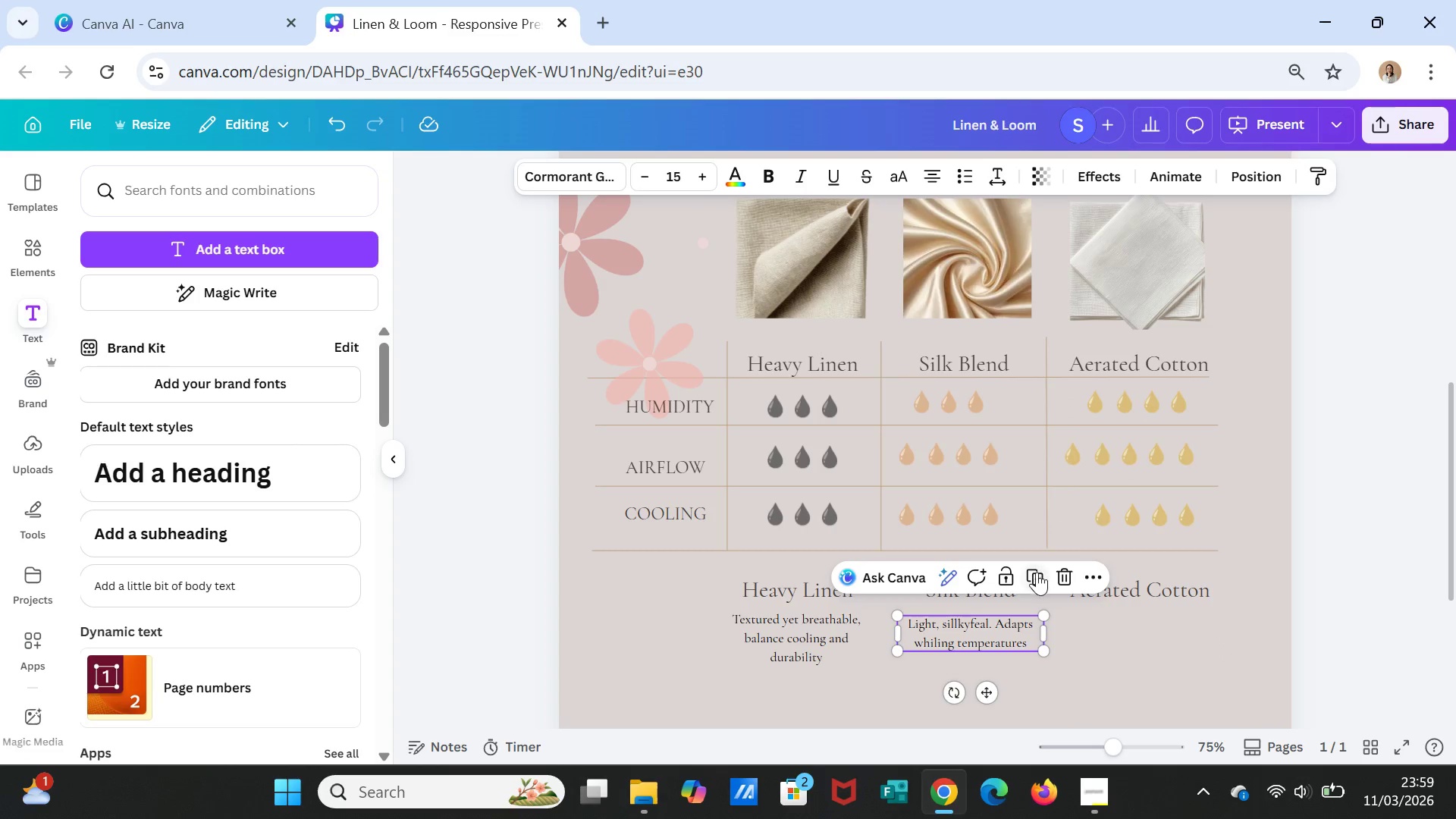 
left_click([1037, 572])
 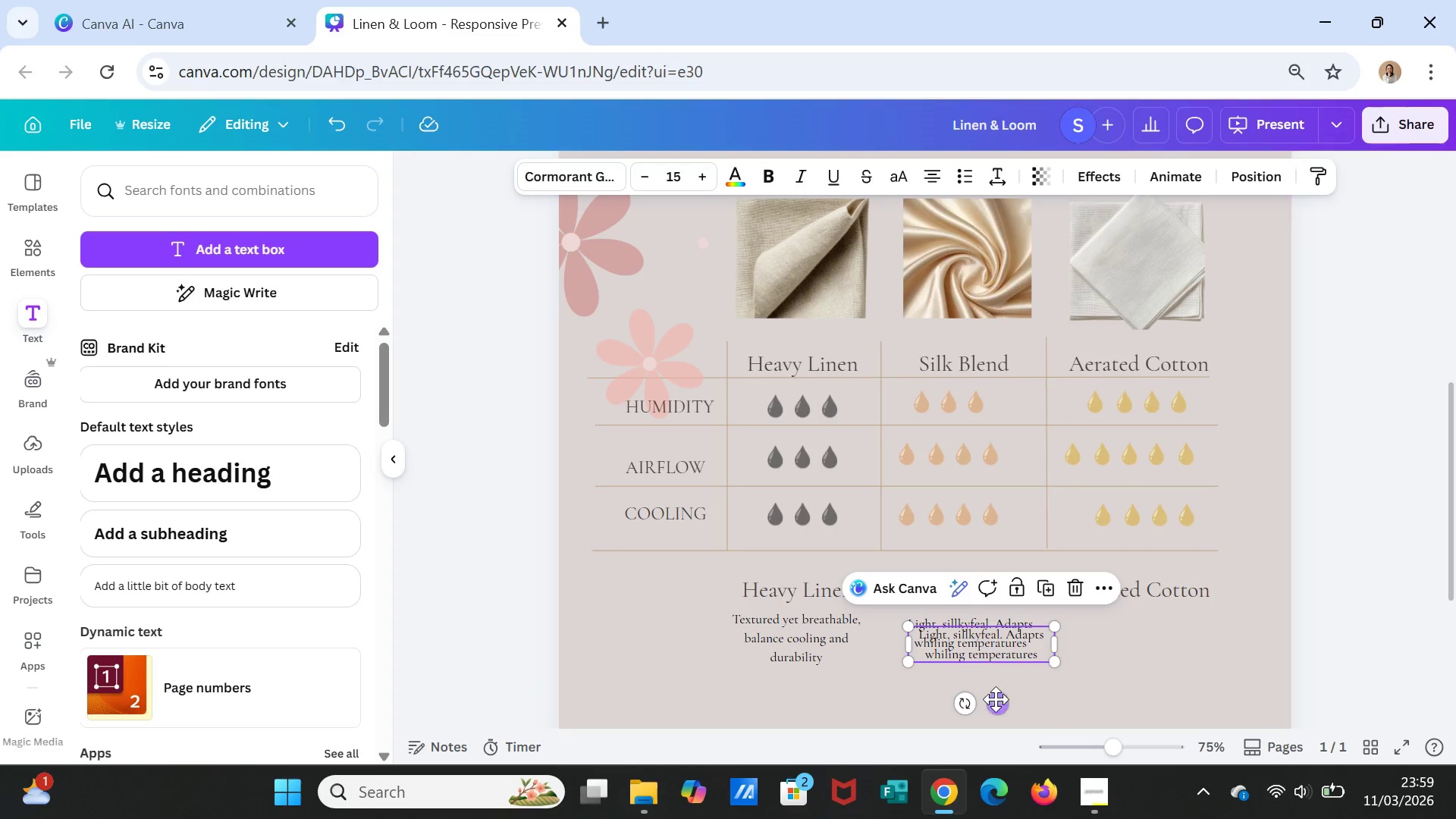 
left_click_drag(start_coordinate=[996, 707], to_coordinate=[1151, 695])
 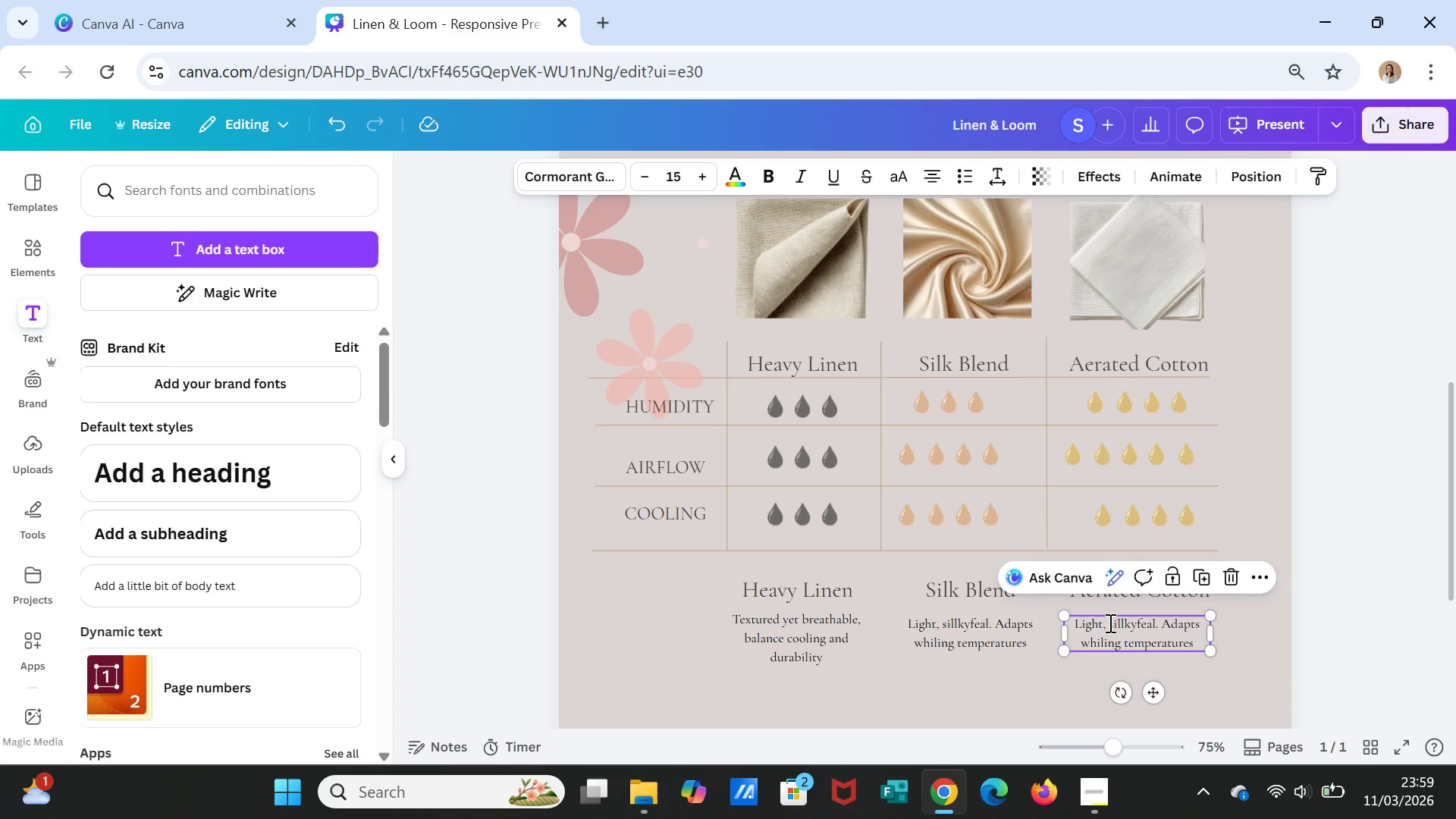 
double_click([1109, 623])
 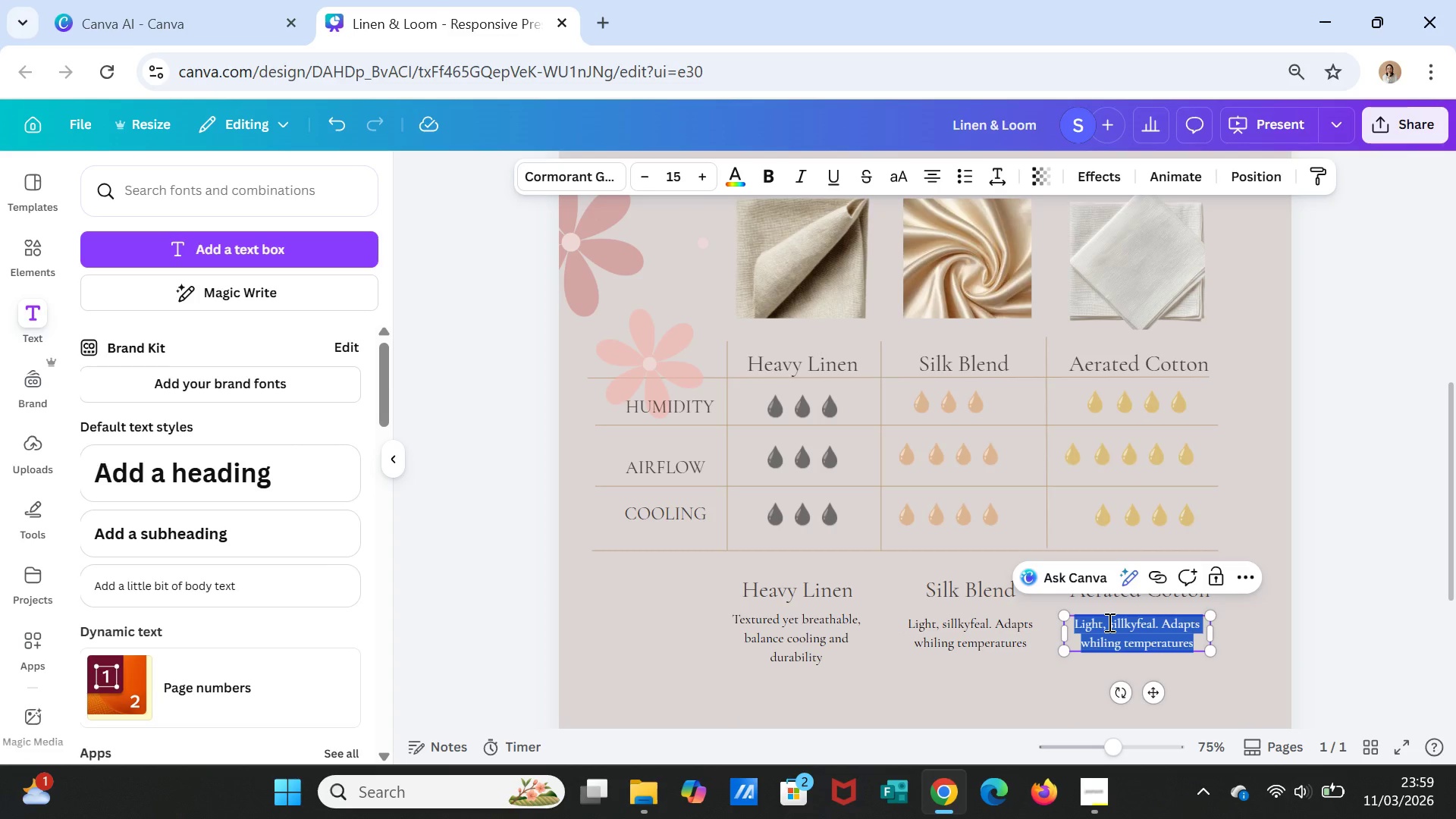 
triple_click([1108, 622])
 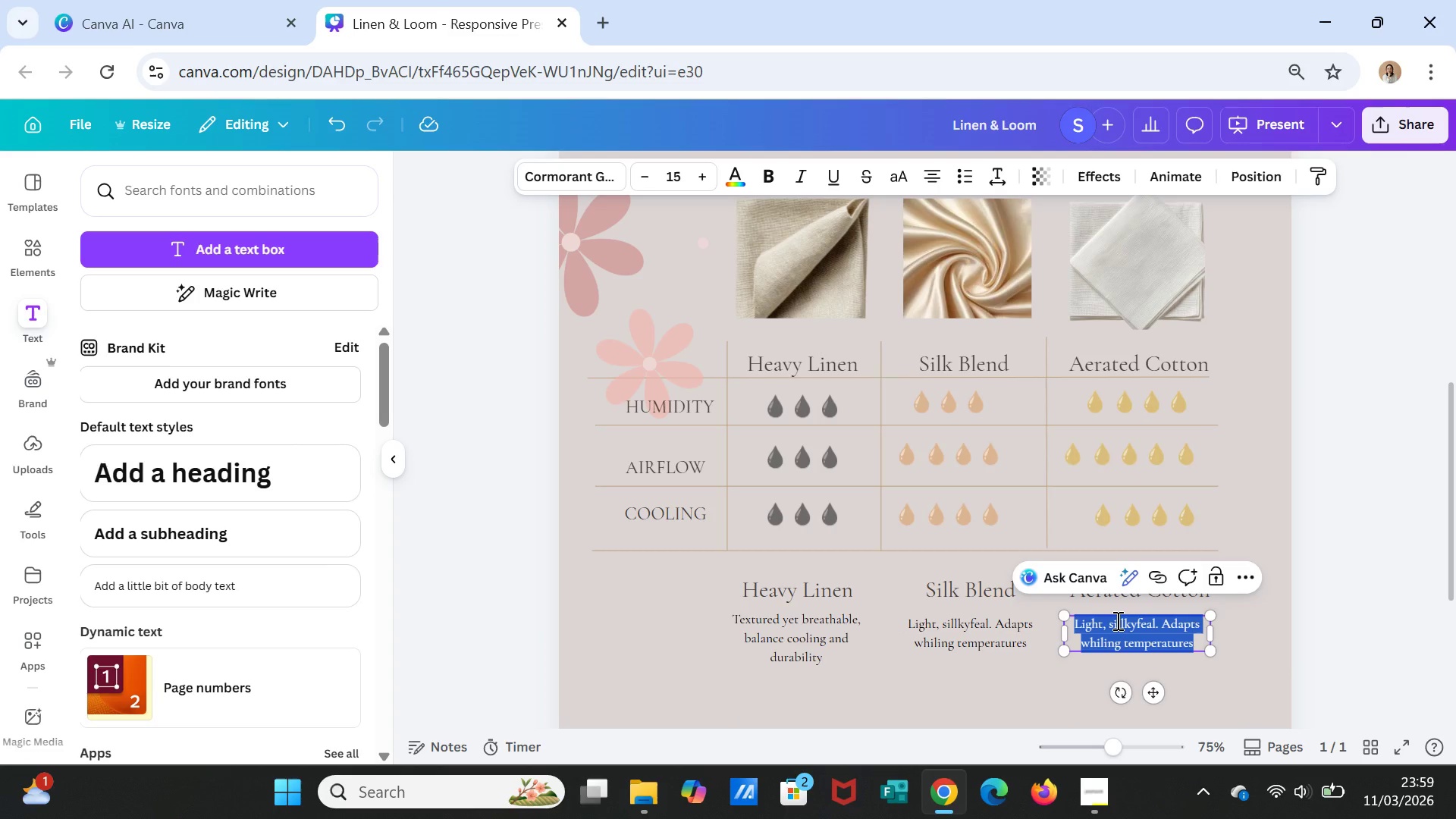 
type(Ultra lu)
key(Backspace)
type(ght)
key(Backspace)
key(Backspace)
key(Backspace)
key(Backspace)
 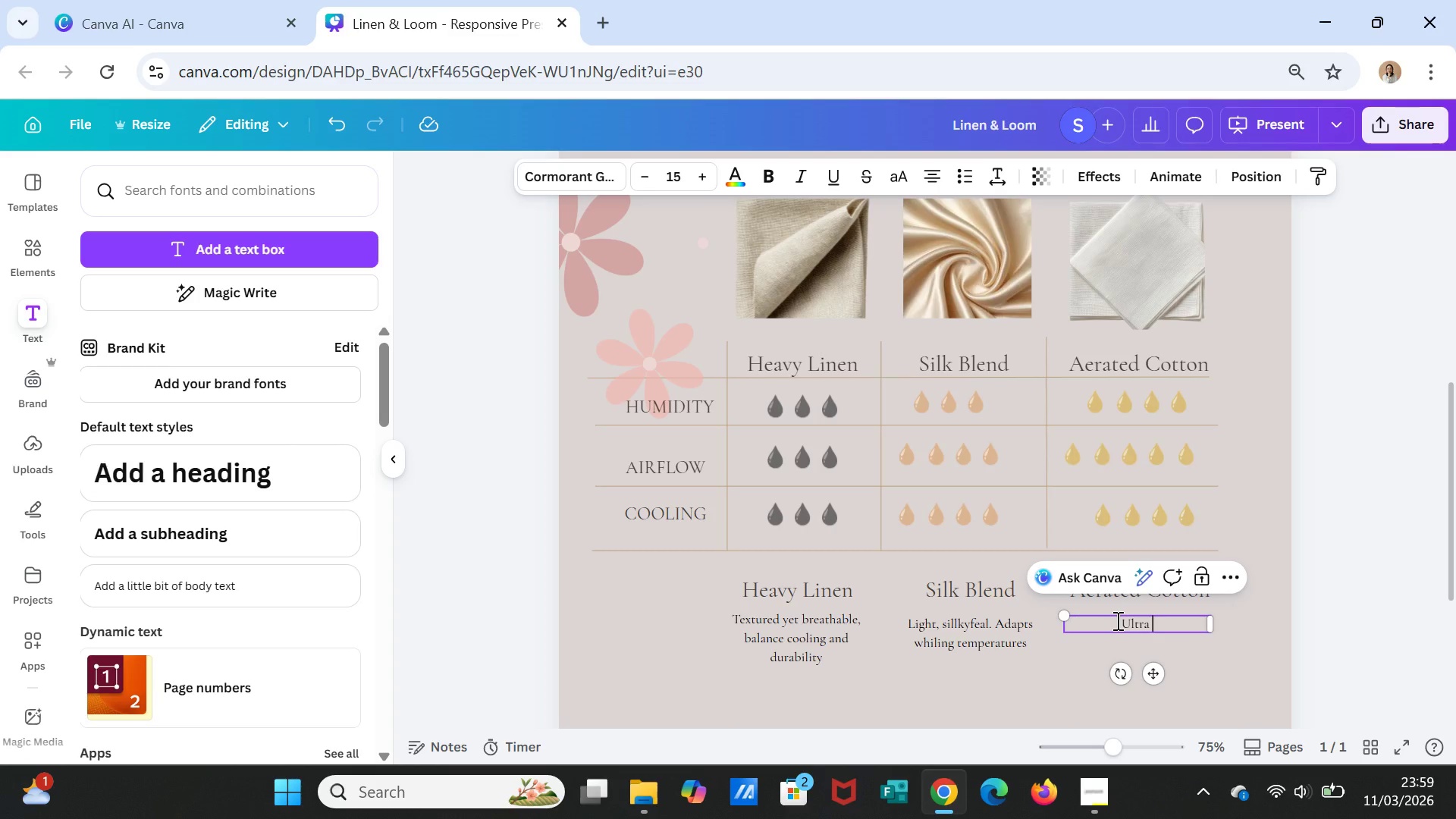 
type(light)
 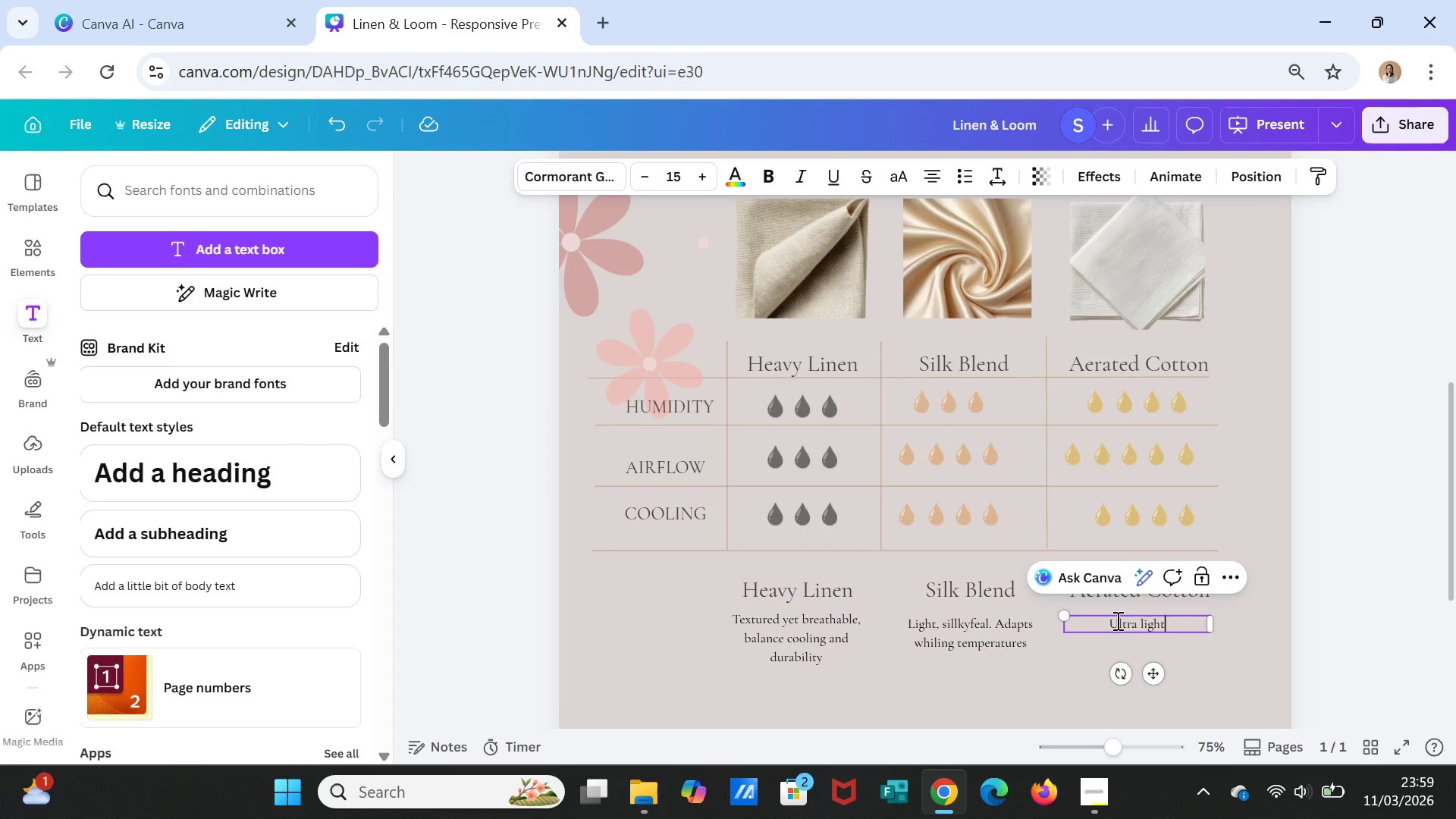 
type( and airy)
 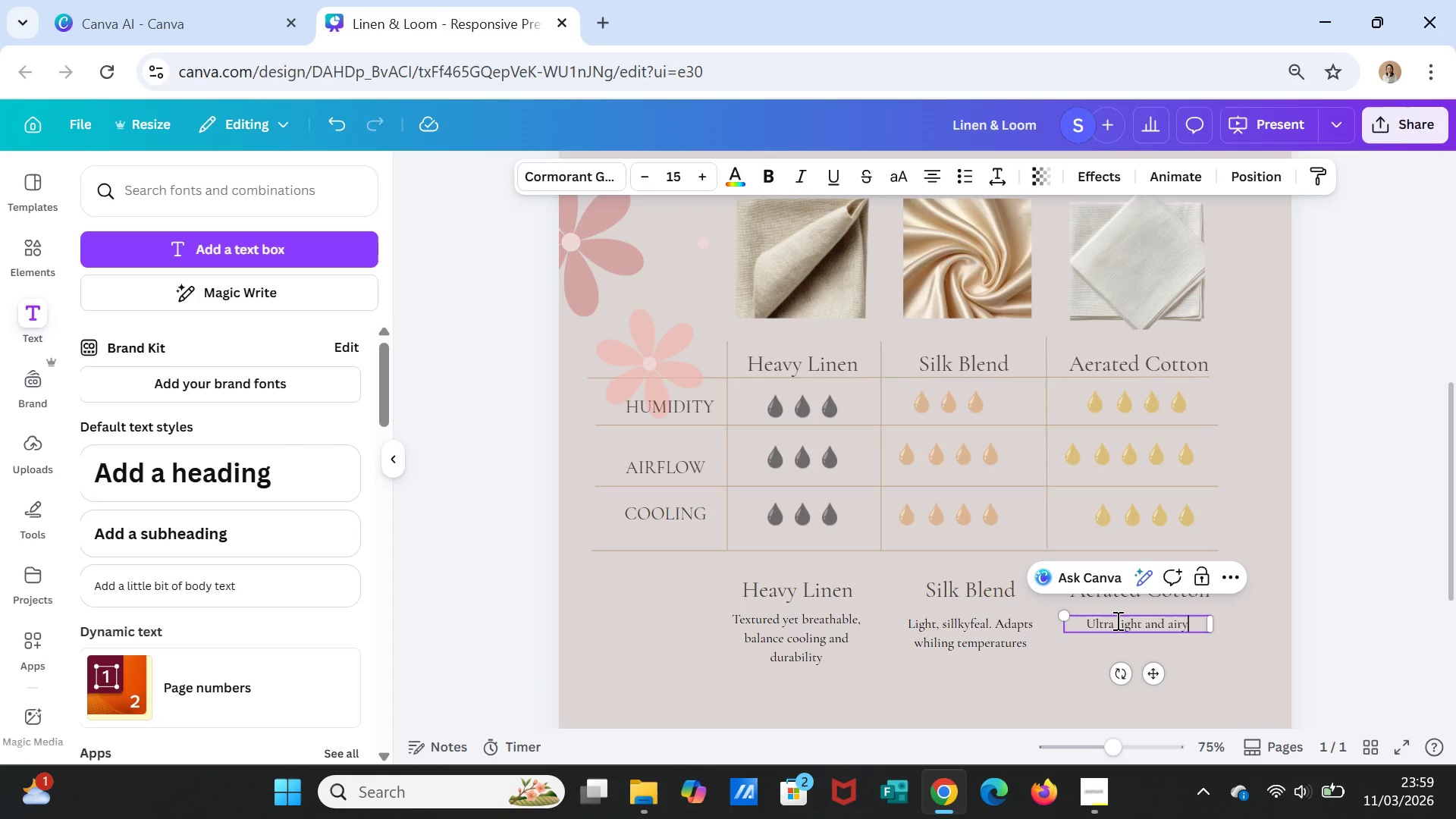 
type(. Quick draw)
 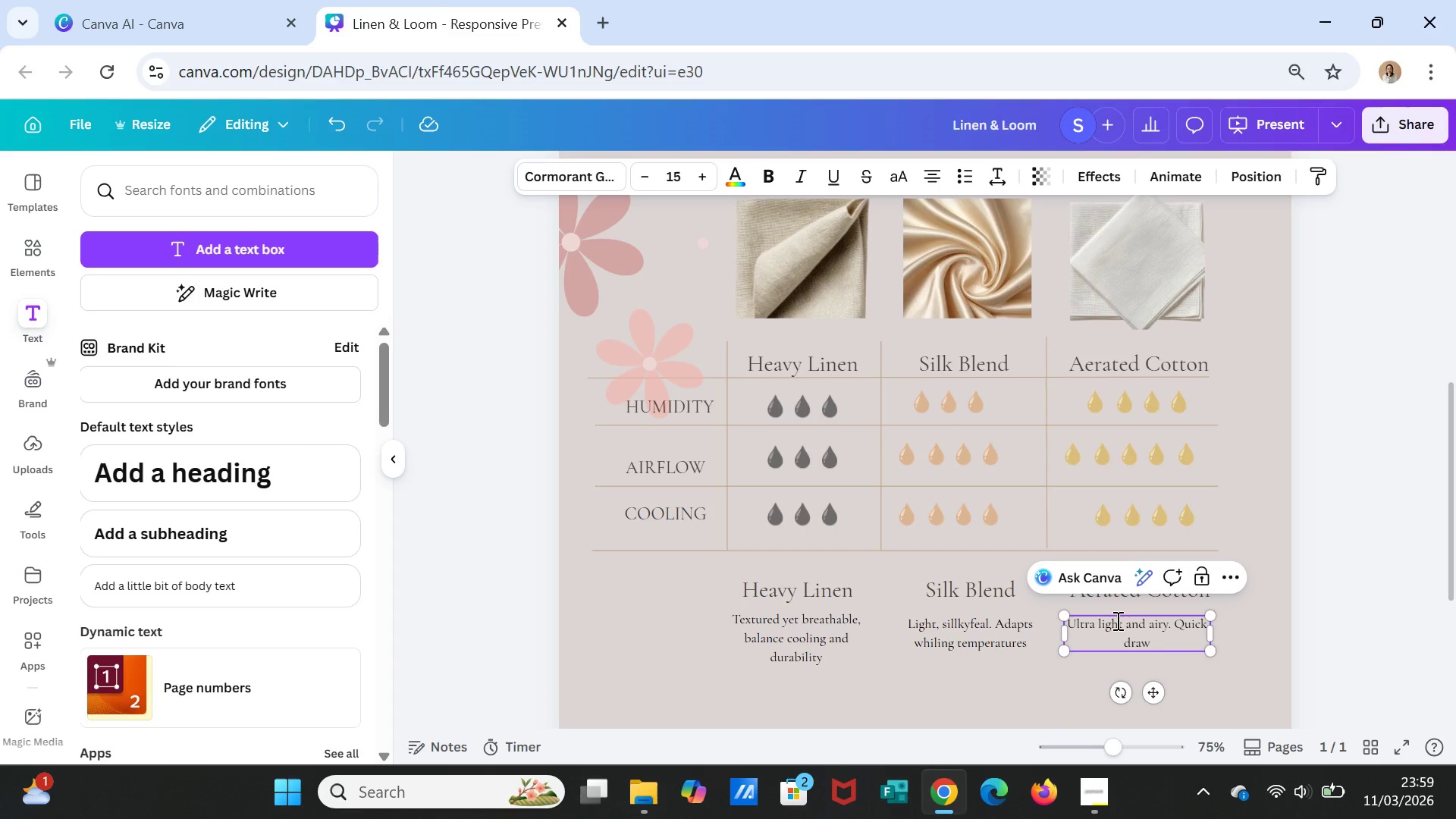 
key(Backspace)
key(Backspace)
key(Backspace)
type(ry )
 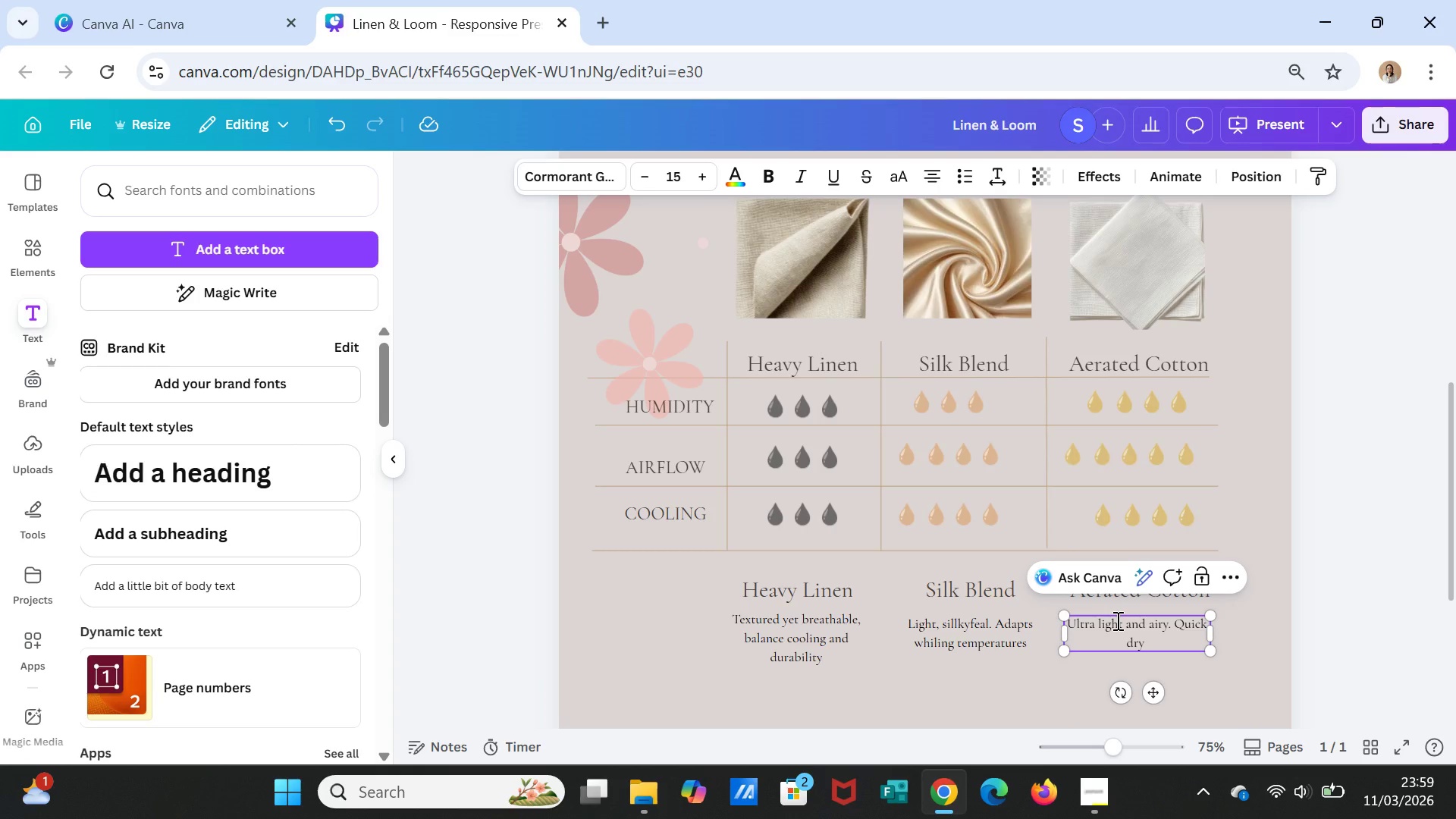 
type(with acceptional)
 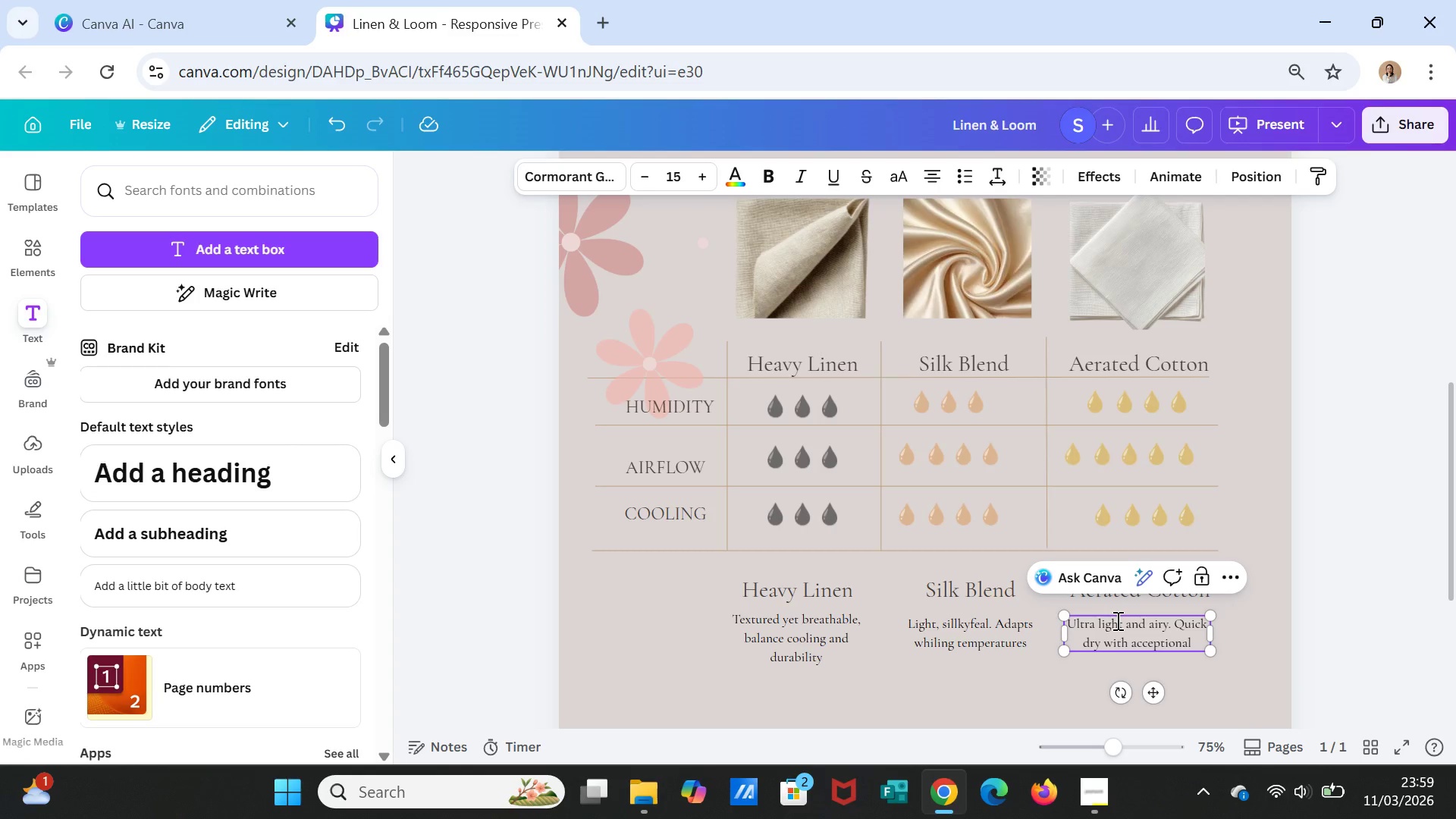 
type( breatha)
 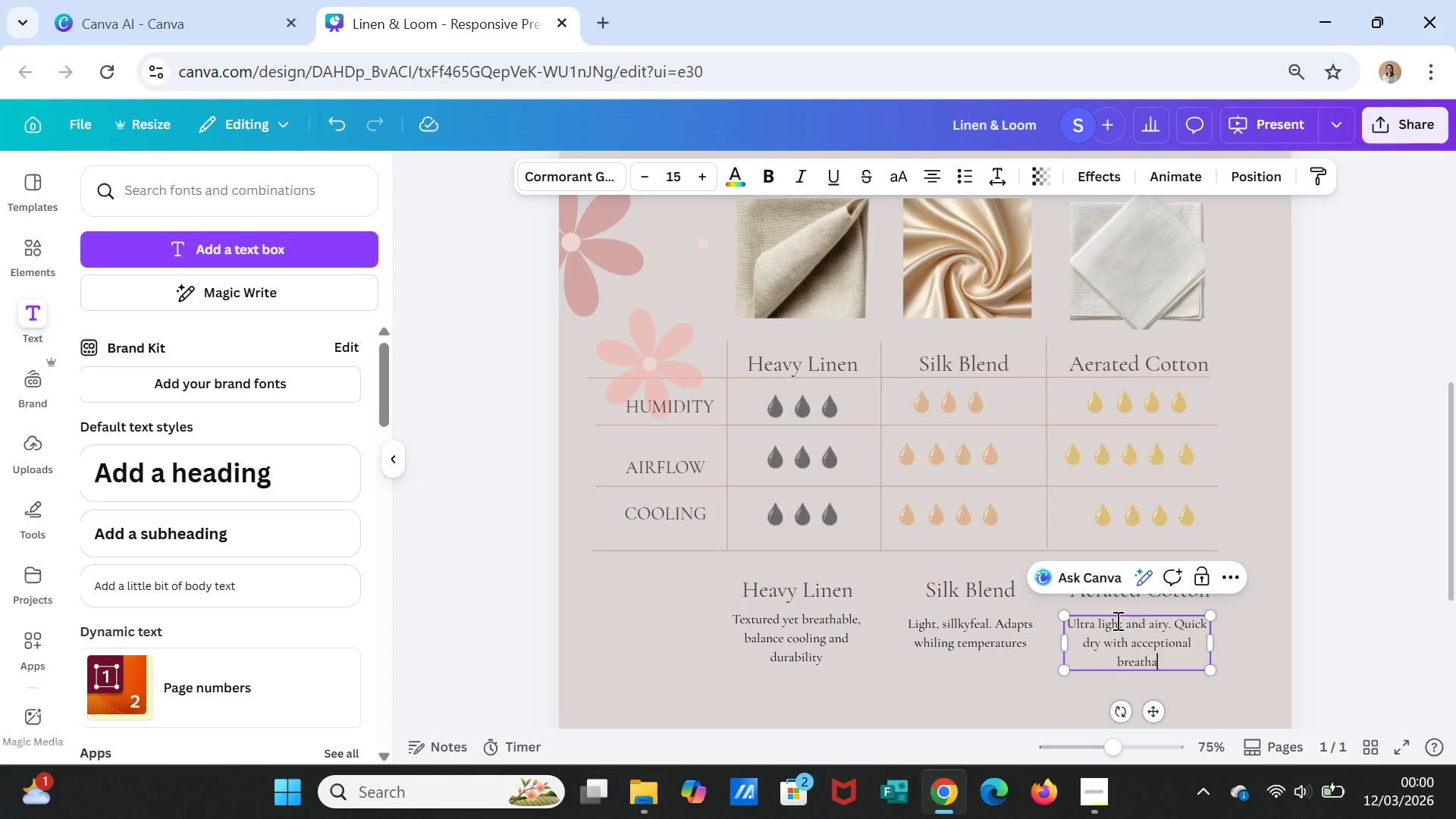 
type(bility.)
 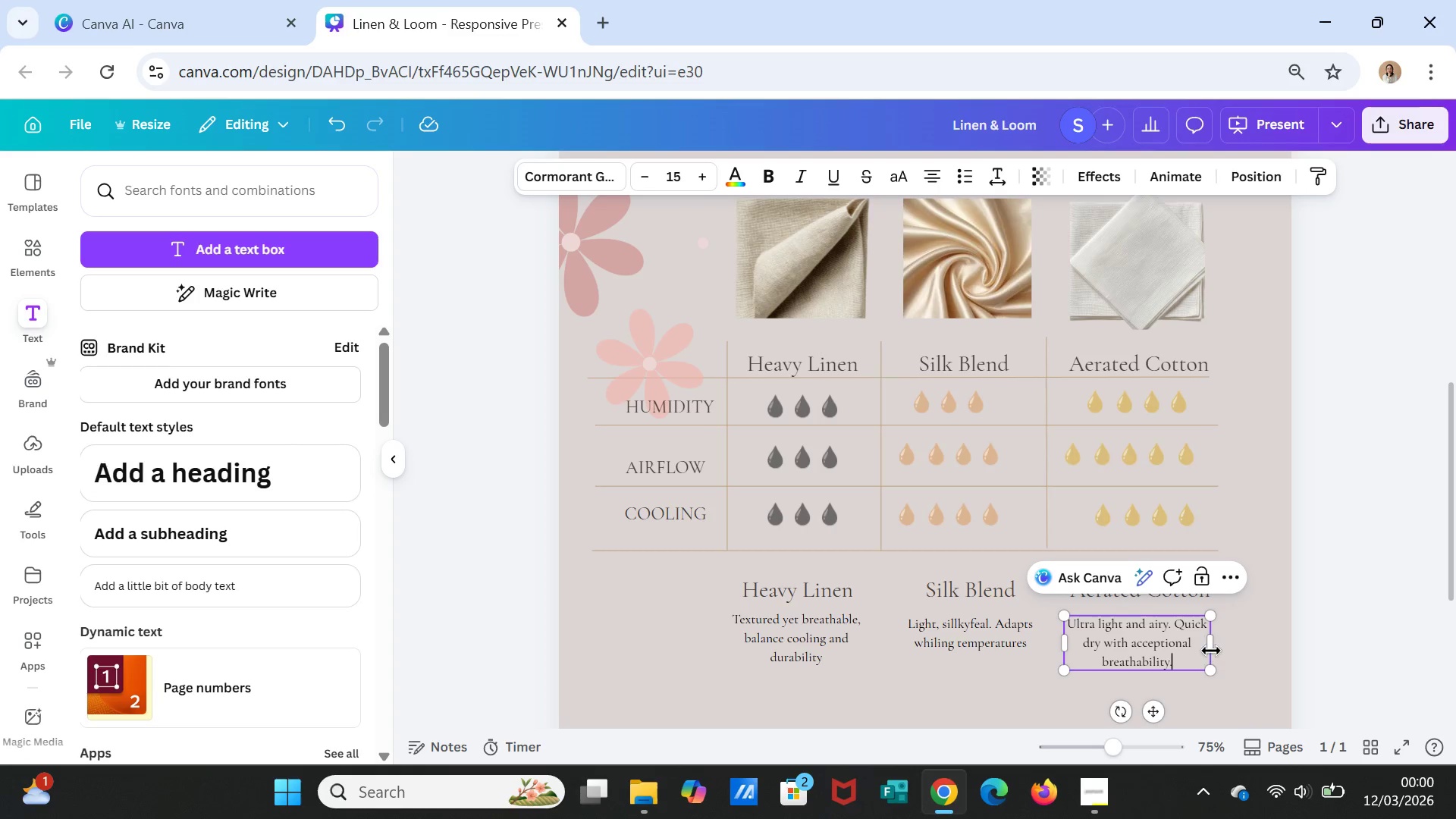 
left_click([1241, 682])
 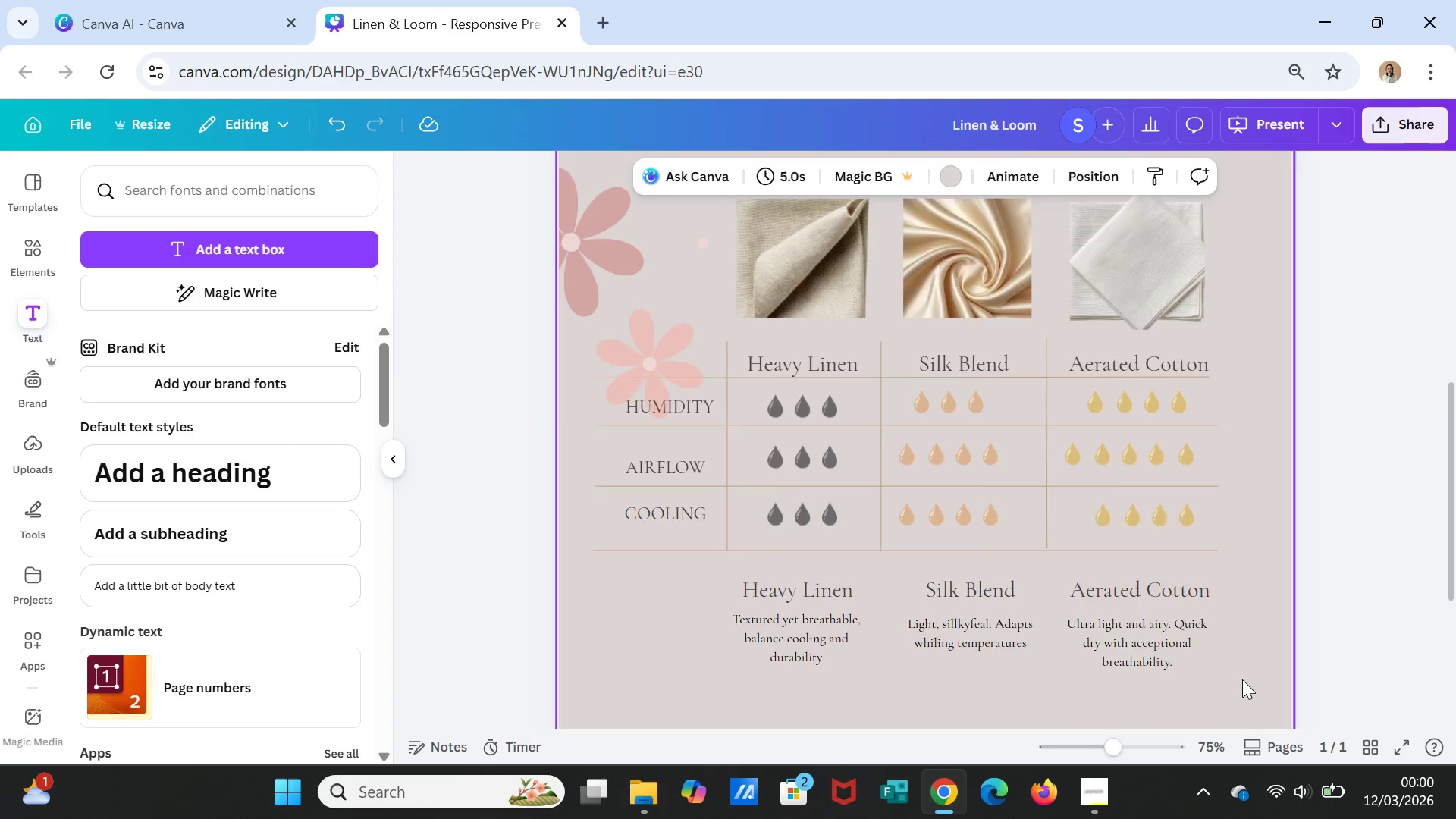 
scroll: coordinate [1242, 679], scroll_direction: down, amount: 1.0
 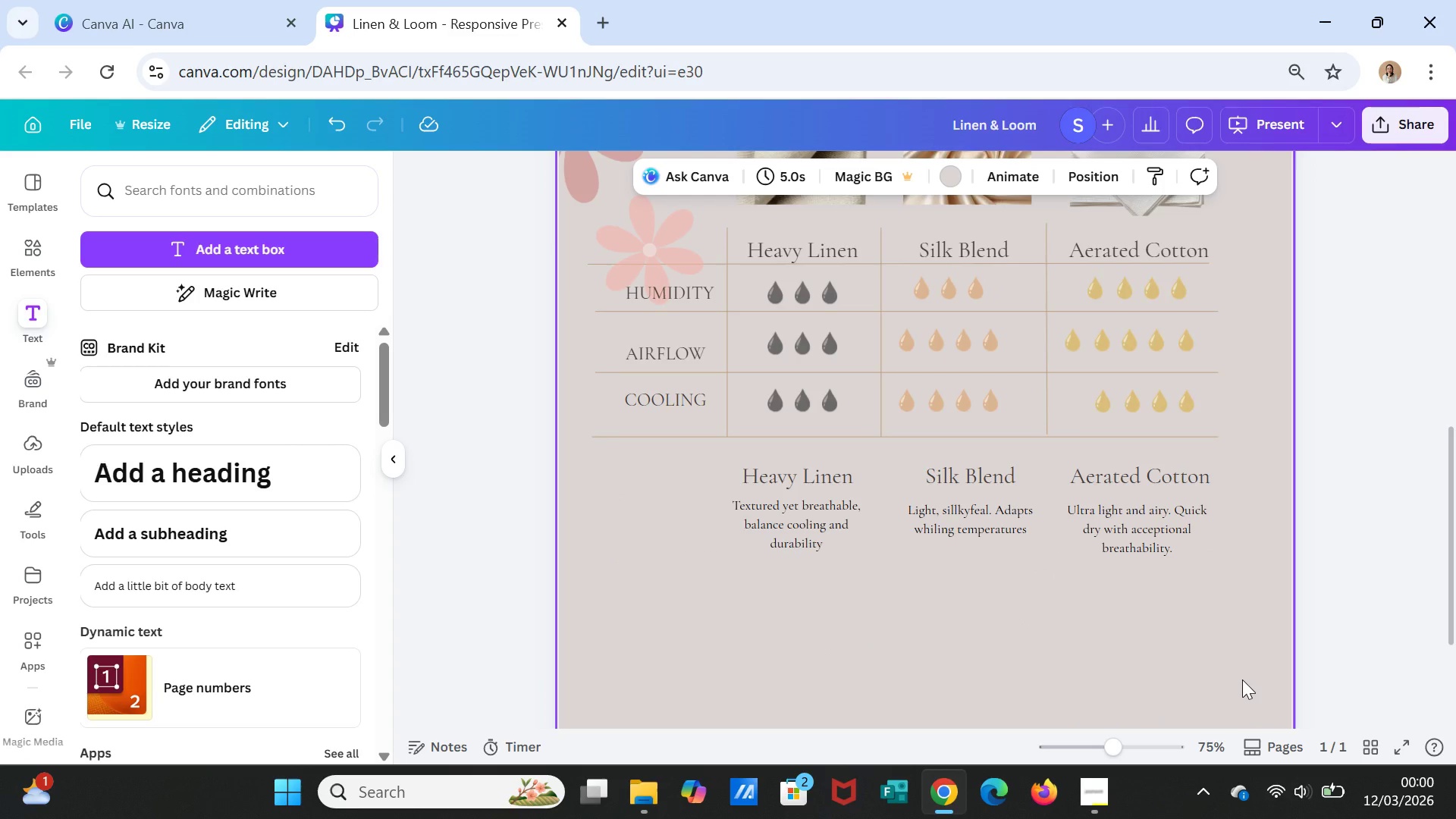 
scroll: coordinate [1242, 679], scroll_direction: up, amount: 2.0
 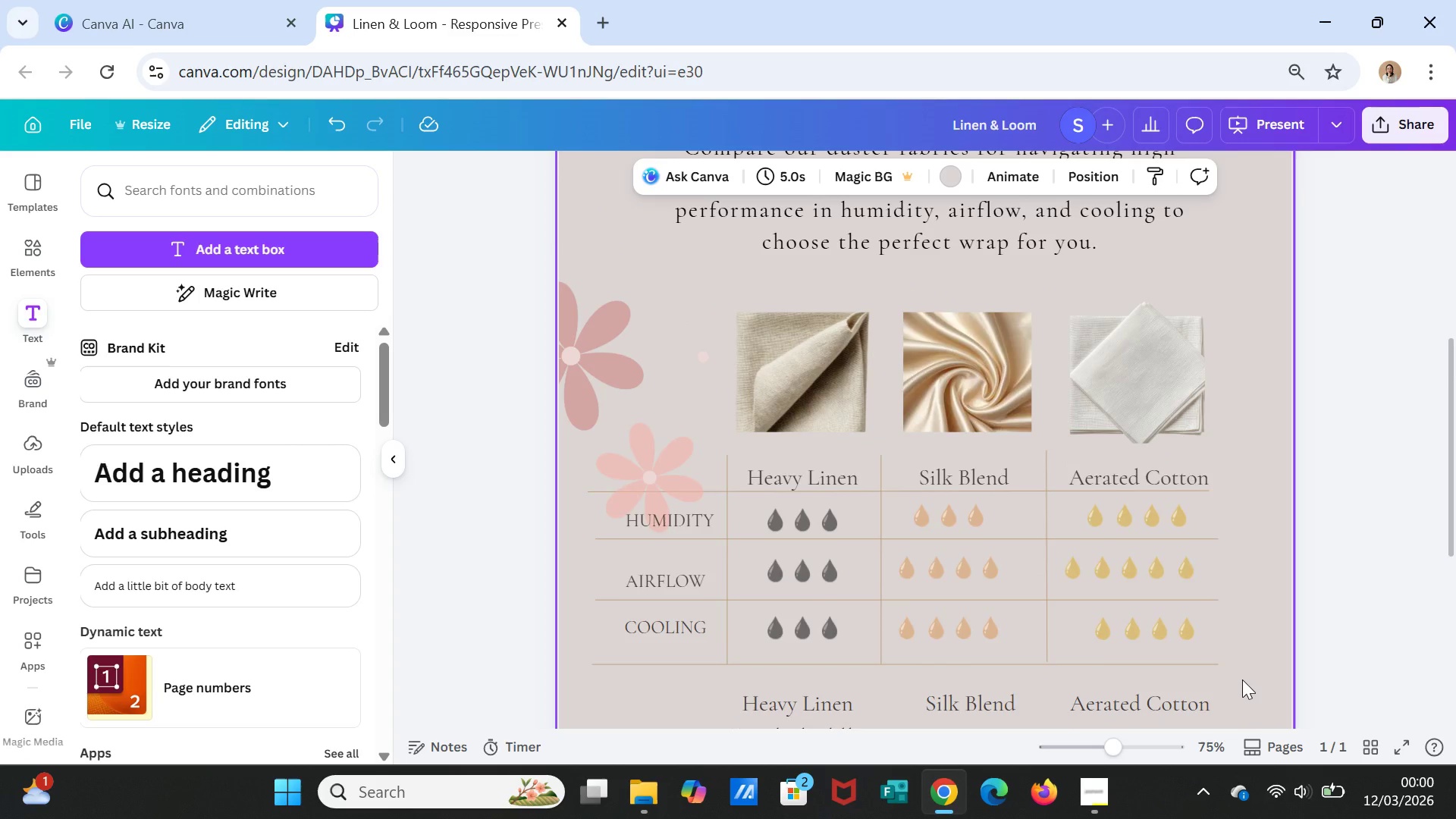 
scroll: coordinate [1242, 679], scroll_direction: down, amount: 2.0
 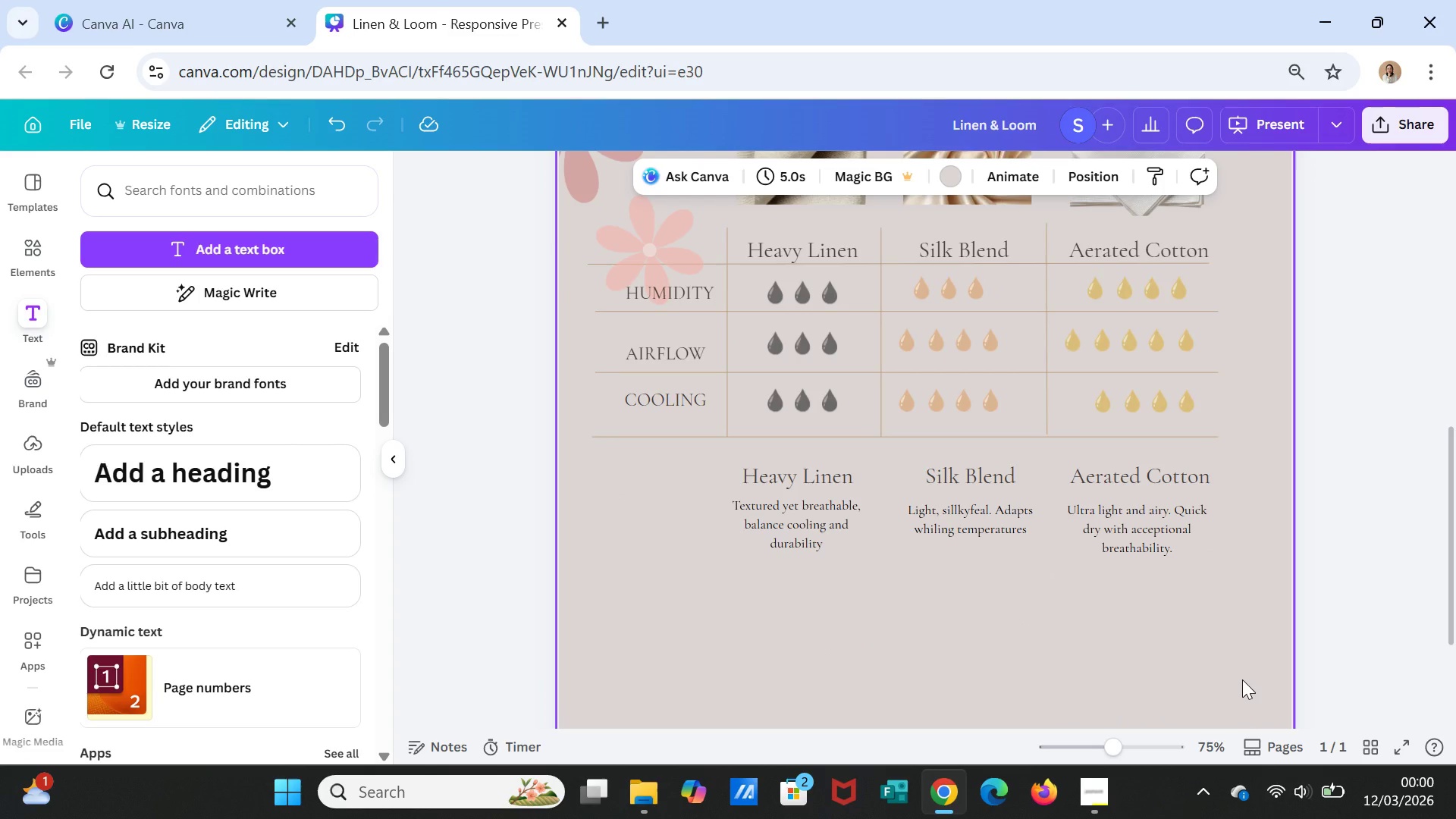 
scroll: coordinate [1242, 679], scroll_direction: up, amount: 2.0
 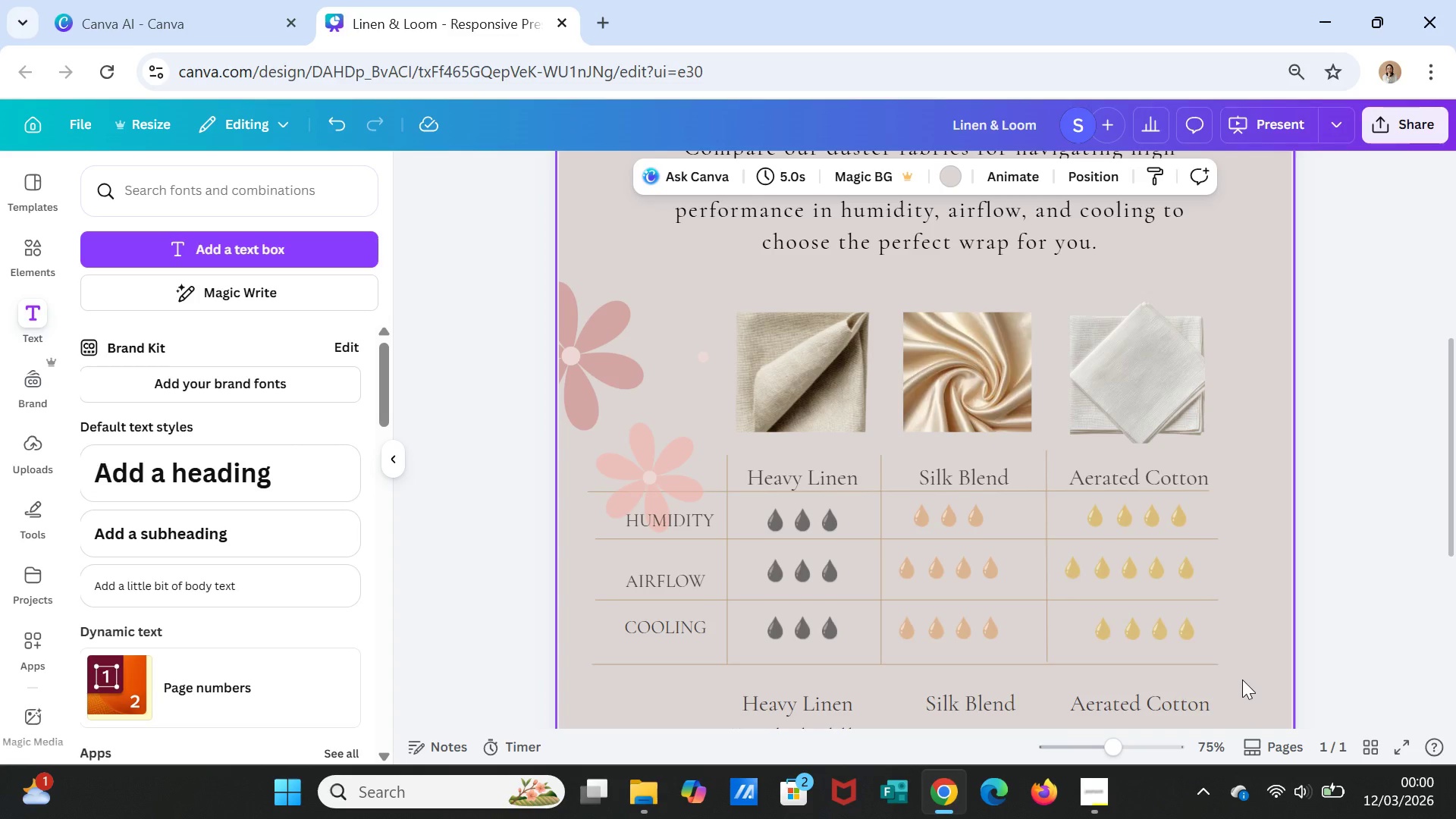 
scroll: coordinate [1239, 680], scroll_direction: down, amount: 5.0
 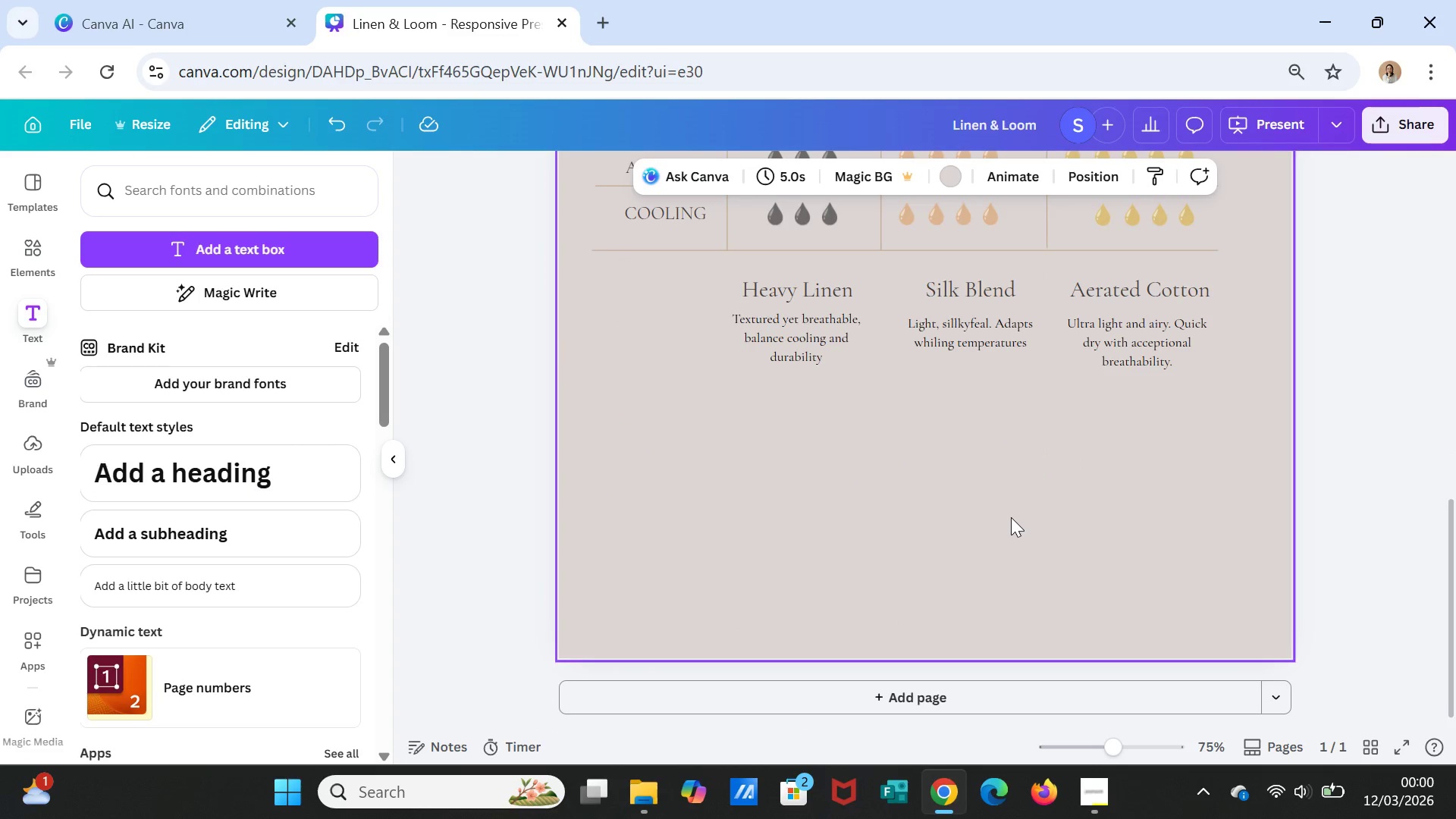 
wait(7.51)
 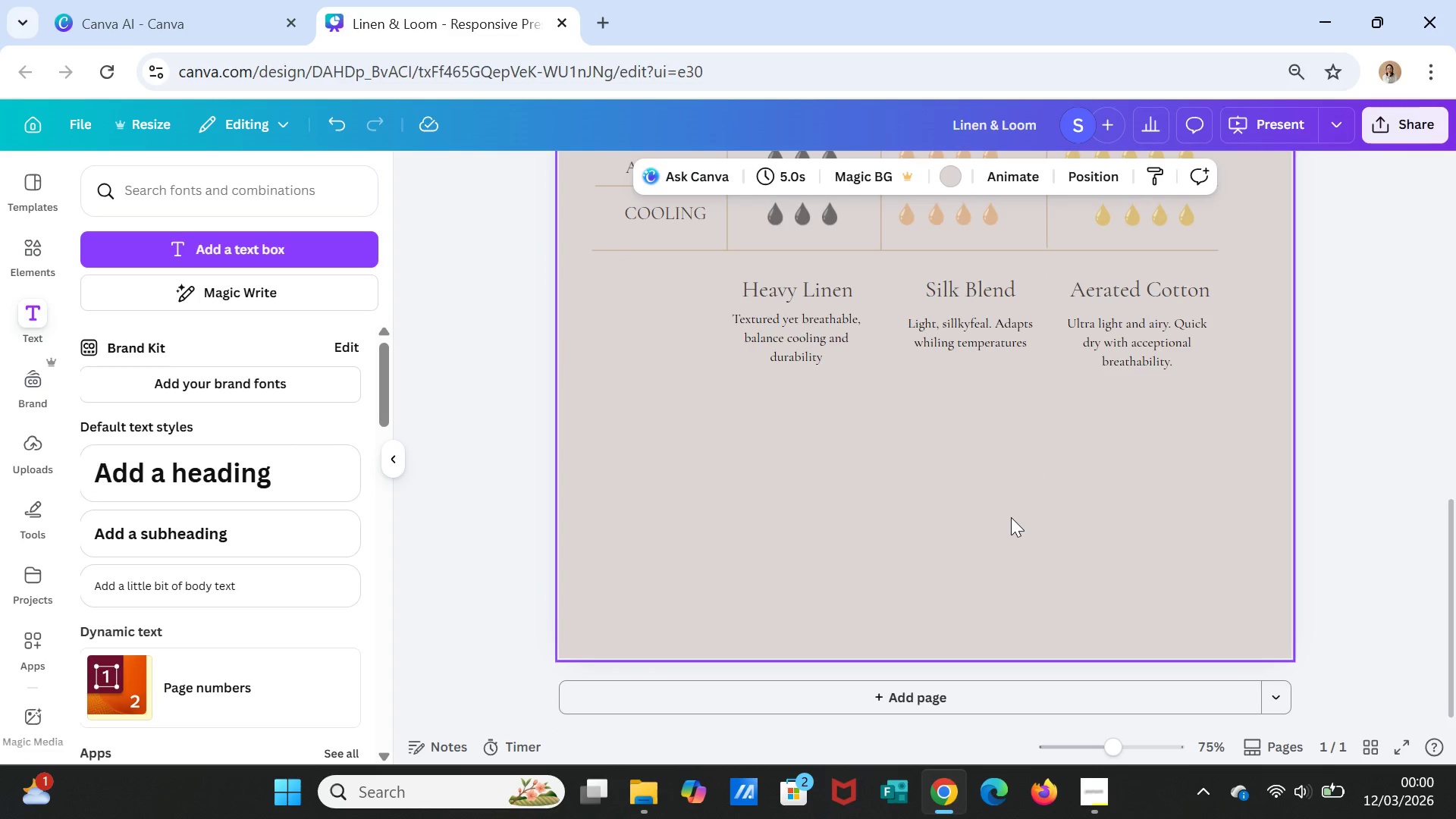 
scroll: coordinate [1029, 579], scroll_direction: none, amount: 0.0
 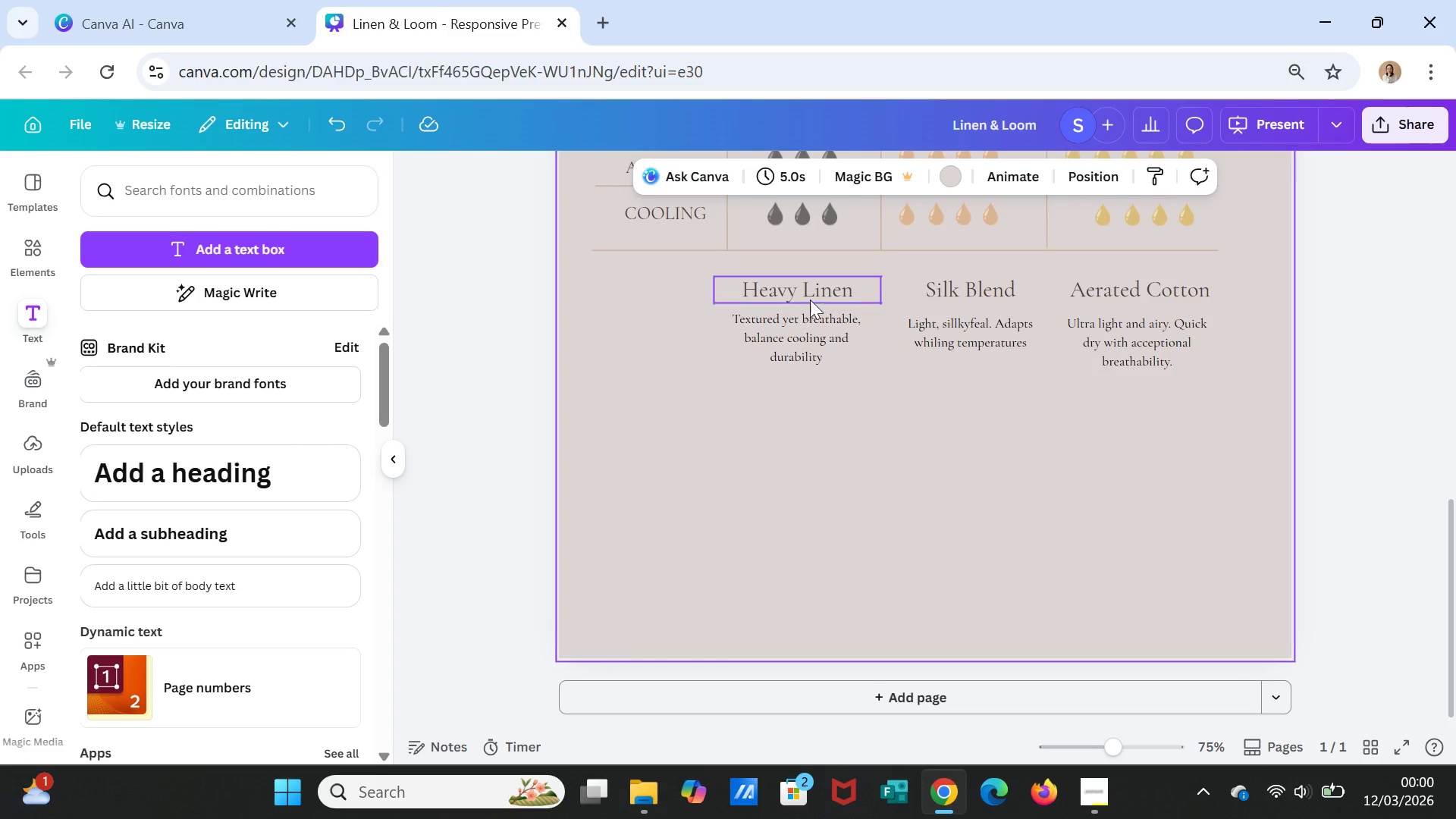 
left_click([816, 283])
 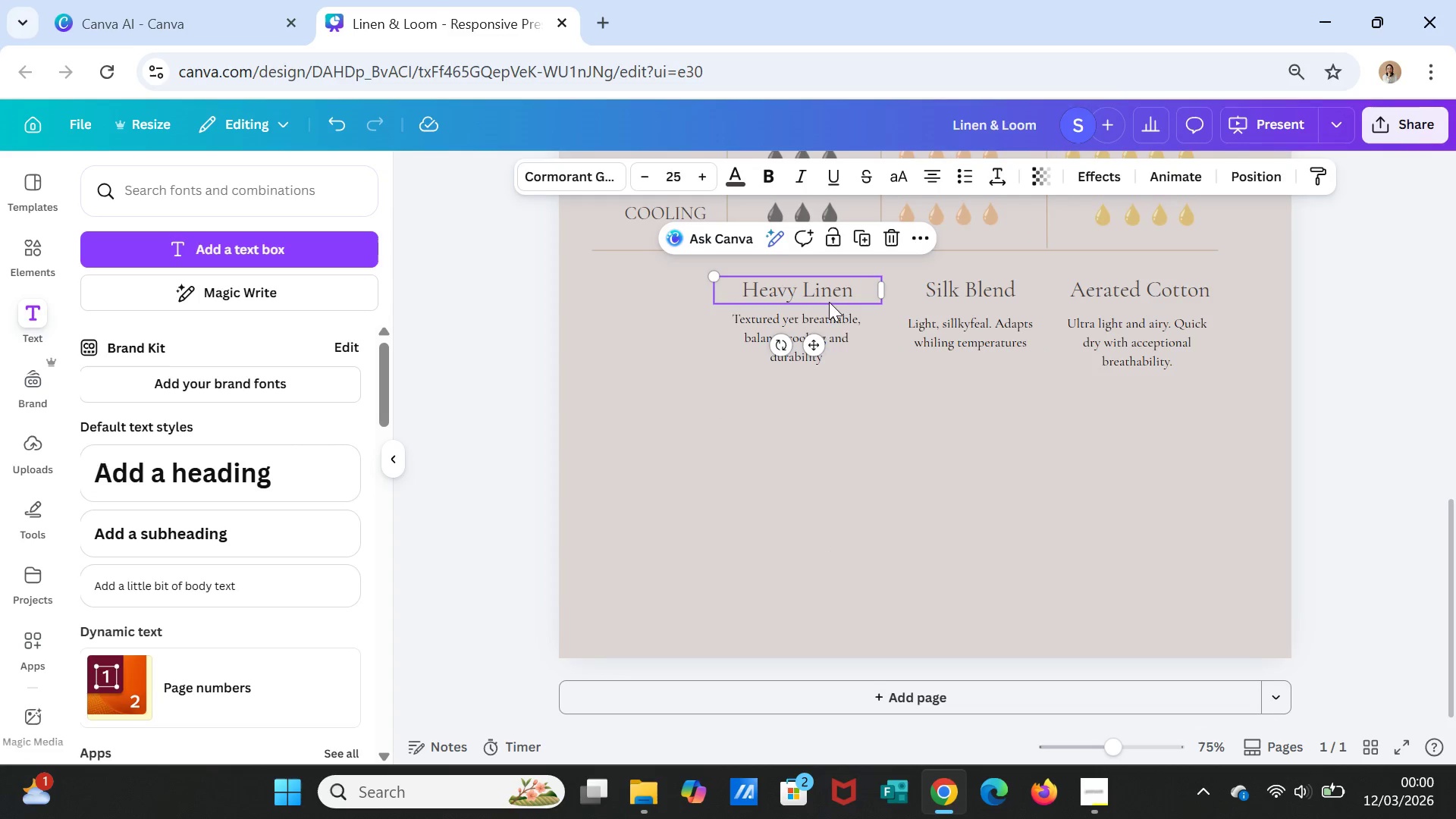 
hold_key(key=ShiftLeft, duration=0.73)
left_click([823, 327])
 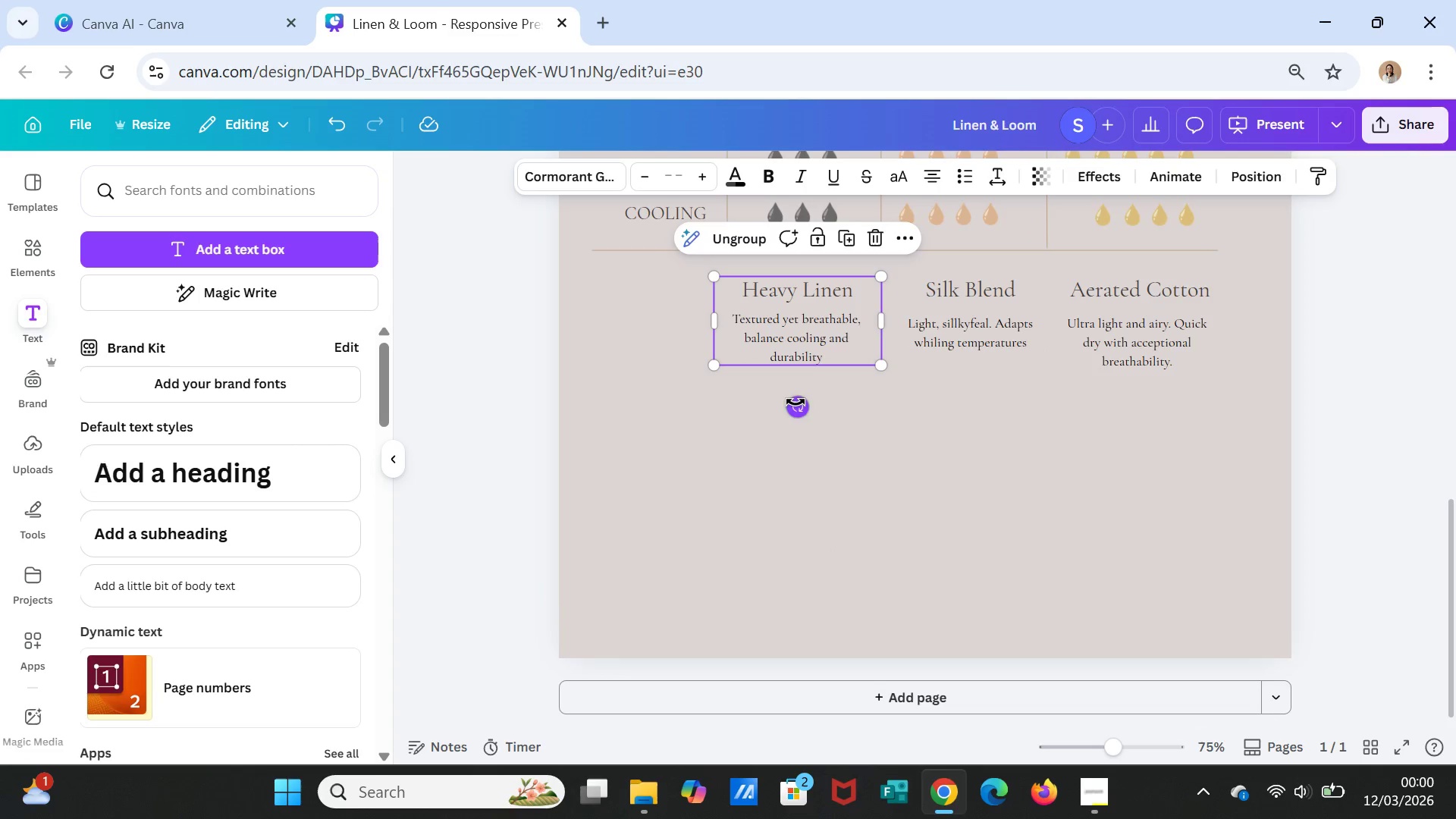 
left_click_drag(start_coordinate=[821, 339], to_coordinate=[823, 475])
 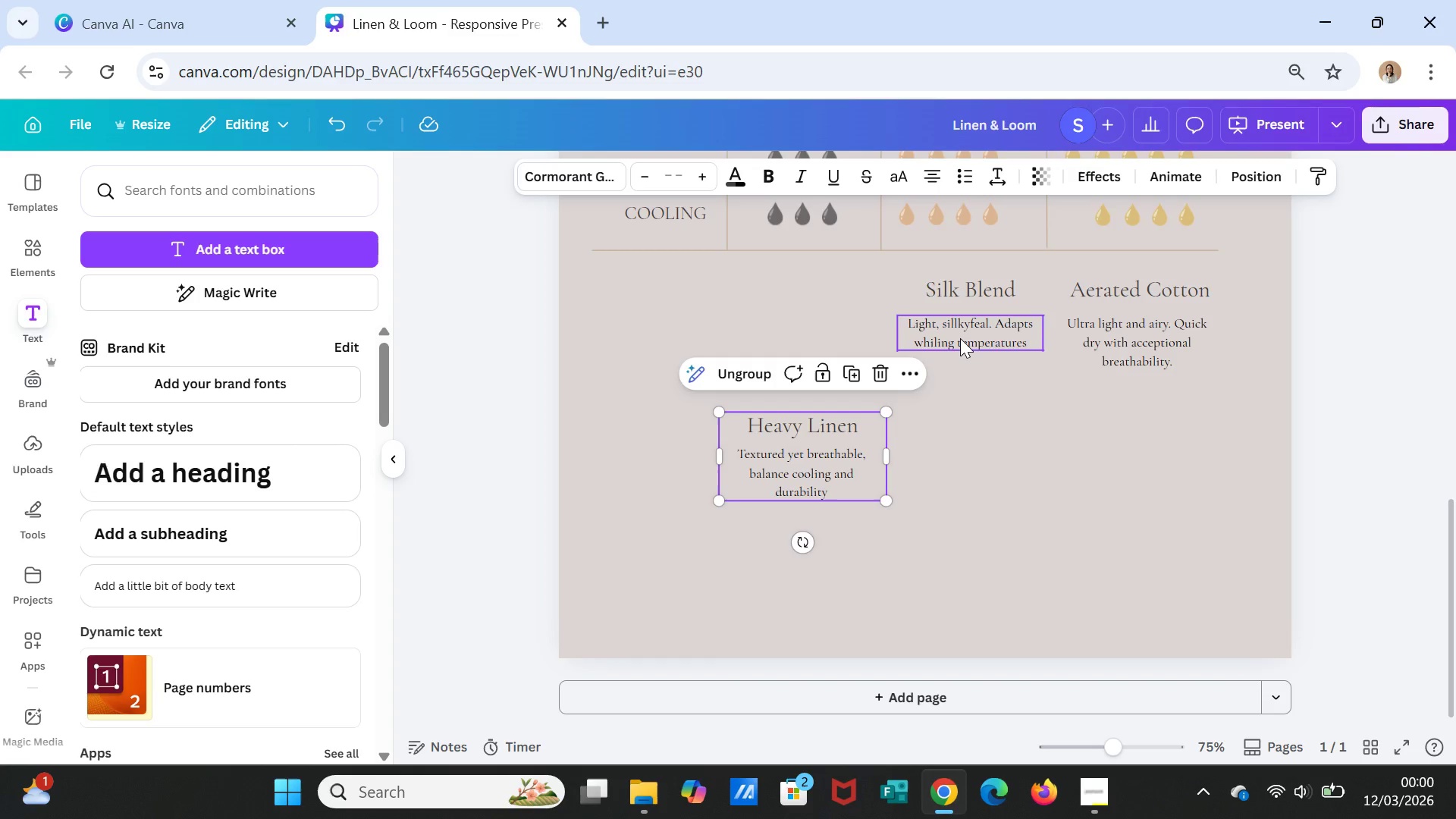 
left_click([960, 338])
 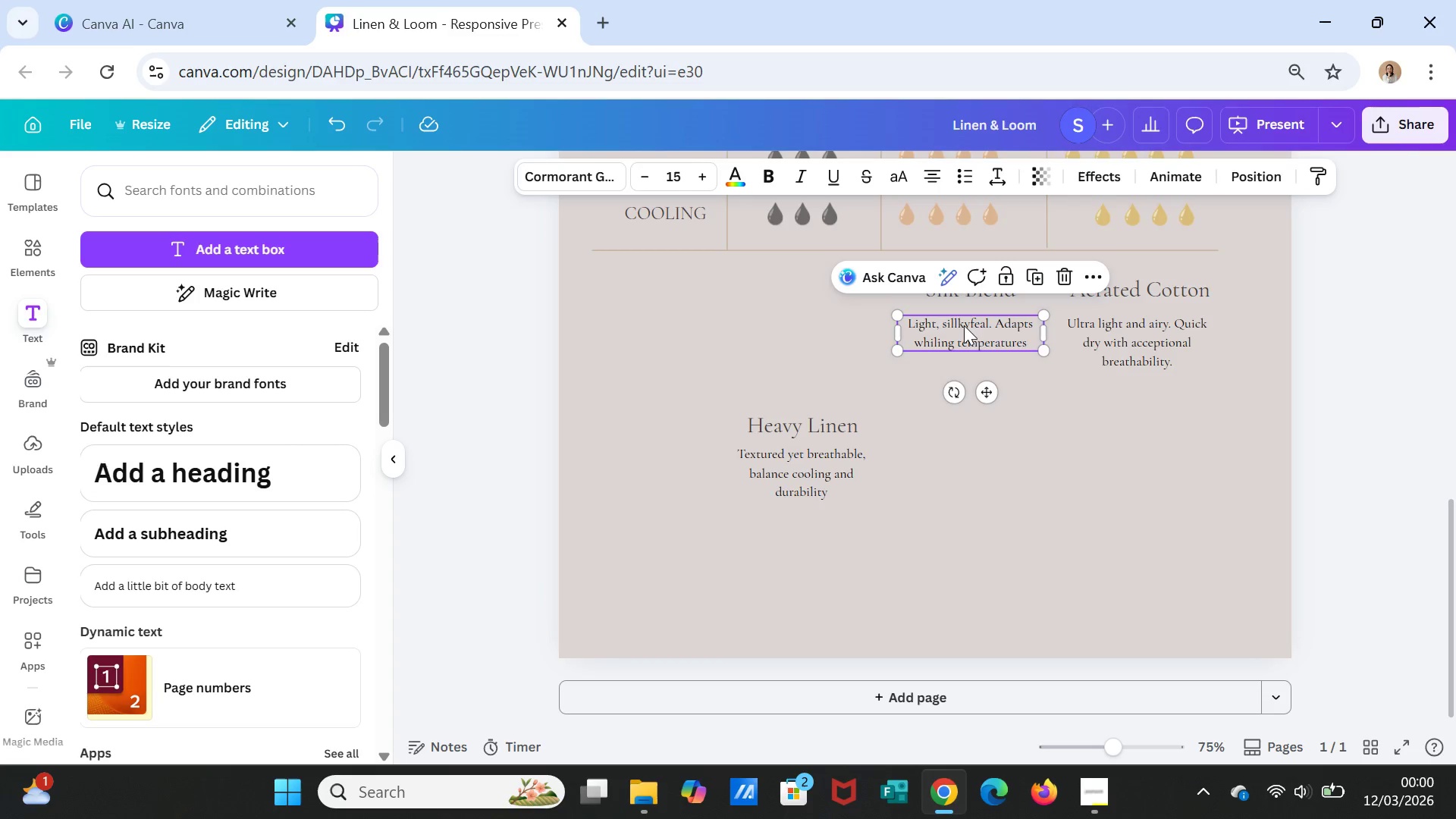 
hold_key(key=ShiftLeft, duration=1.31)
left_click([998, 299])
 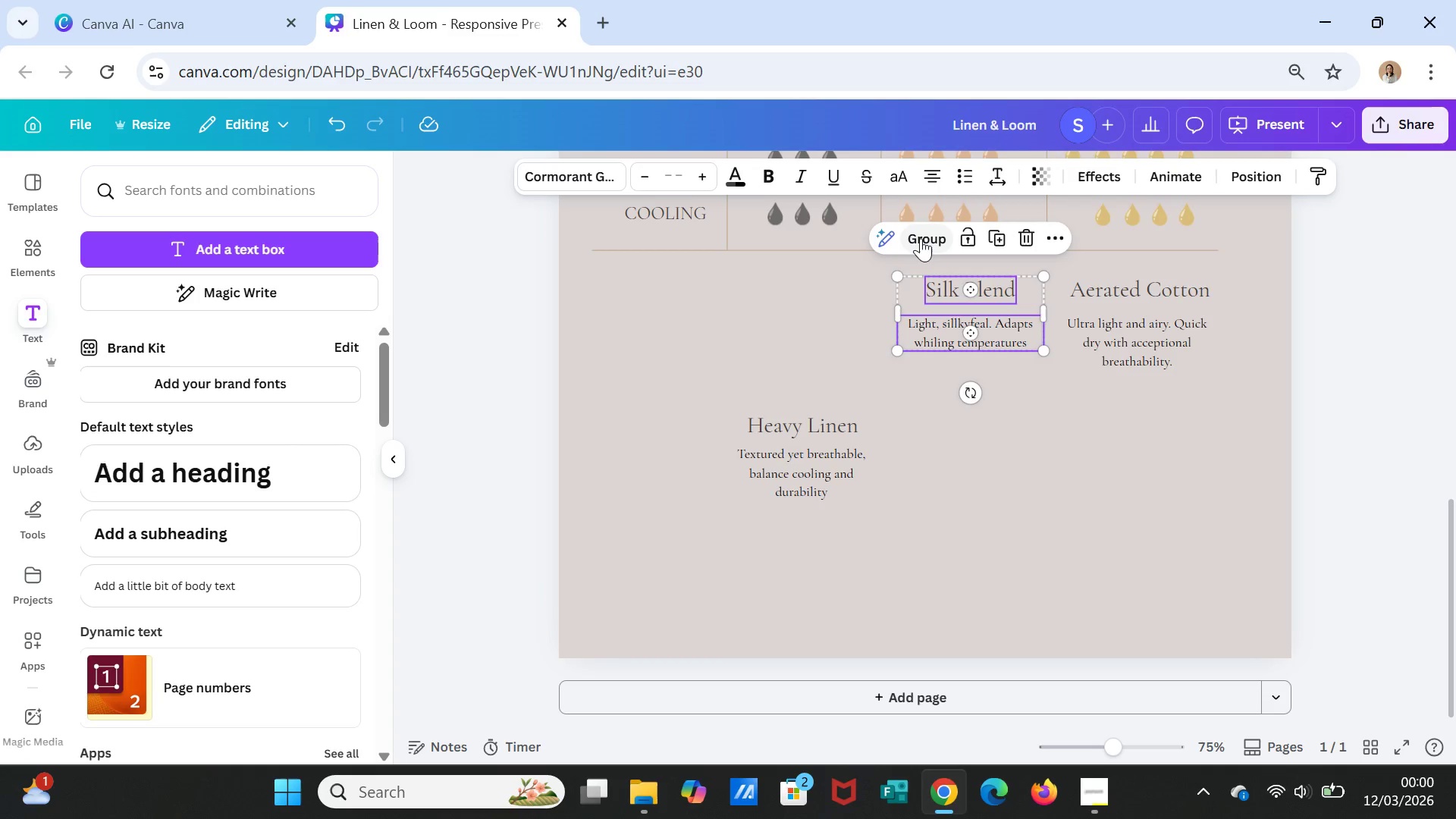 
left_click([920, 235])
 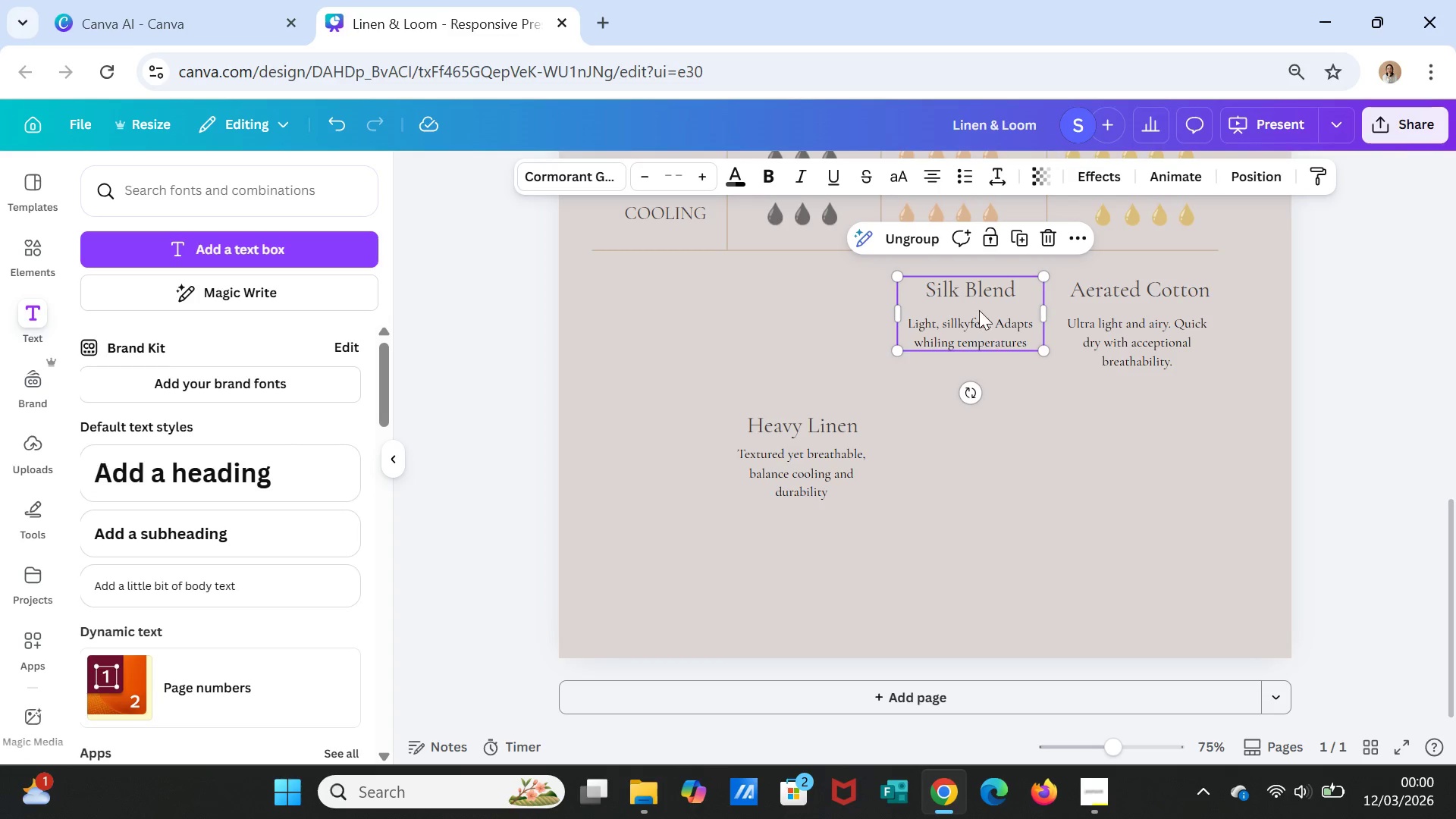 
left_click_drag(start_coordinate=[979, 310], to_coordinate=[981, 447])
 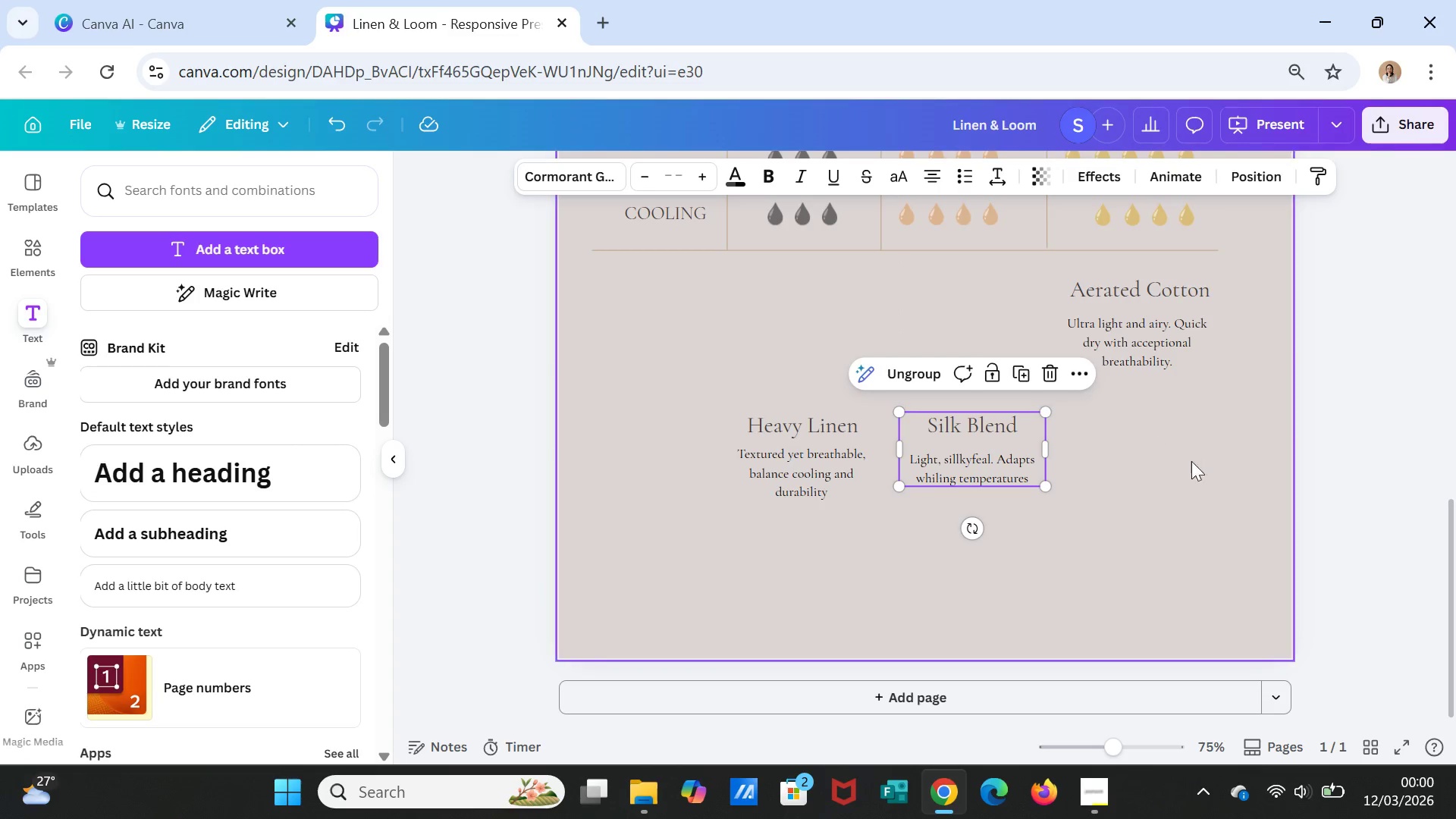 
left_click([1198, 477])
 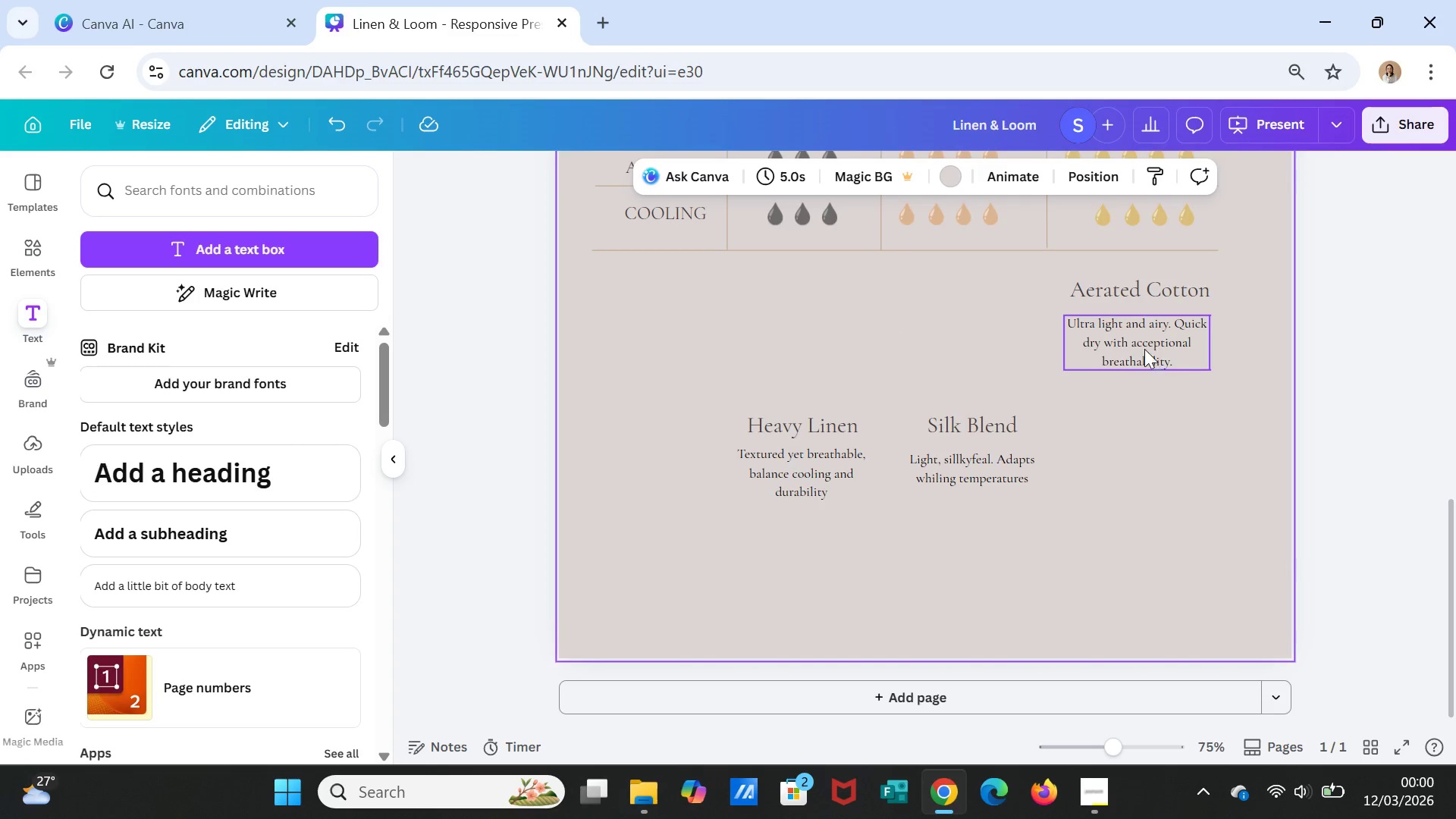 
left_click([1141, 346])
 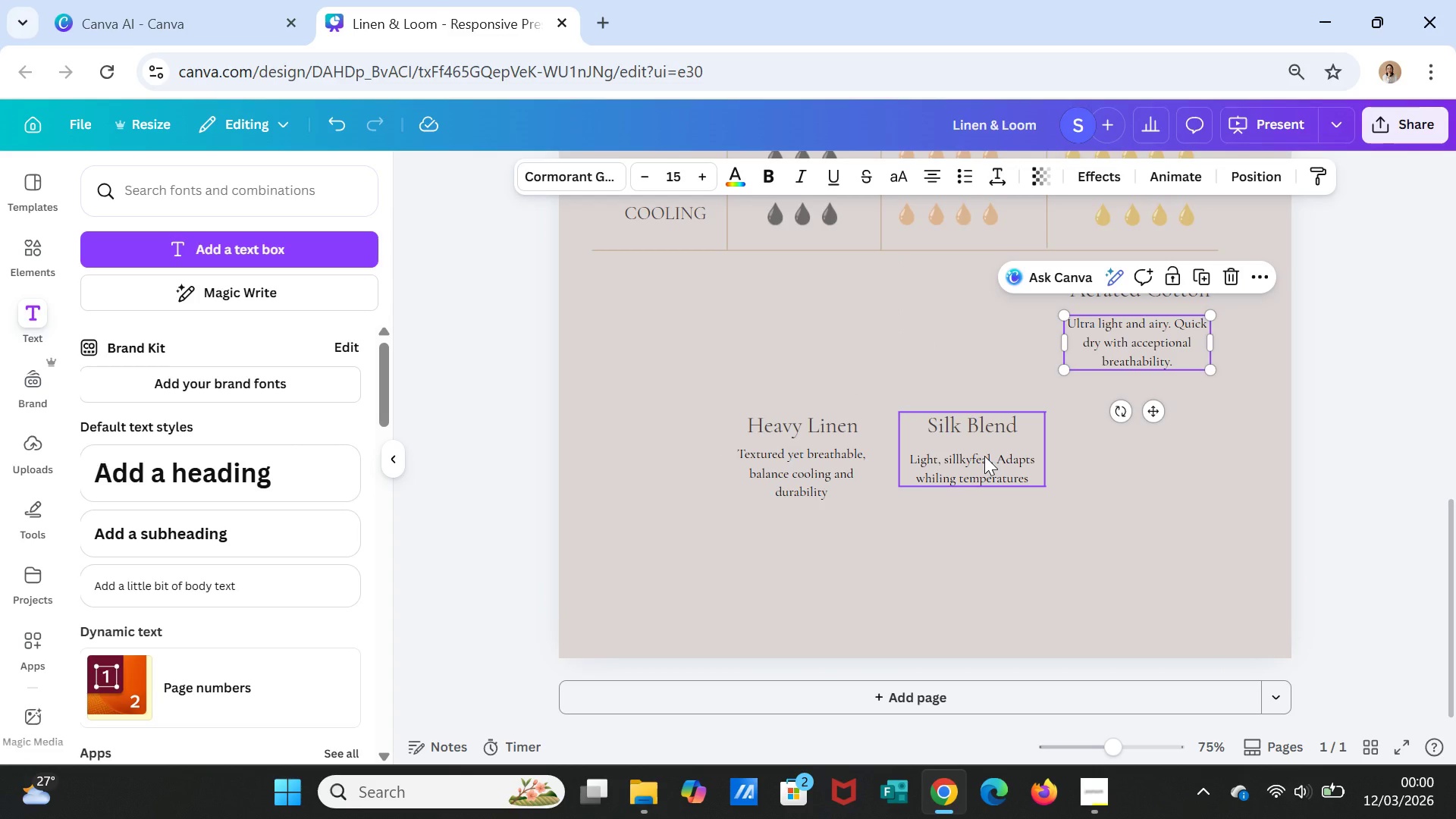 
left_click([984, 460])
 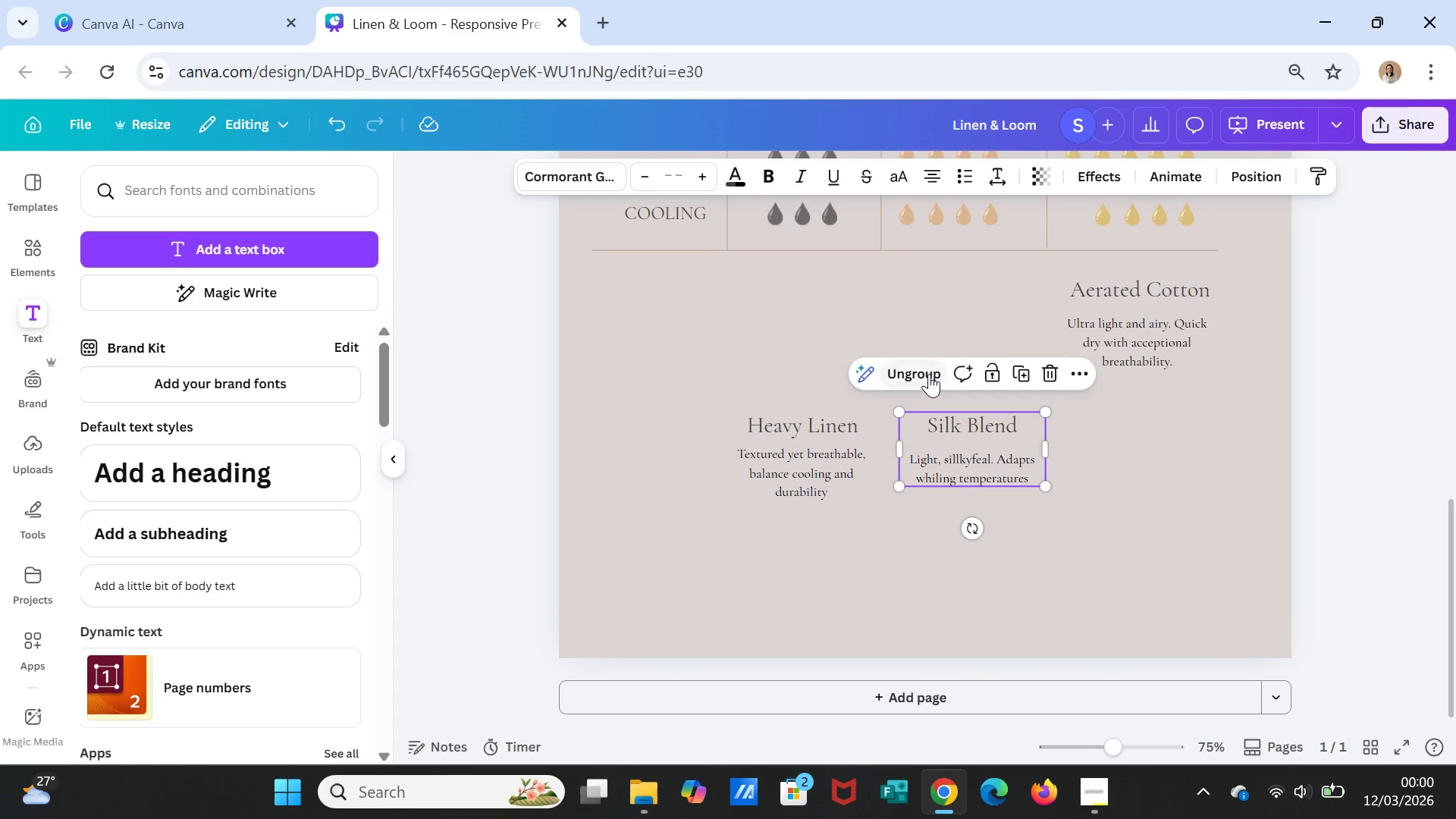 
left_click([926, 372])
 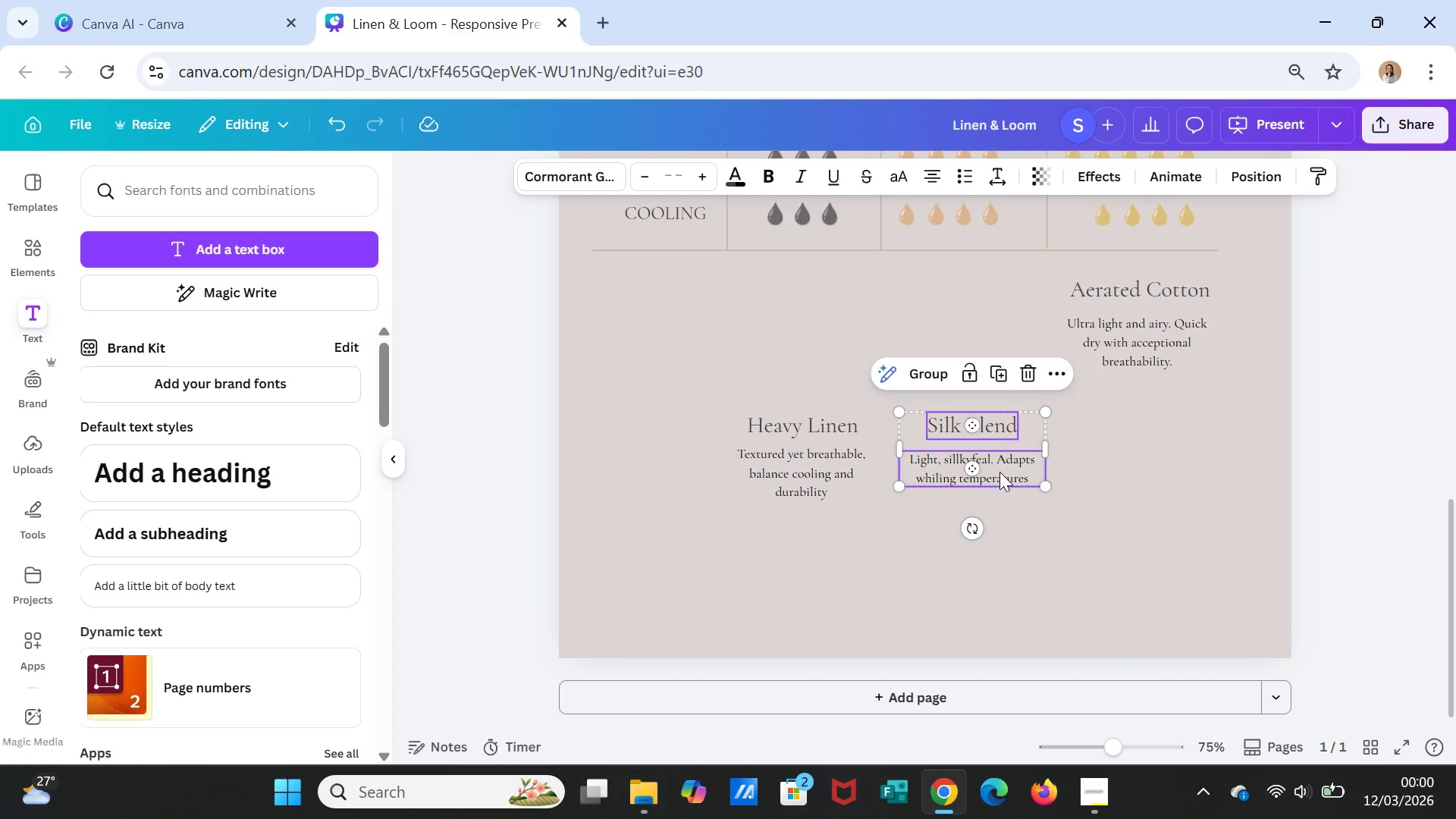 
left_click_drag(start_coordinate=[1000, 472], to_coordinate=[1001, 467])
 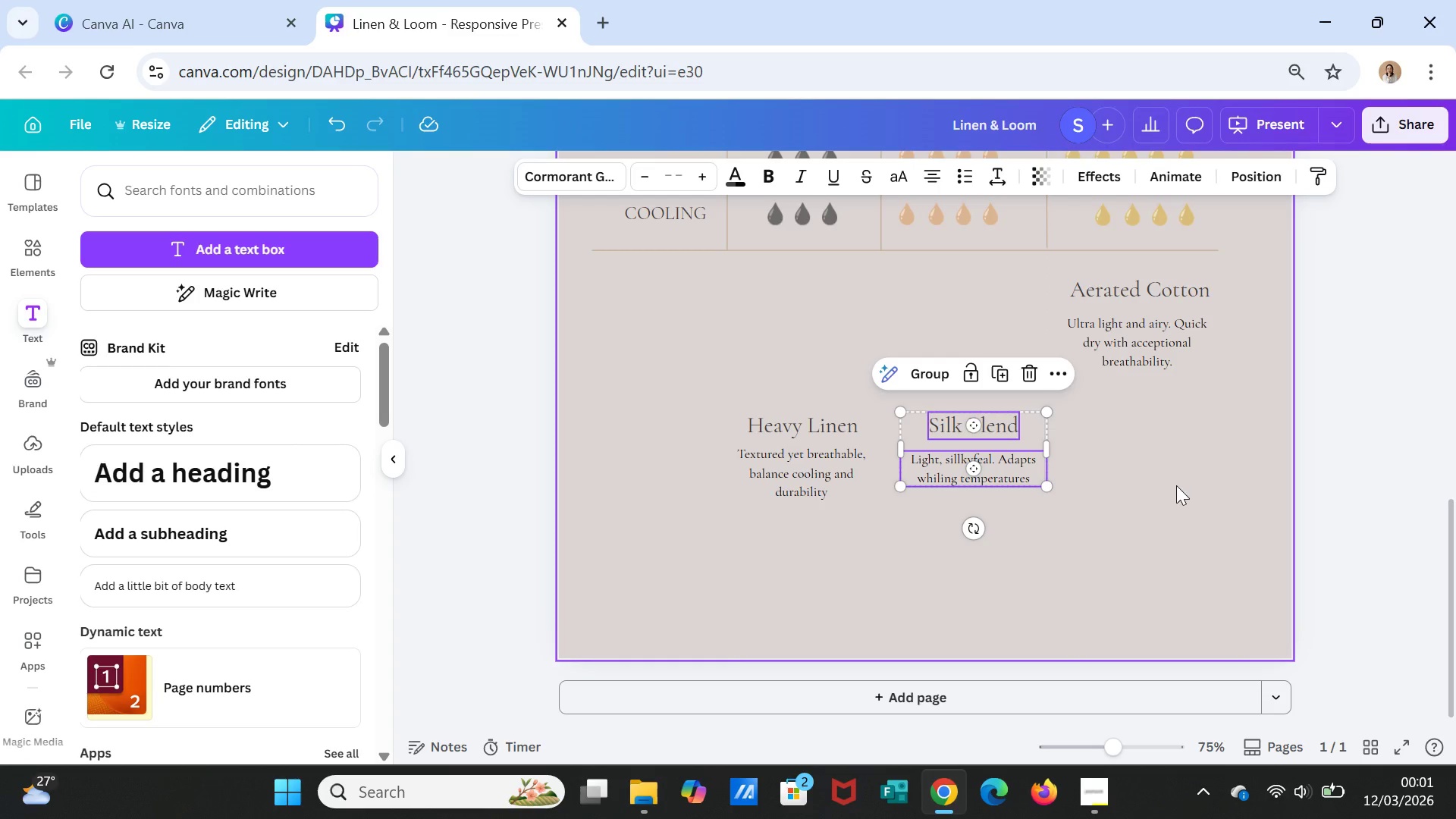 
left_click([1176, 485])
 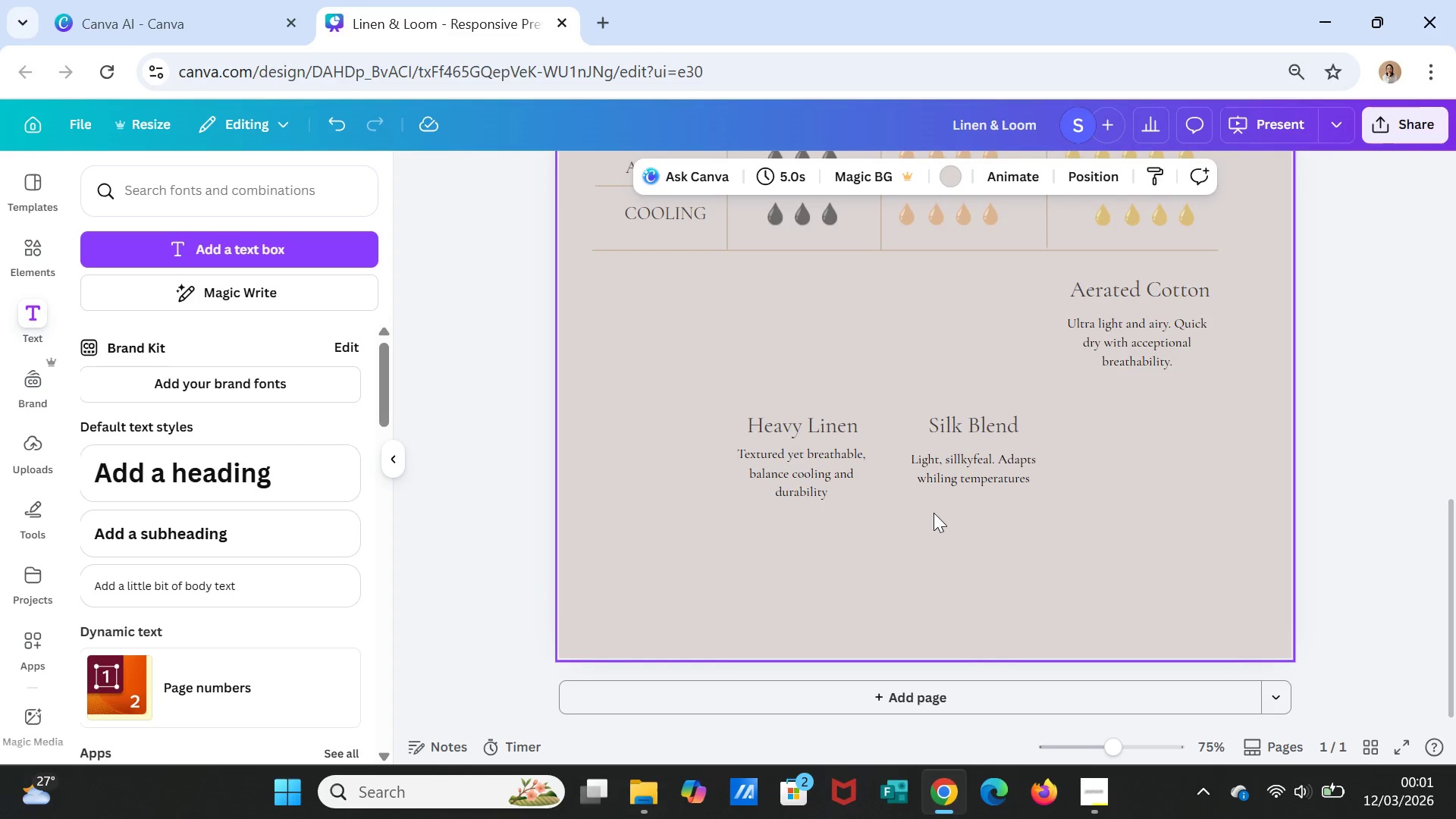 
left_click([951, 472])
 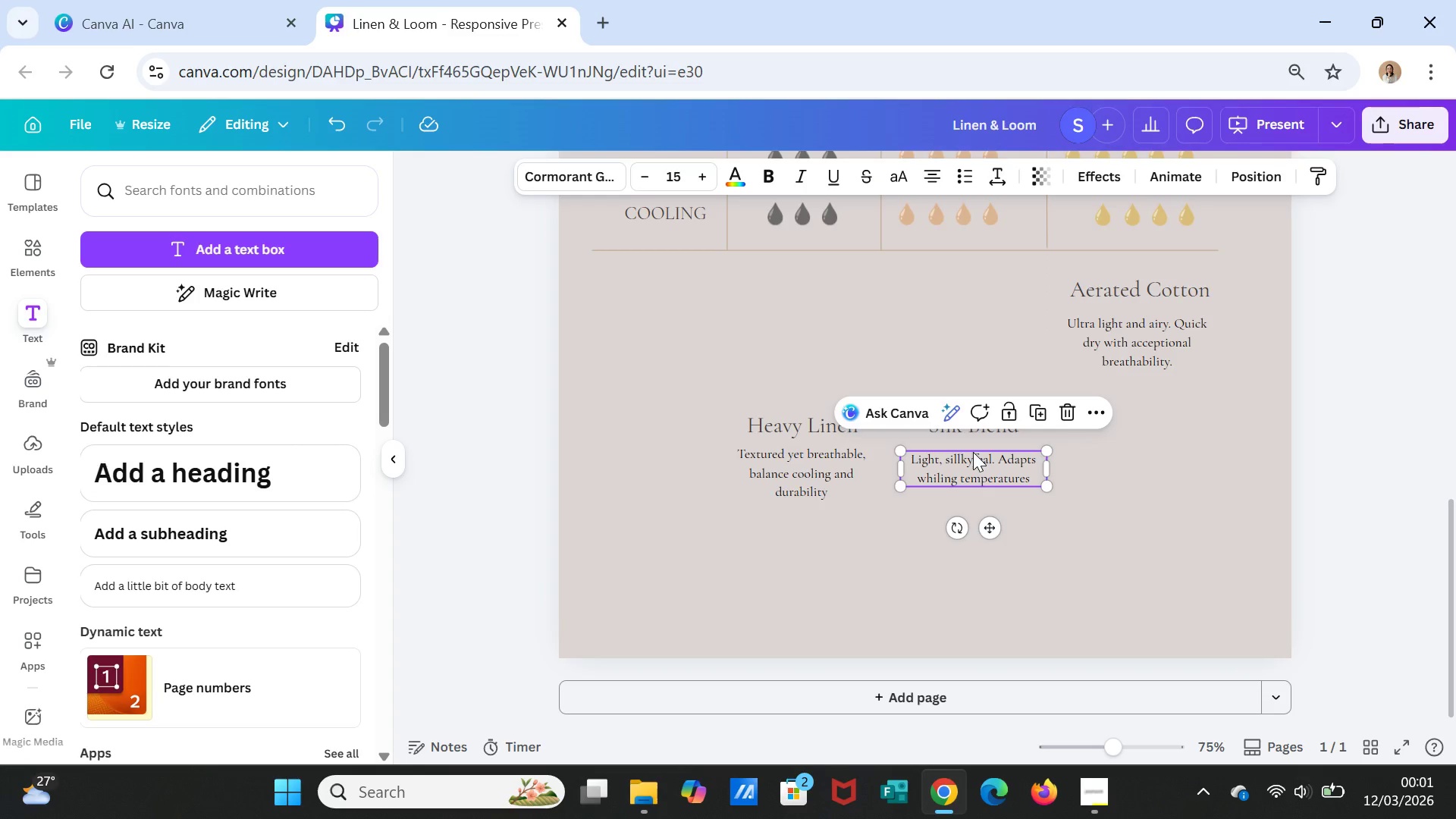 
left_click([1120, 472])
 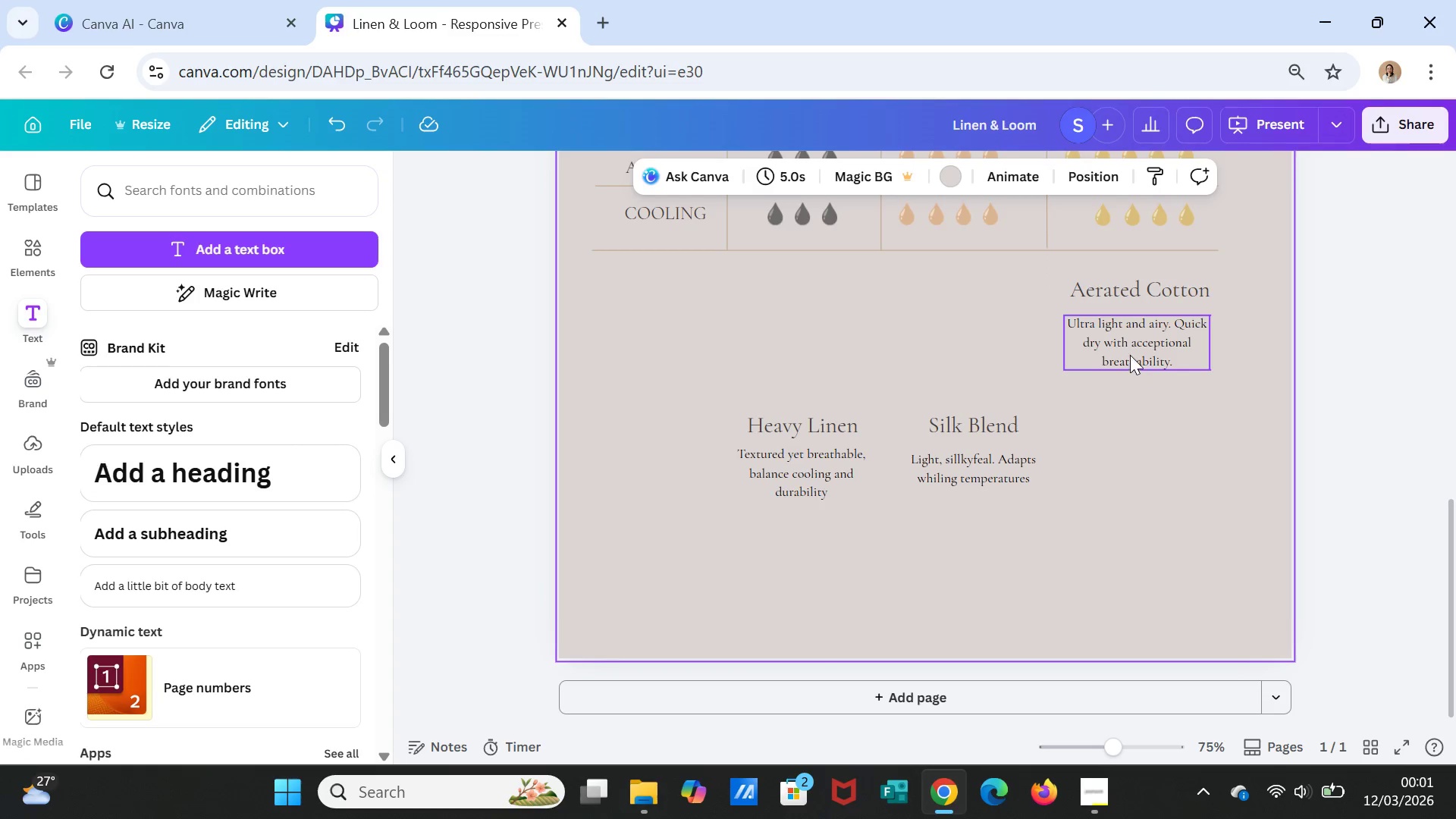 
left_click([1130, 355])
 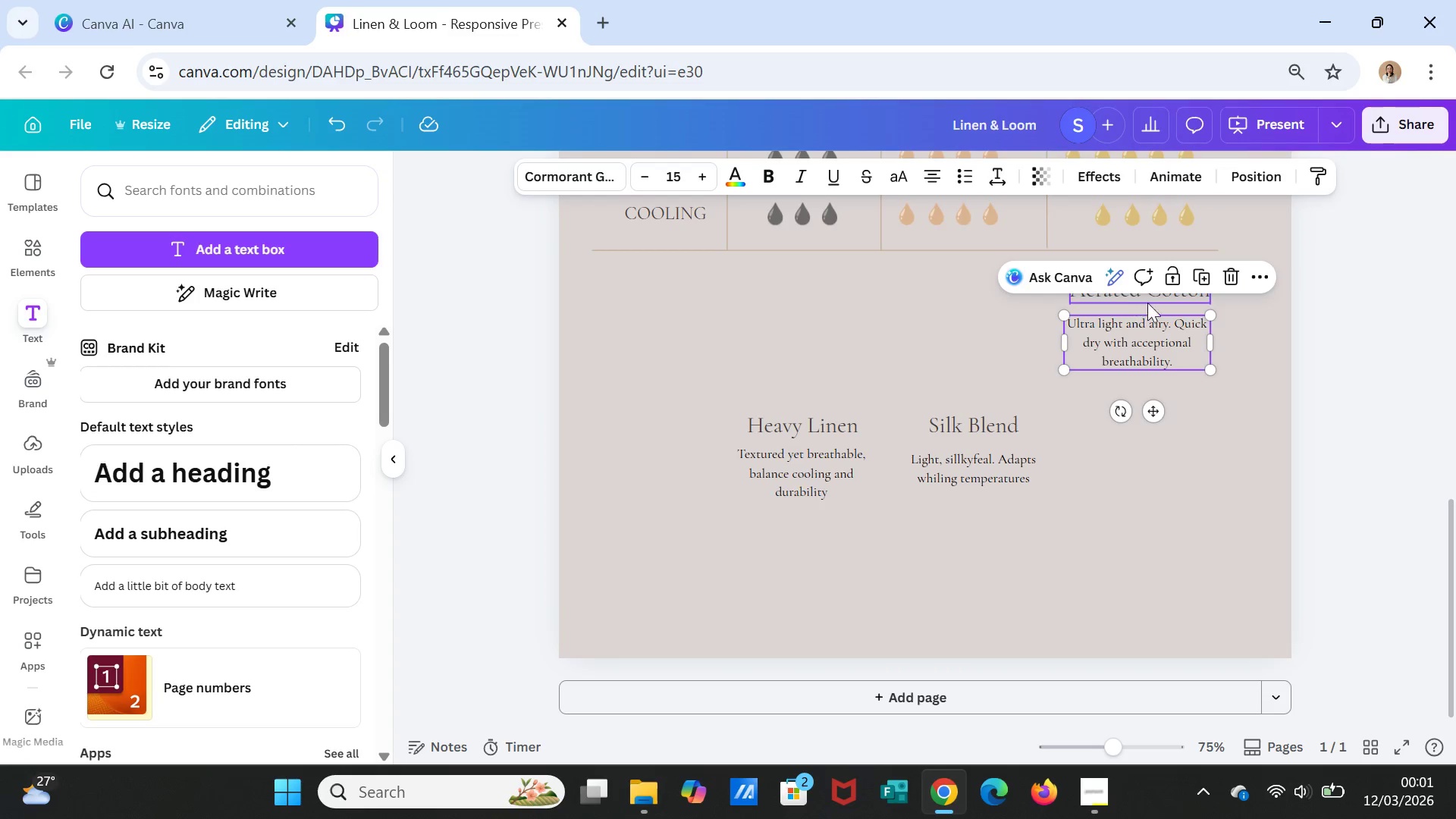 
hold_key(key=ShiftLeft, duration=1.34)
left_click([1192, 298])
 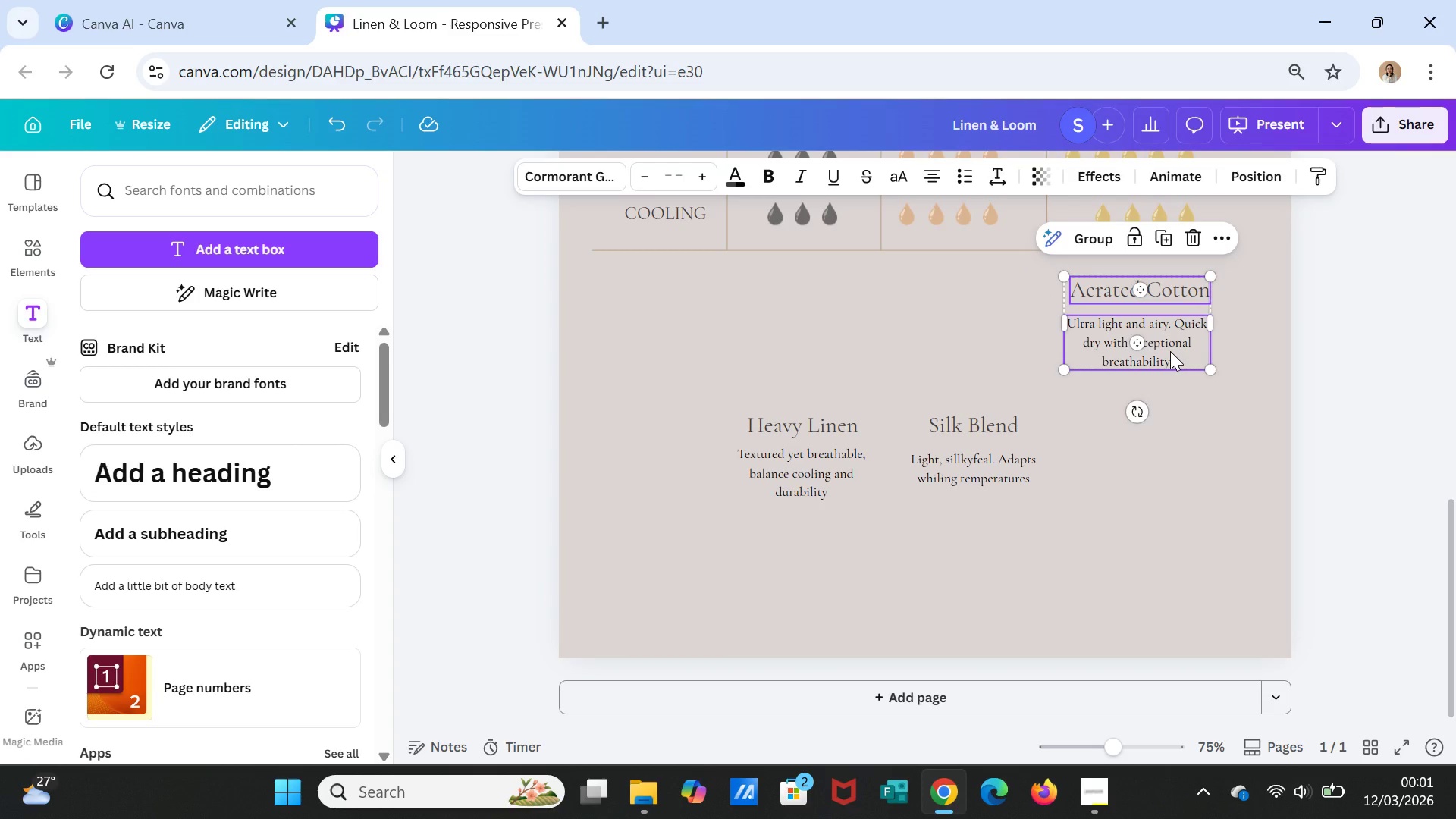 
left_click_drag(start_coordinate=[1170, 351], to_coordinate=[1190, 485])
 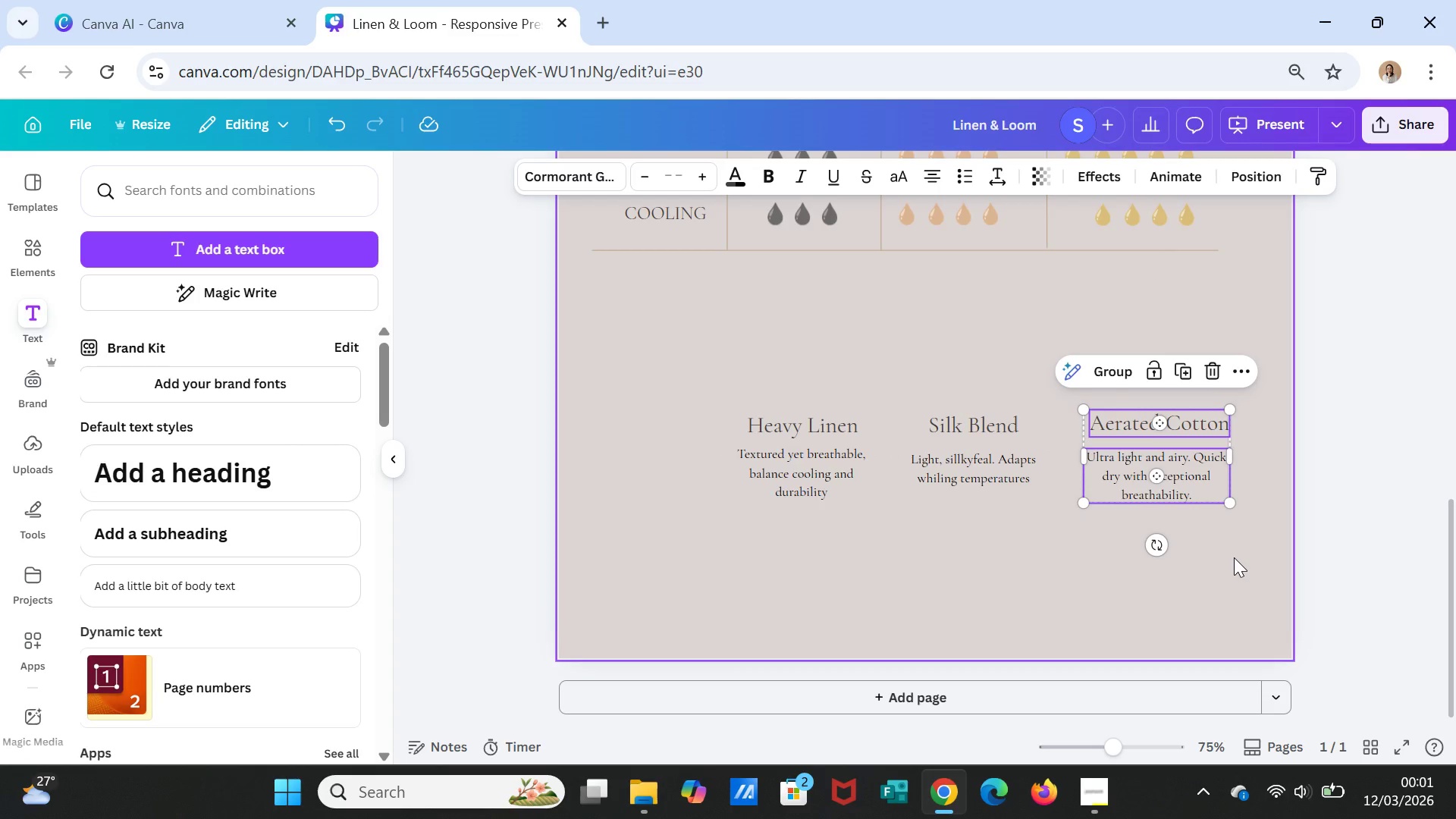 
left_click([1234, 557])
 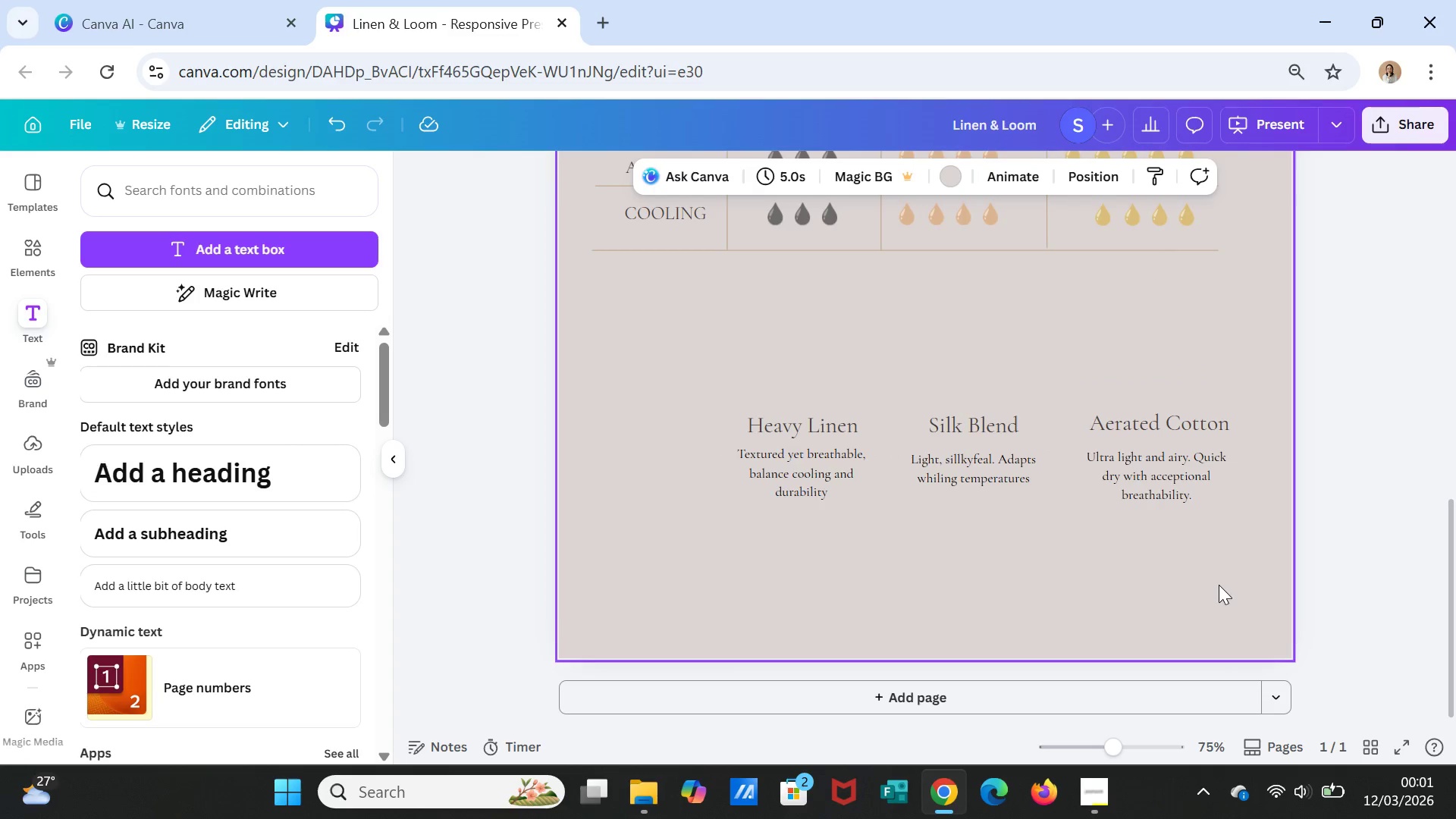 
scroll: coordinate [1219, 588], scroll_direction: up, amount: 2.0
 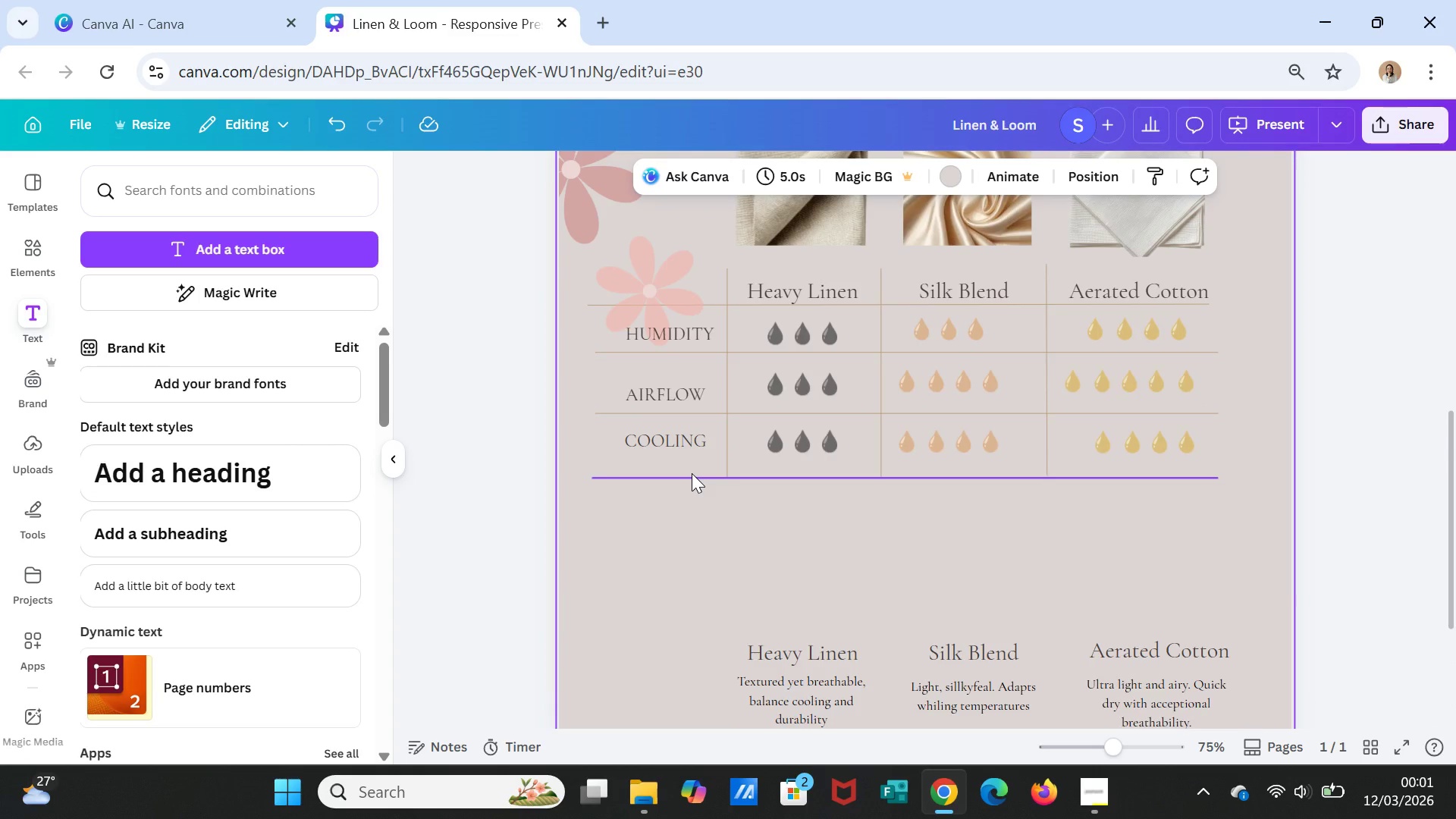 
left_click([692, 473])
 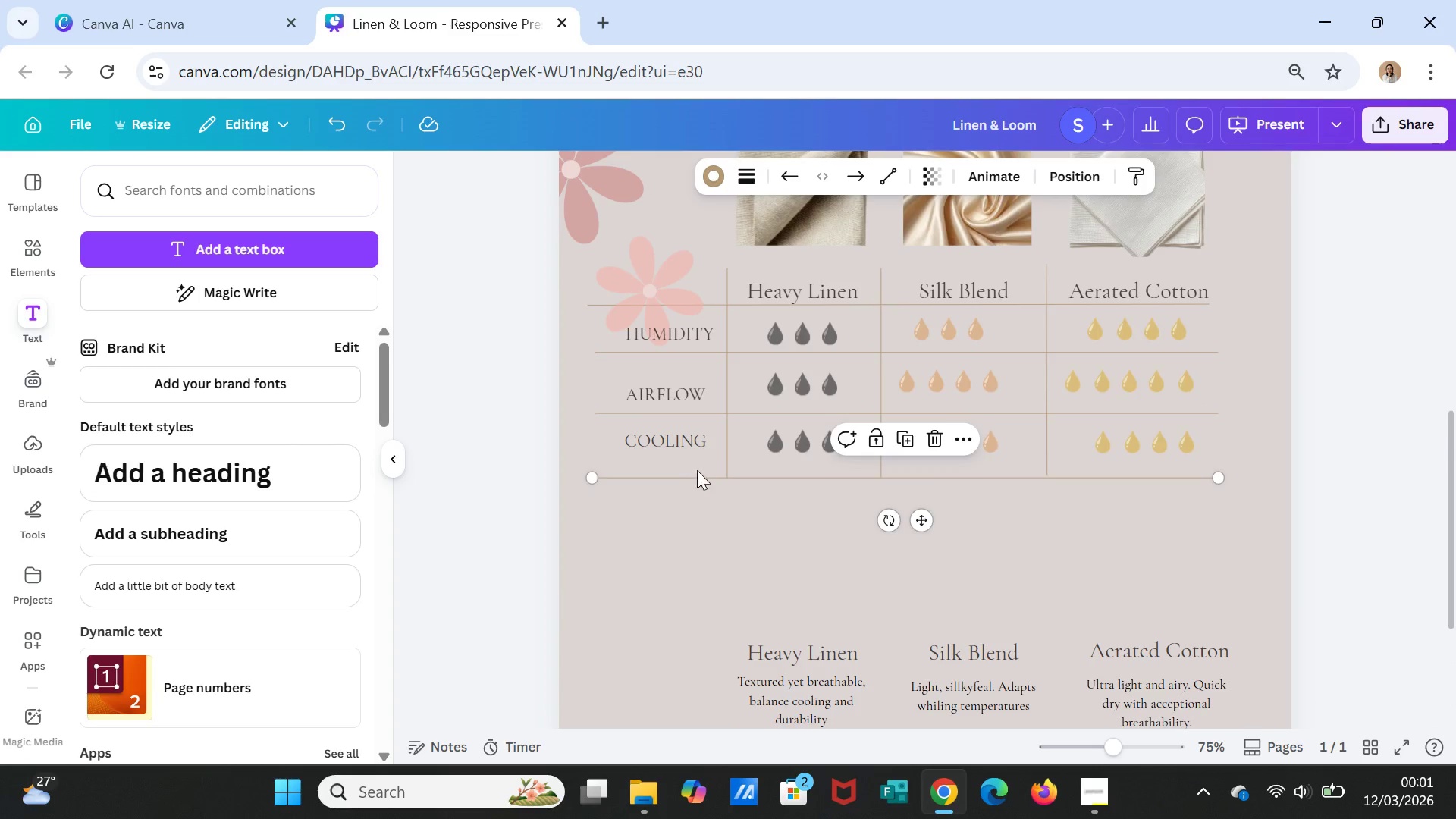 
hold_key(key=ShiftLeft, duration=15.91)
left_click([718, 417])
 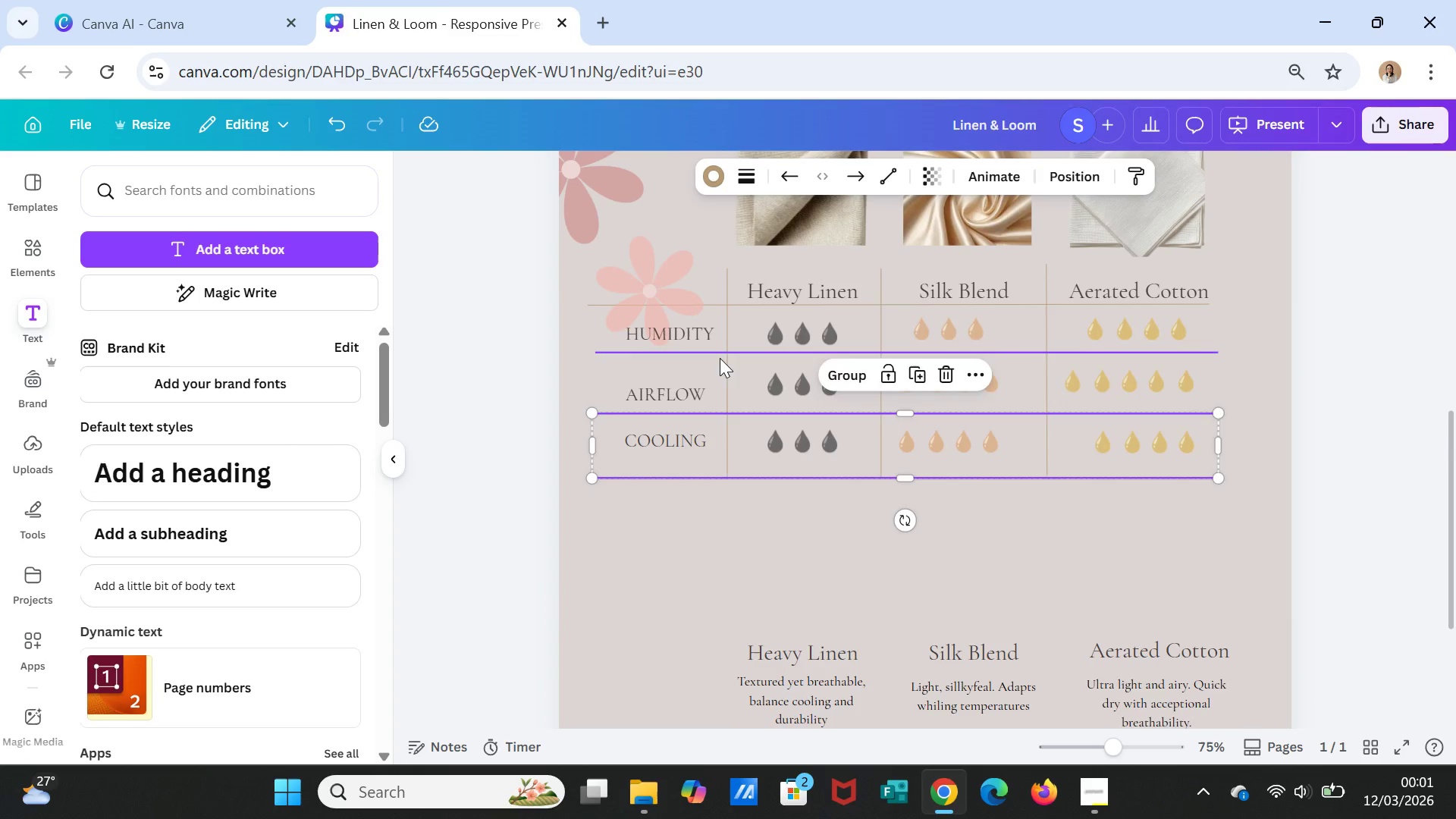 
left_click([720, 358])
 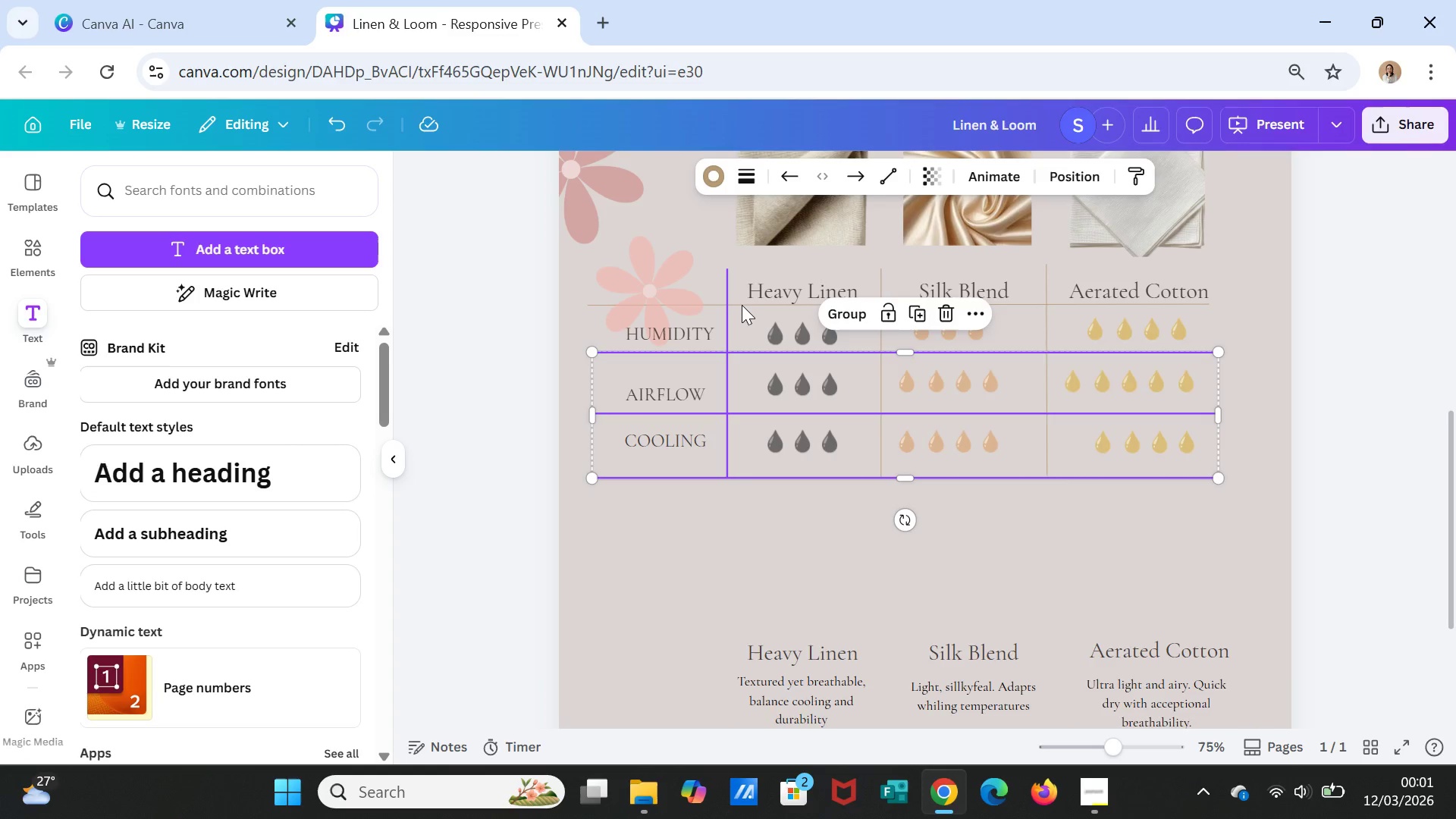 
left_click([744, 303])
 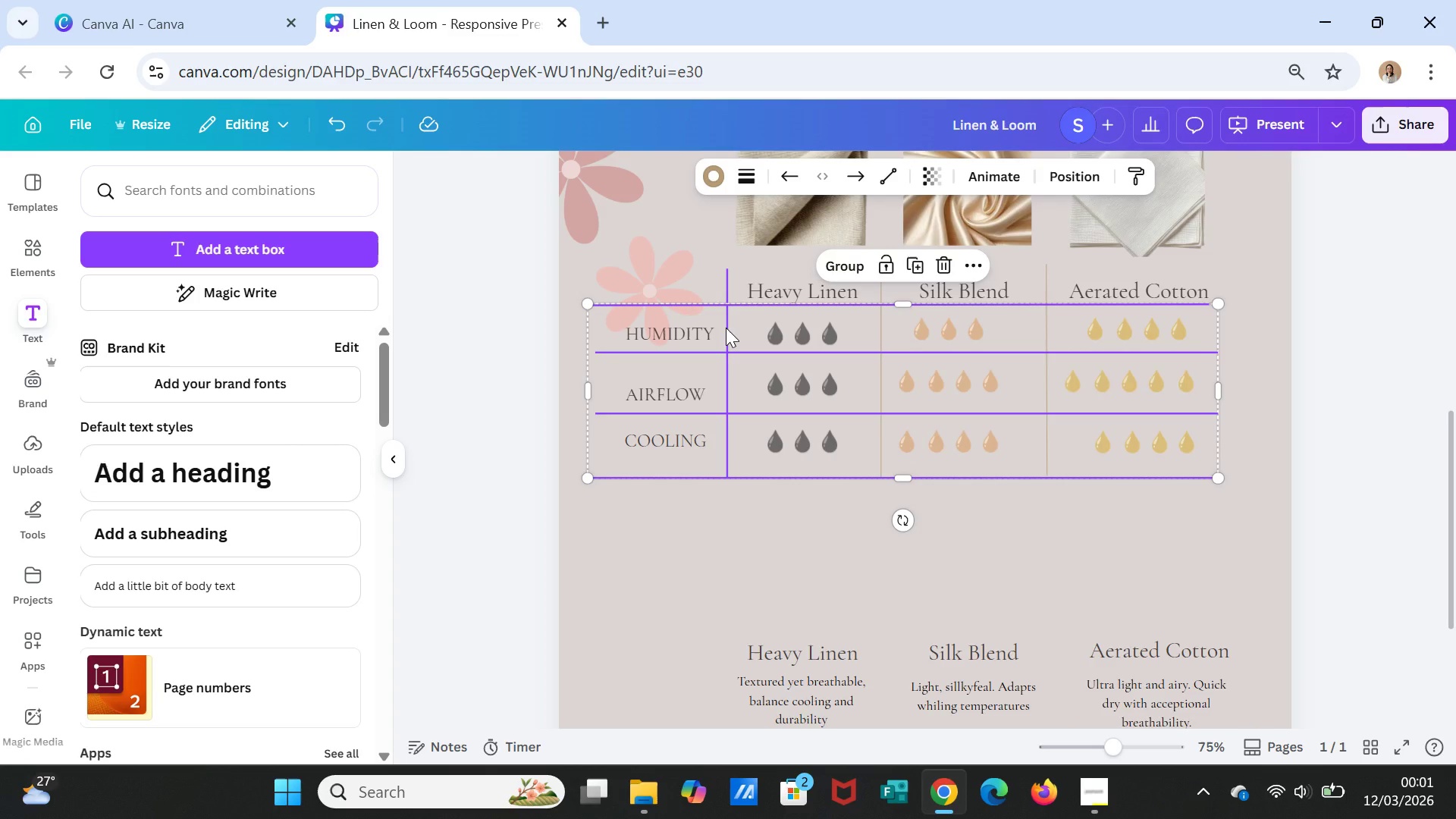 
left_click([726, 328])
 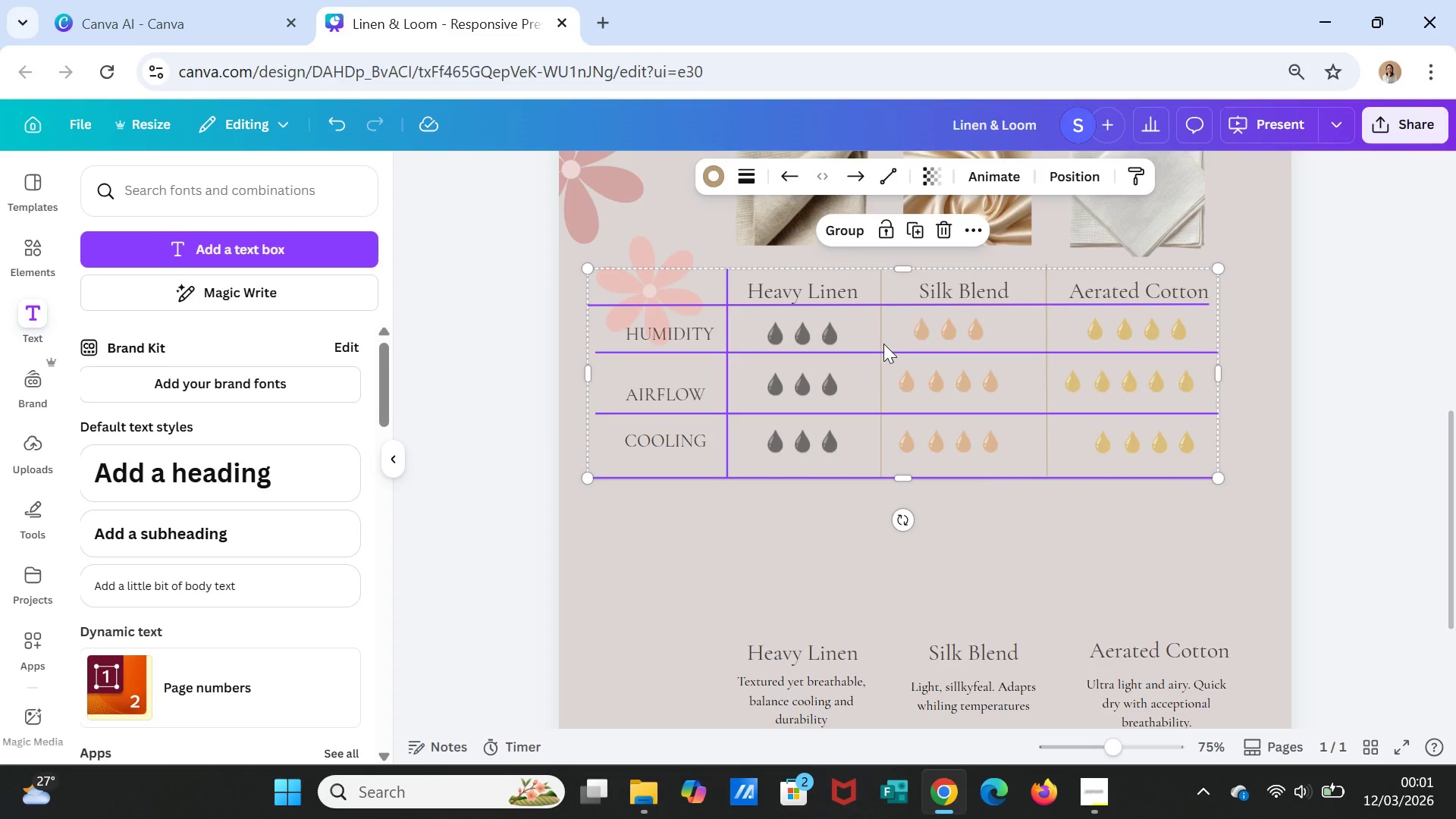 
left_click([880, 342])
 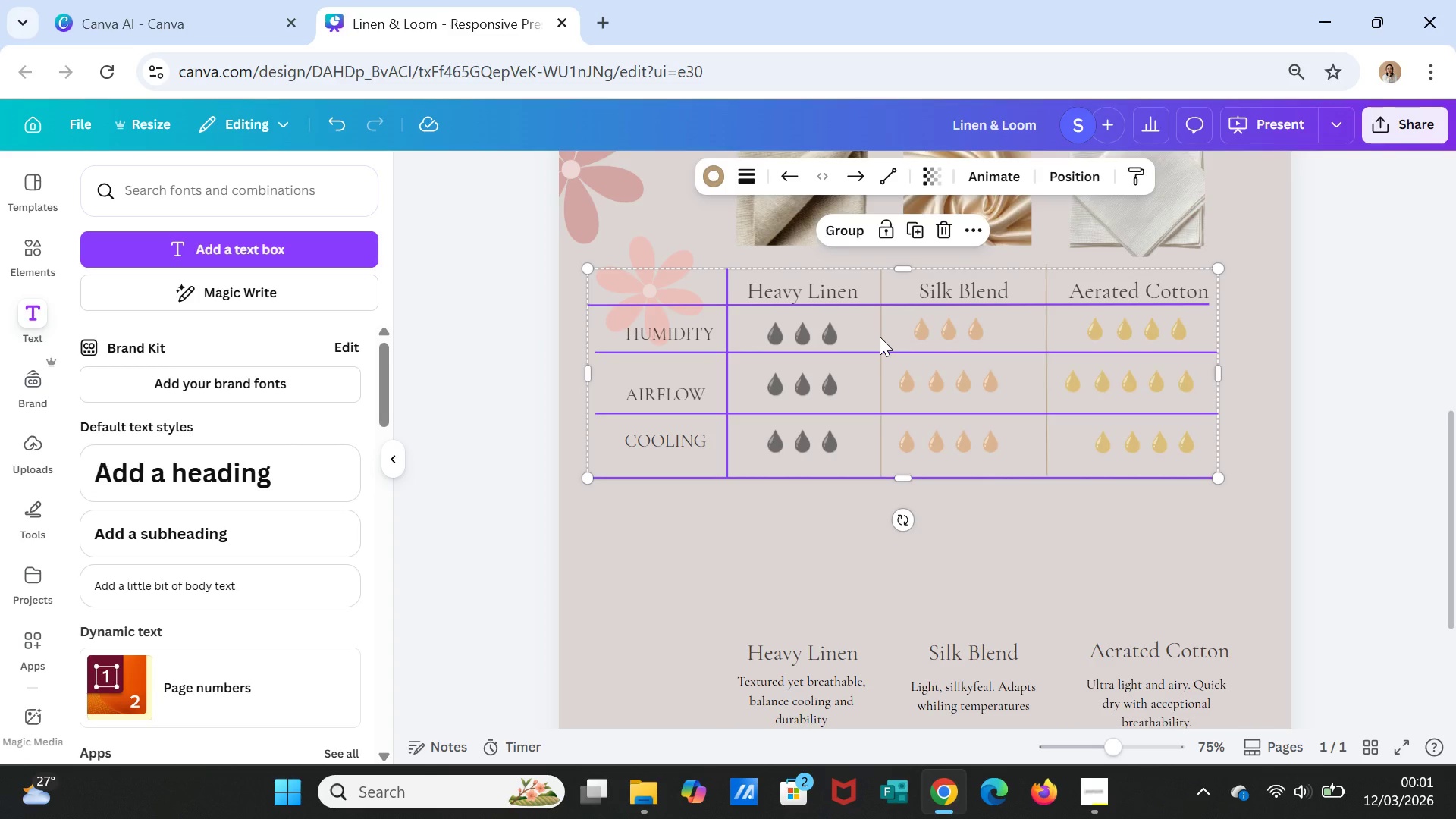 
left_click([880, 337])
 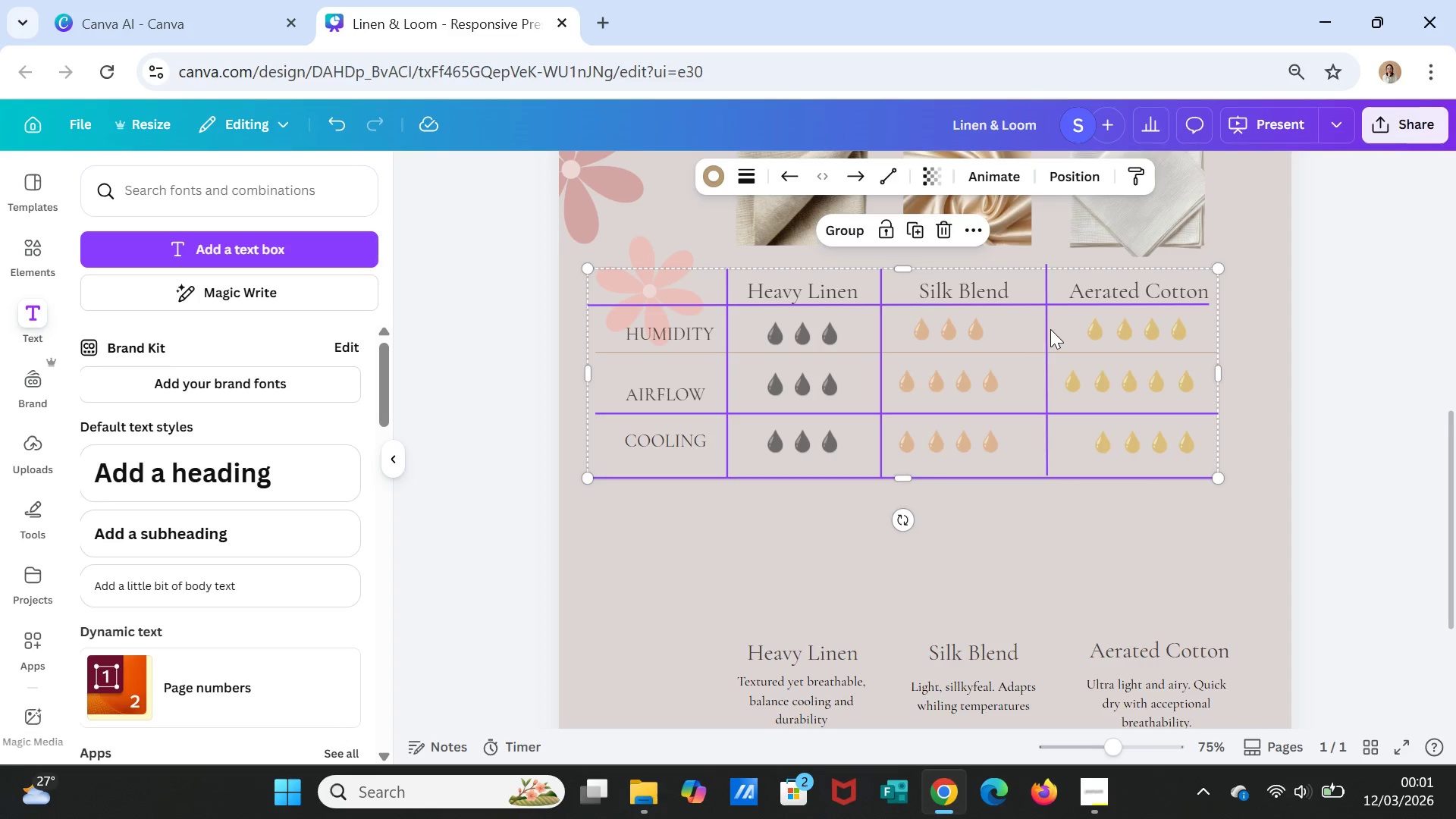 
left_click([1046, 328])
 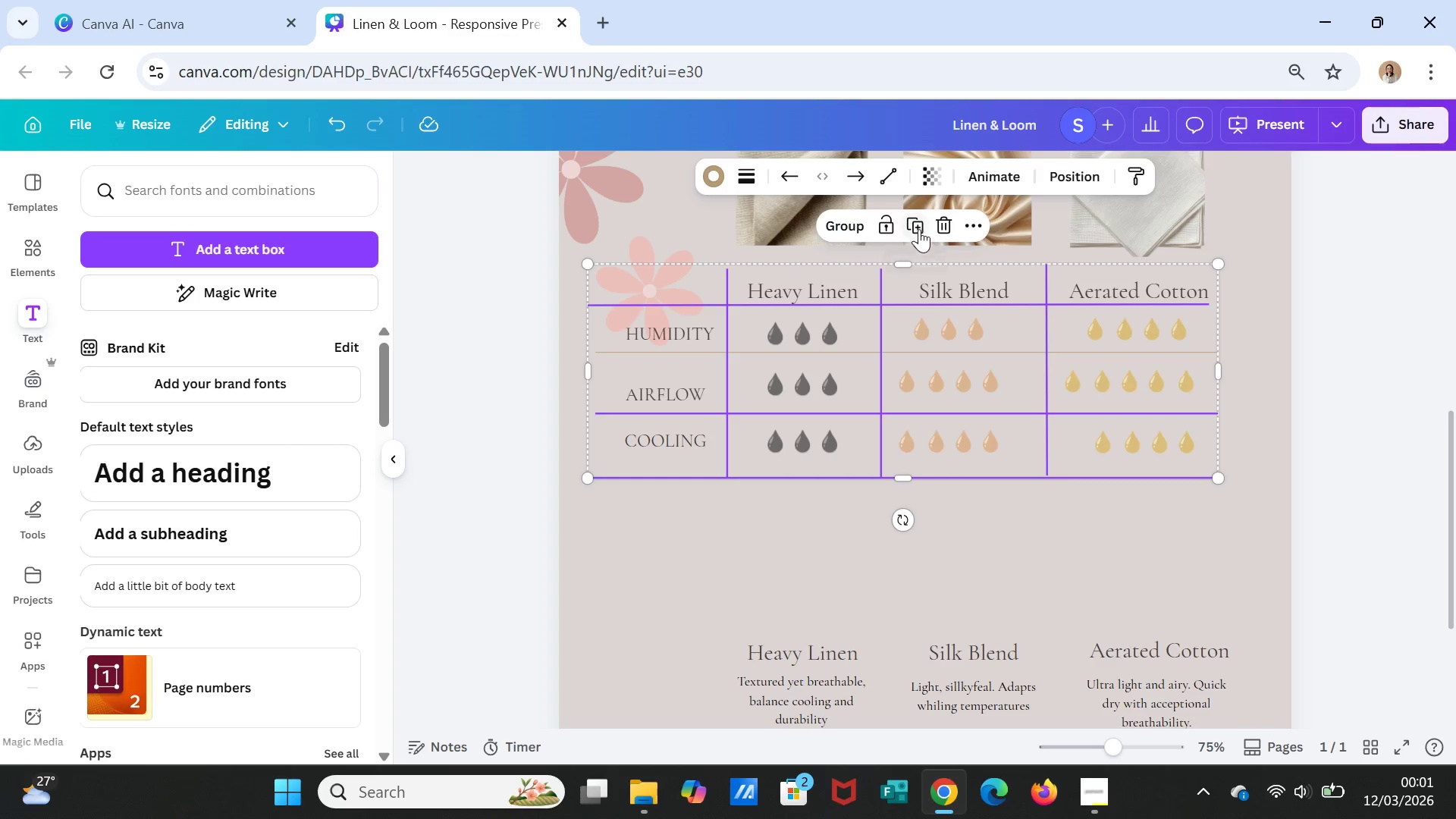 
left_click([916, 226])
 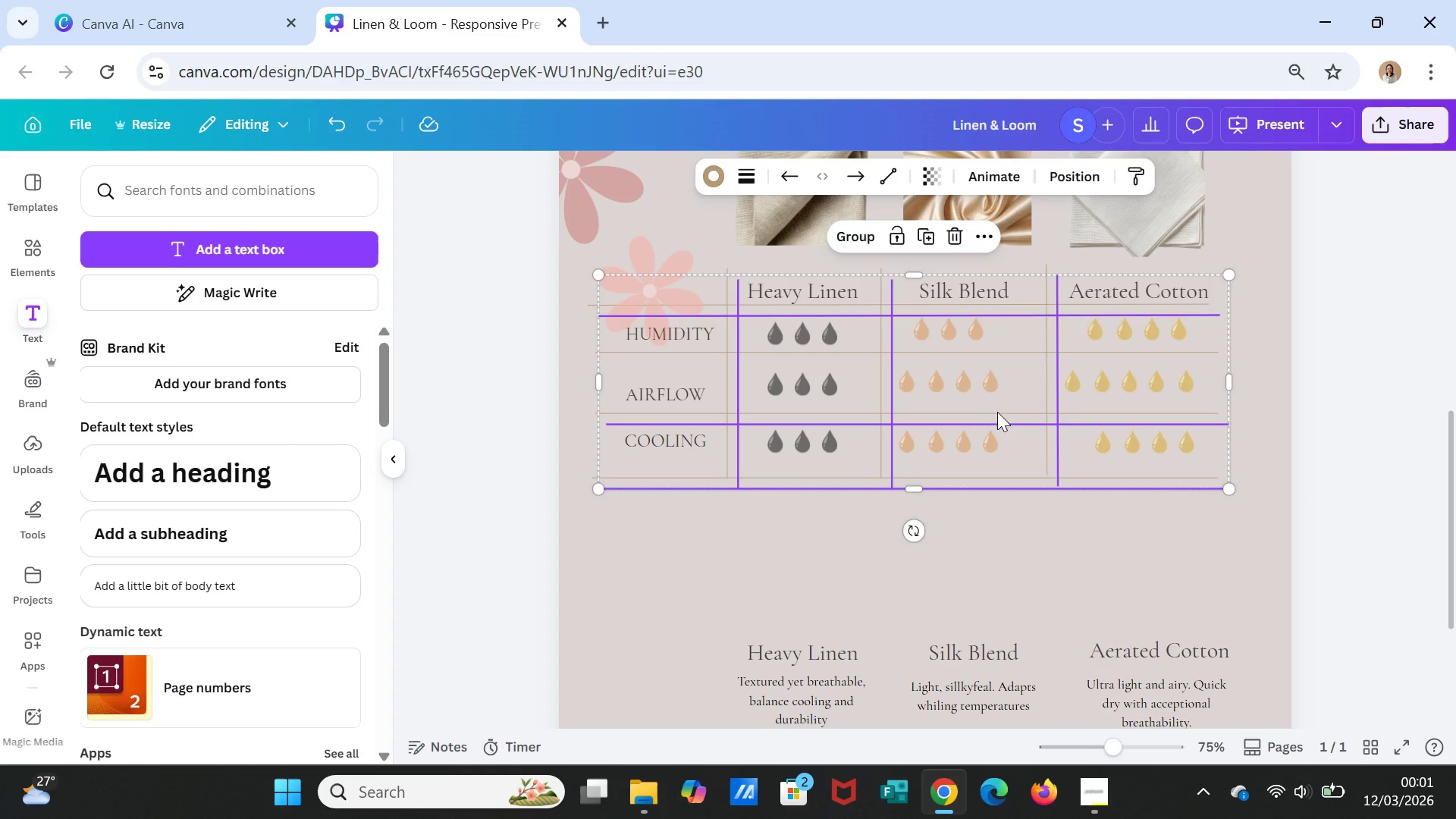 
left_click_drag(start_coordinate=[997, 413], to_coordinate=[1001, 513])
 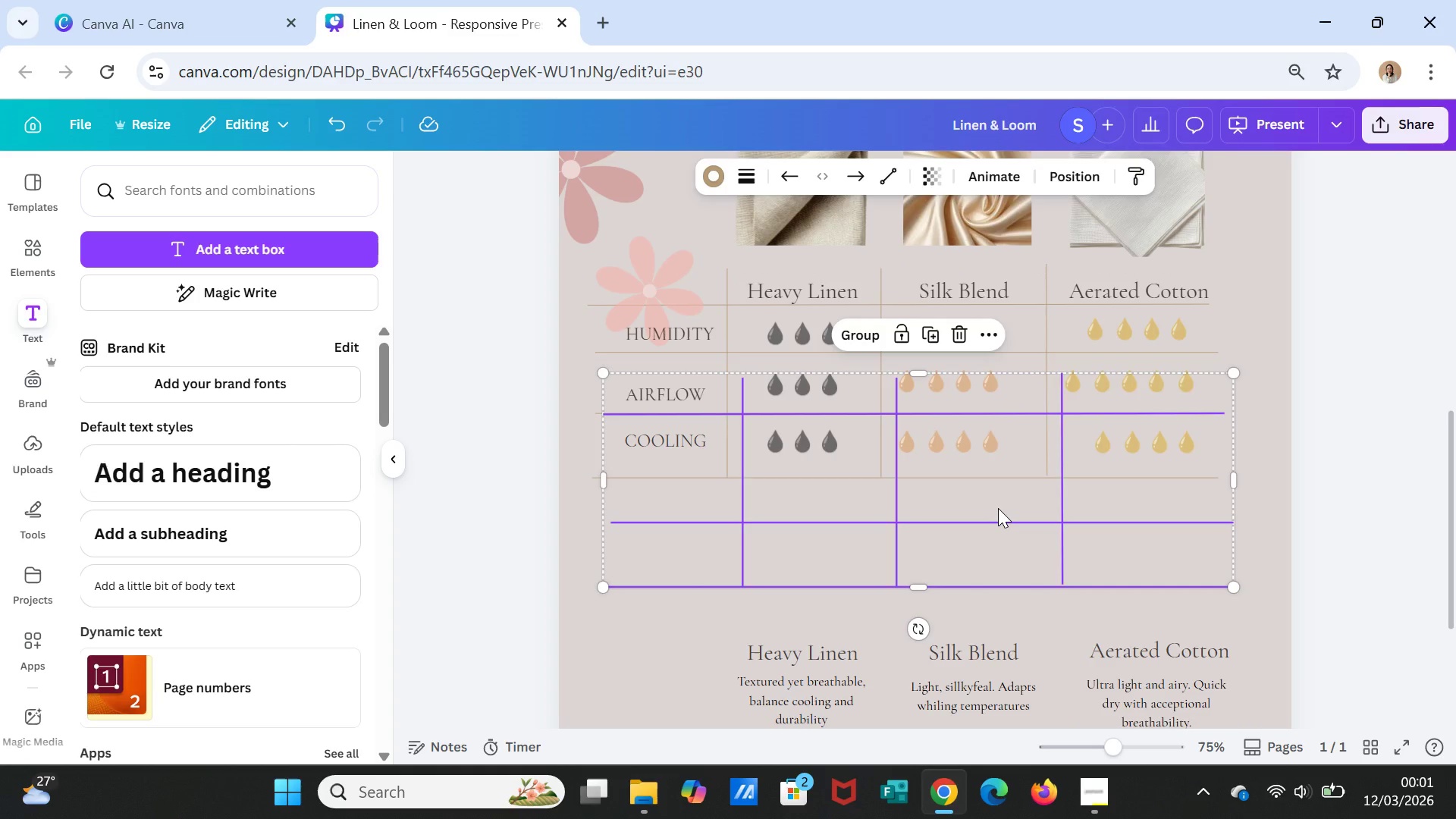 
key(Delete)
 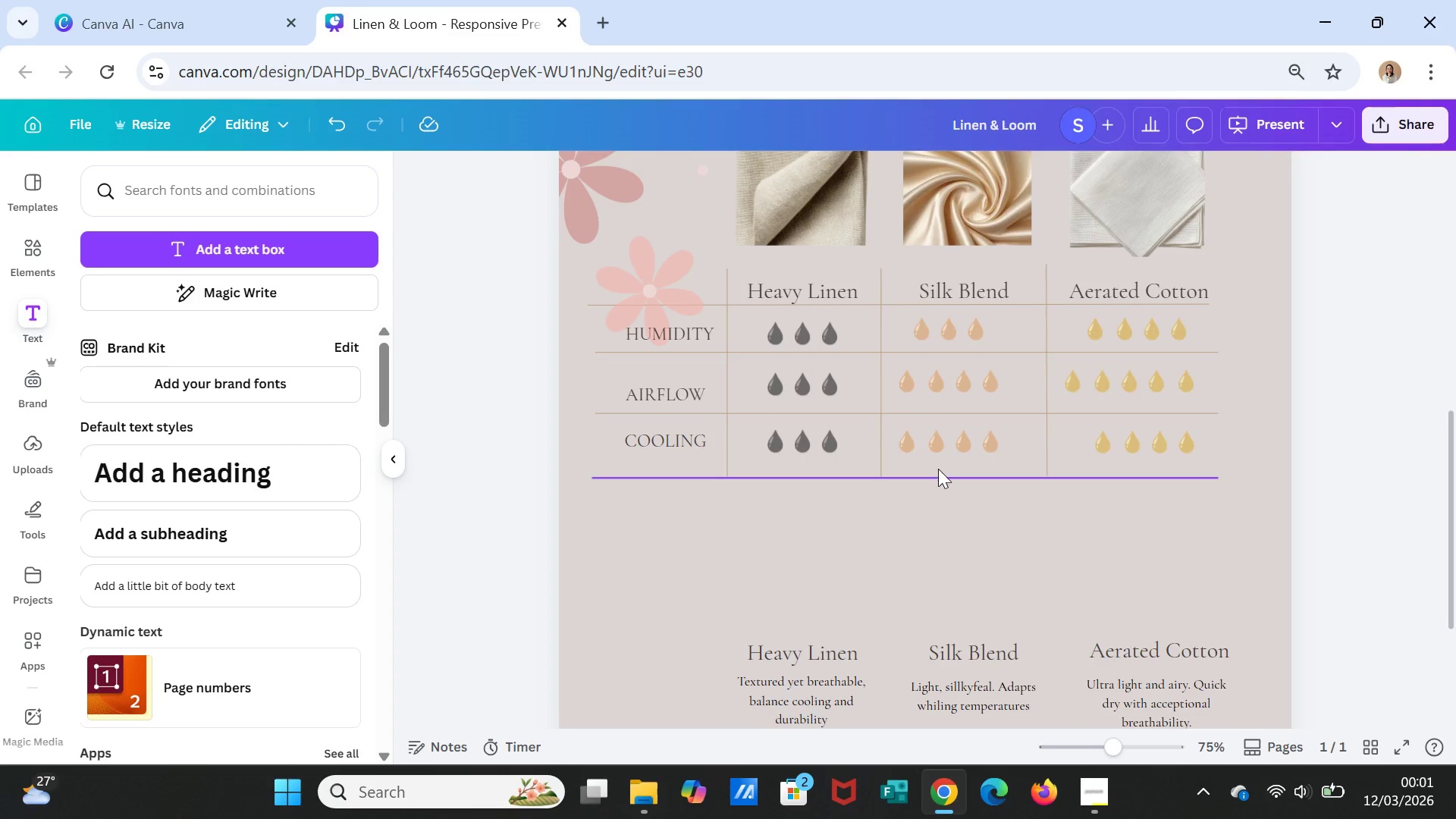 
left_click([937, 470])
 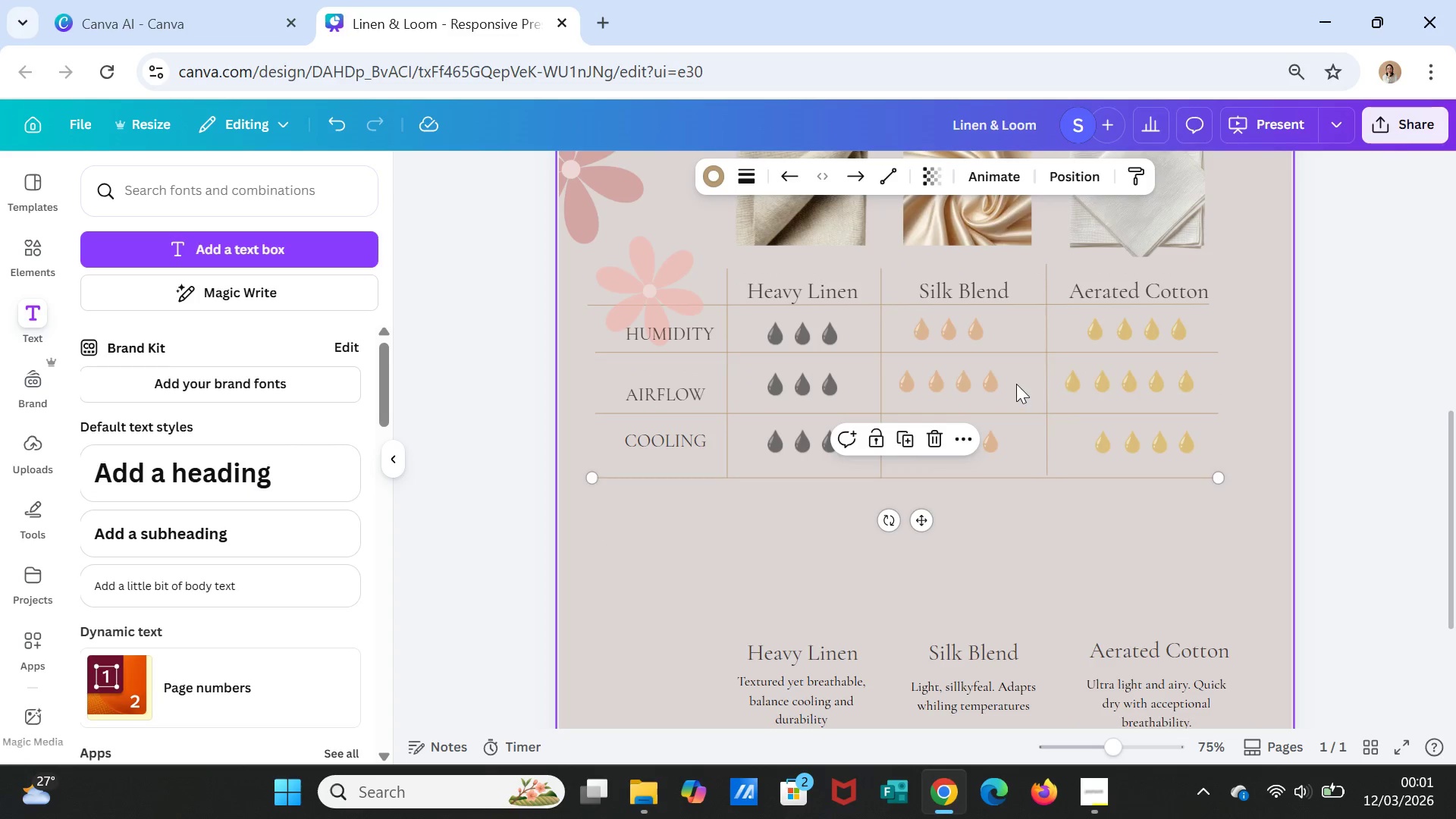 
left_click_drag(start_coordinate=[1016, 368], to_coordinate=[1030, 444])
 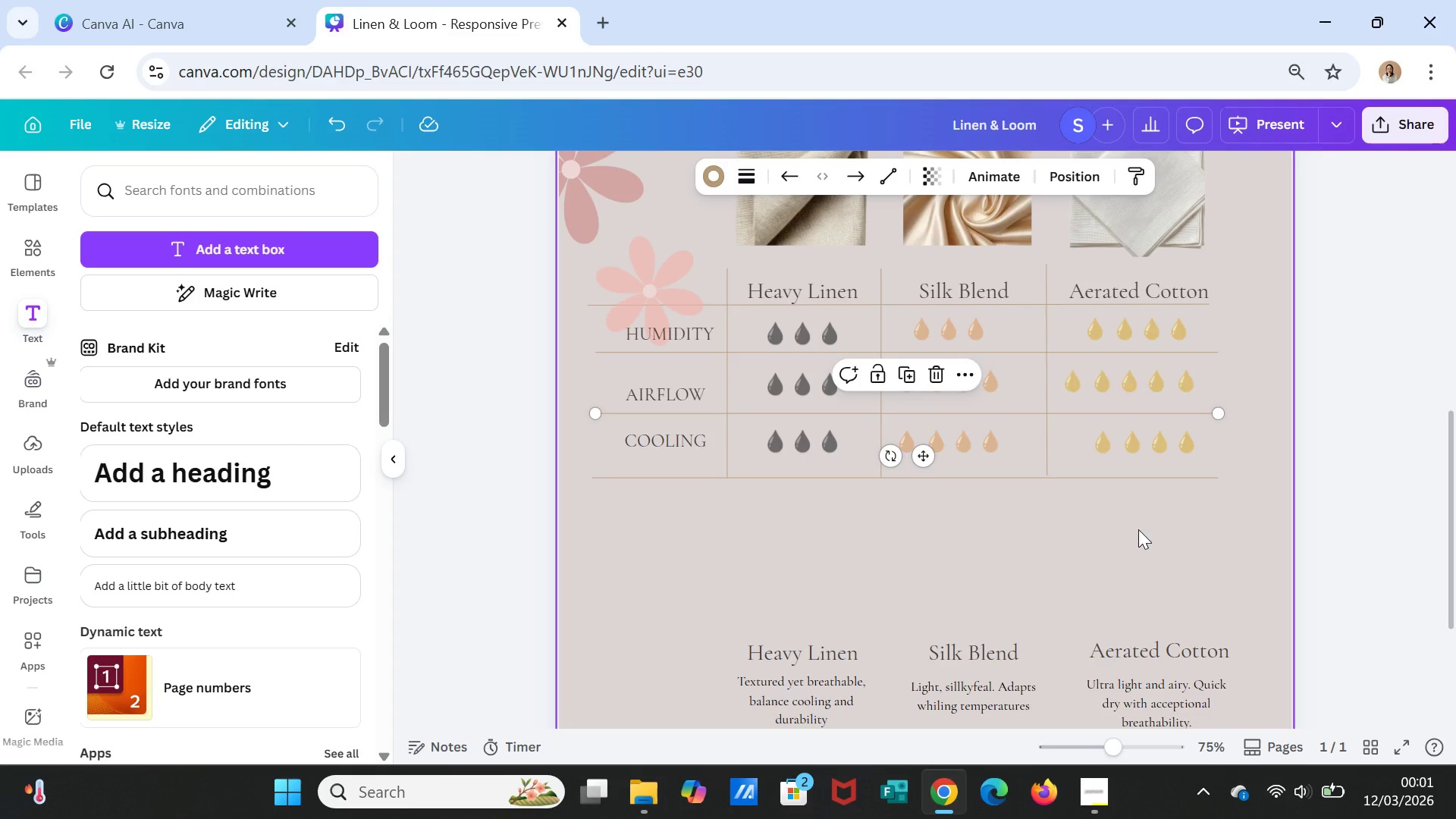 
left_click([1138, 529])
 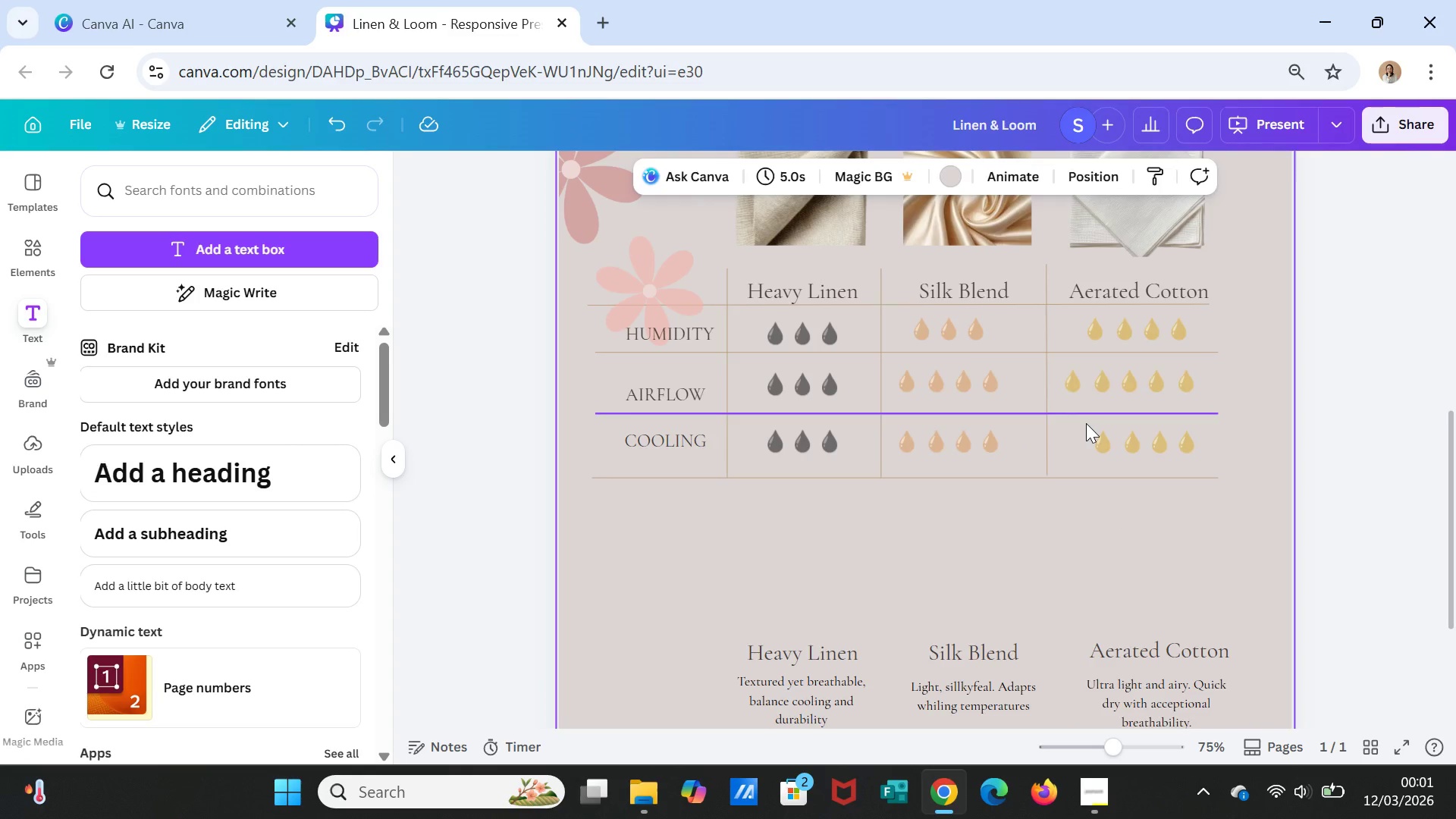 
left_click([1086, 423])
 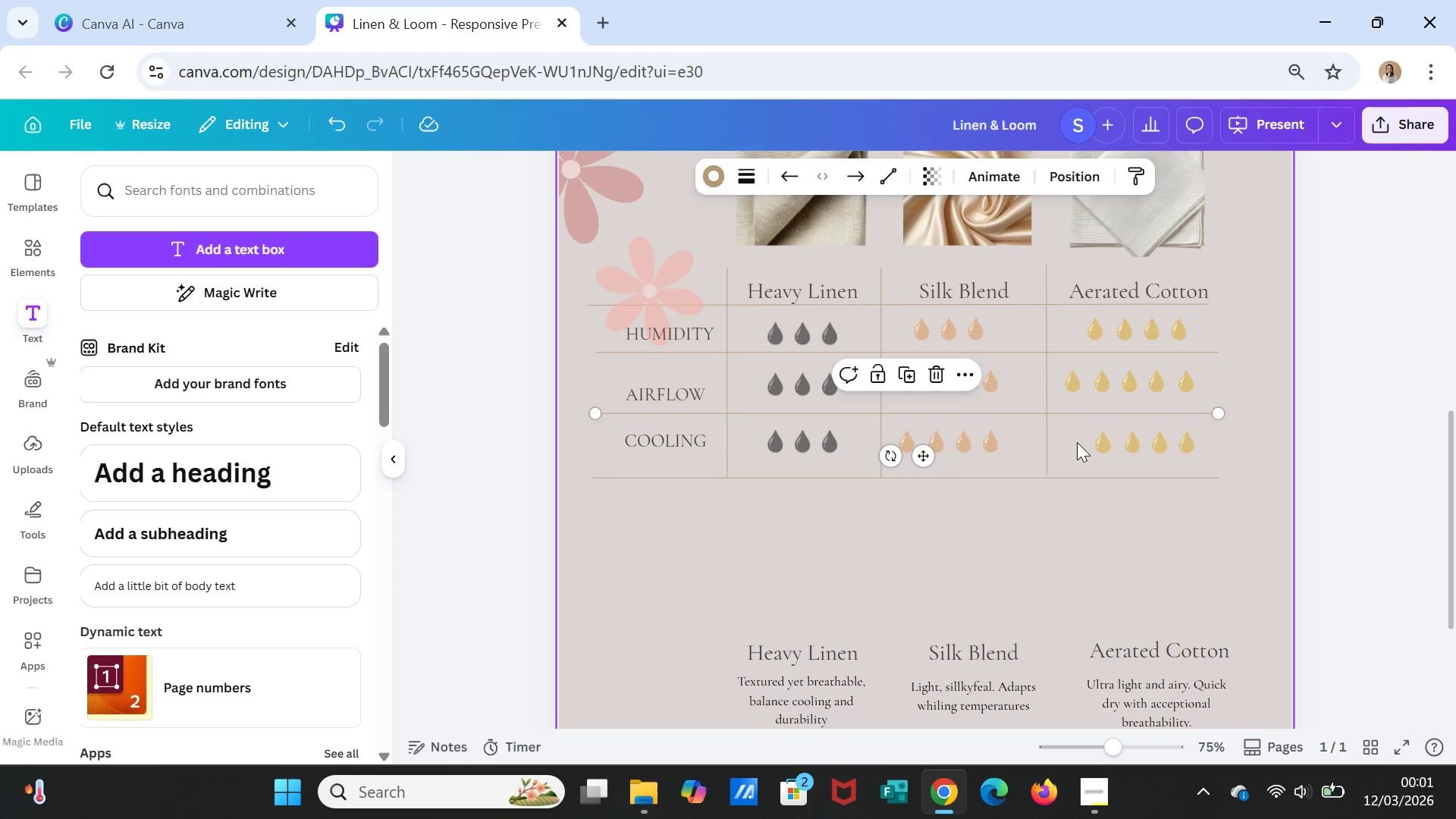 
left_click([1077, 442])
 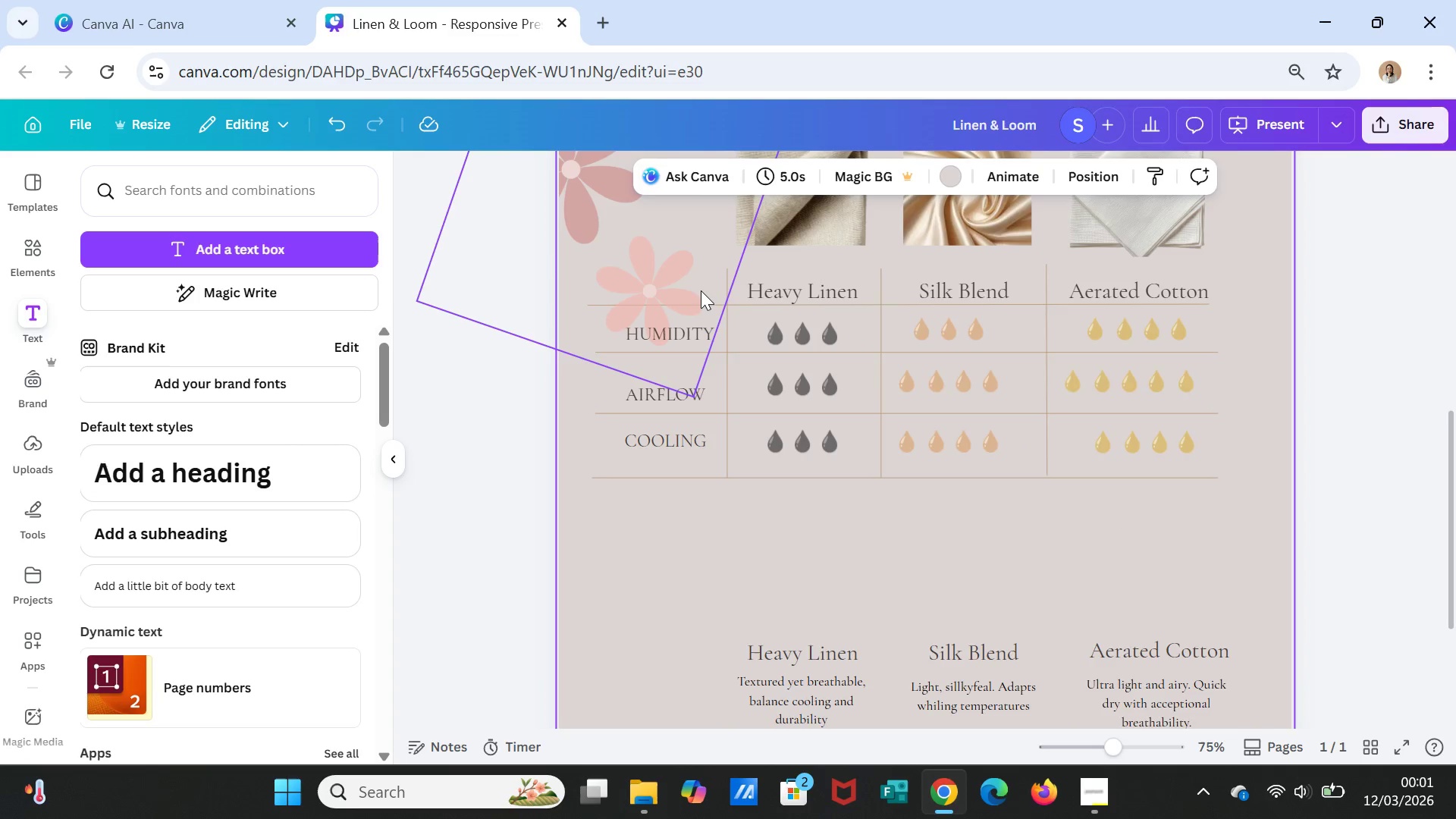 
left_click([700, 282])
 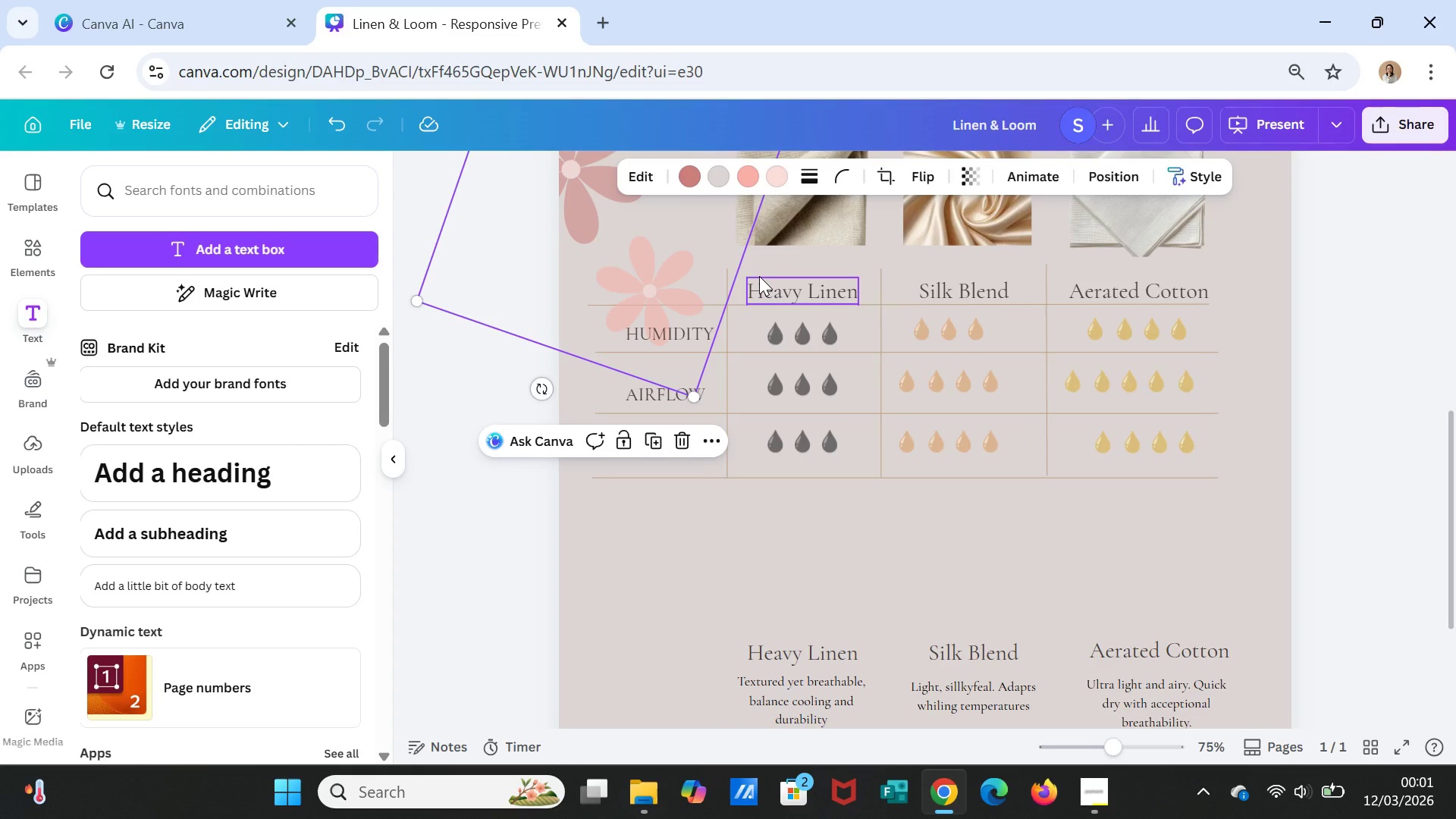 
left_click([759, 276])
 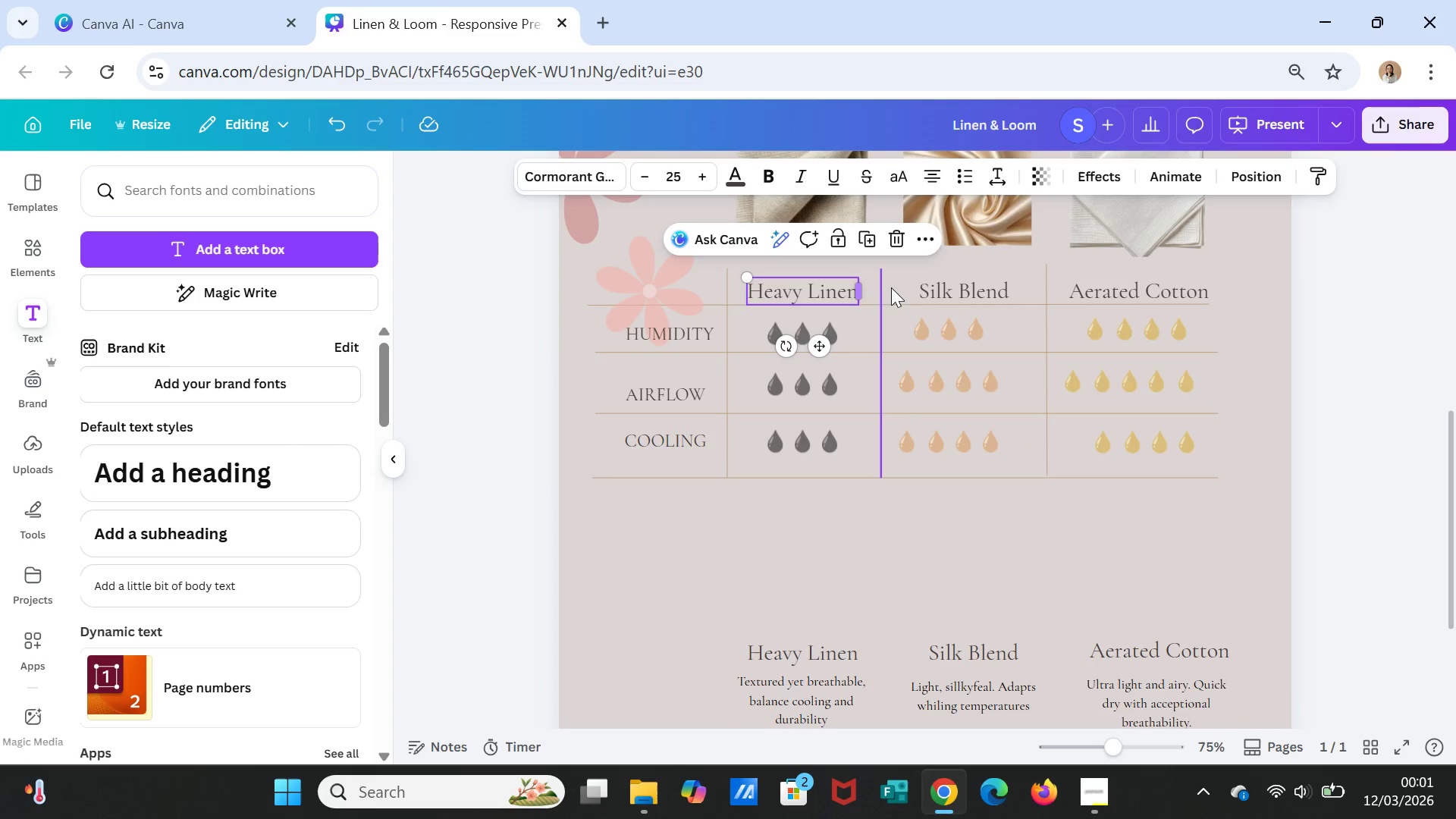 
left_click([891, 288])
 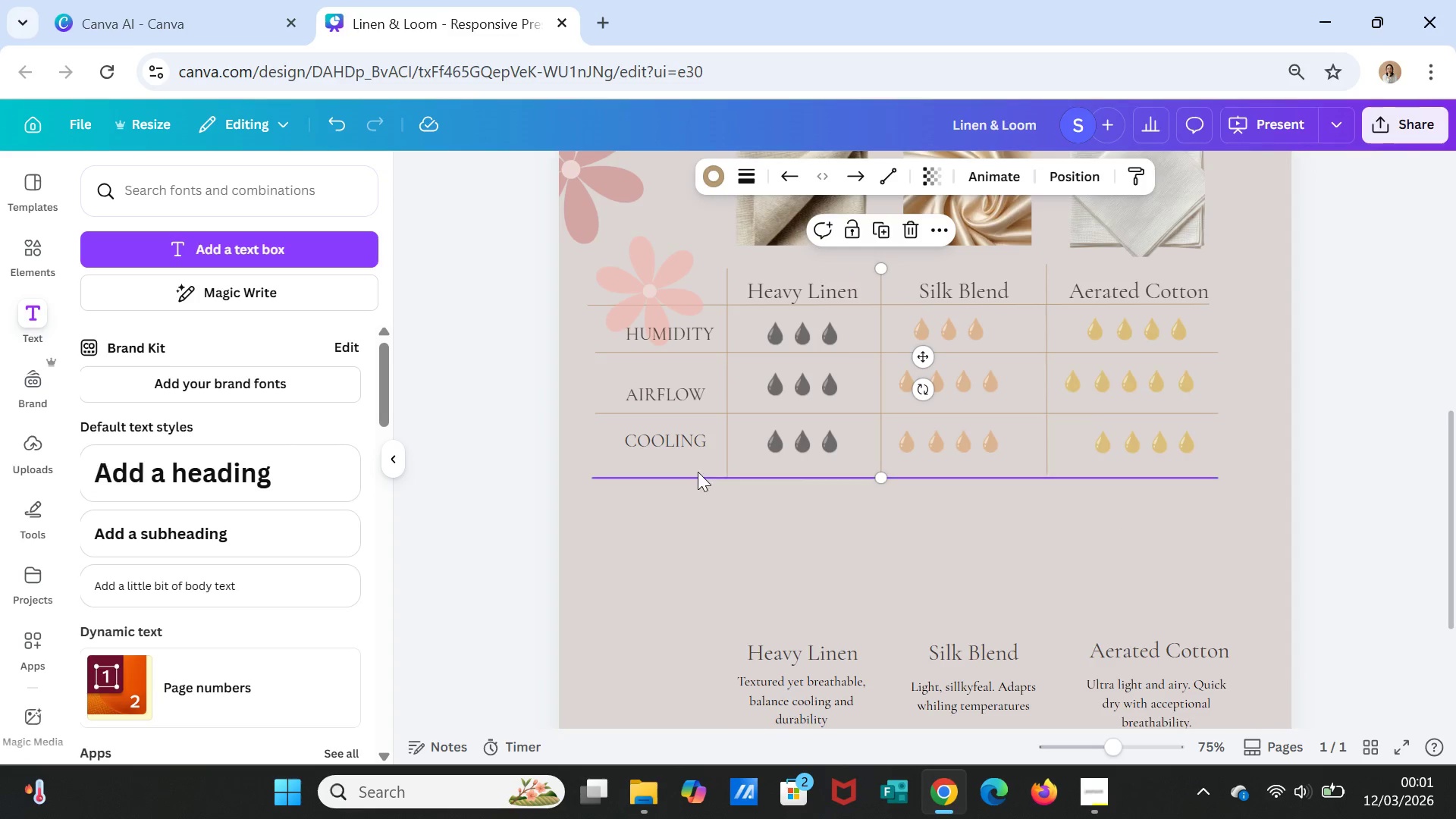 
left_click([698, 466])
 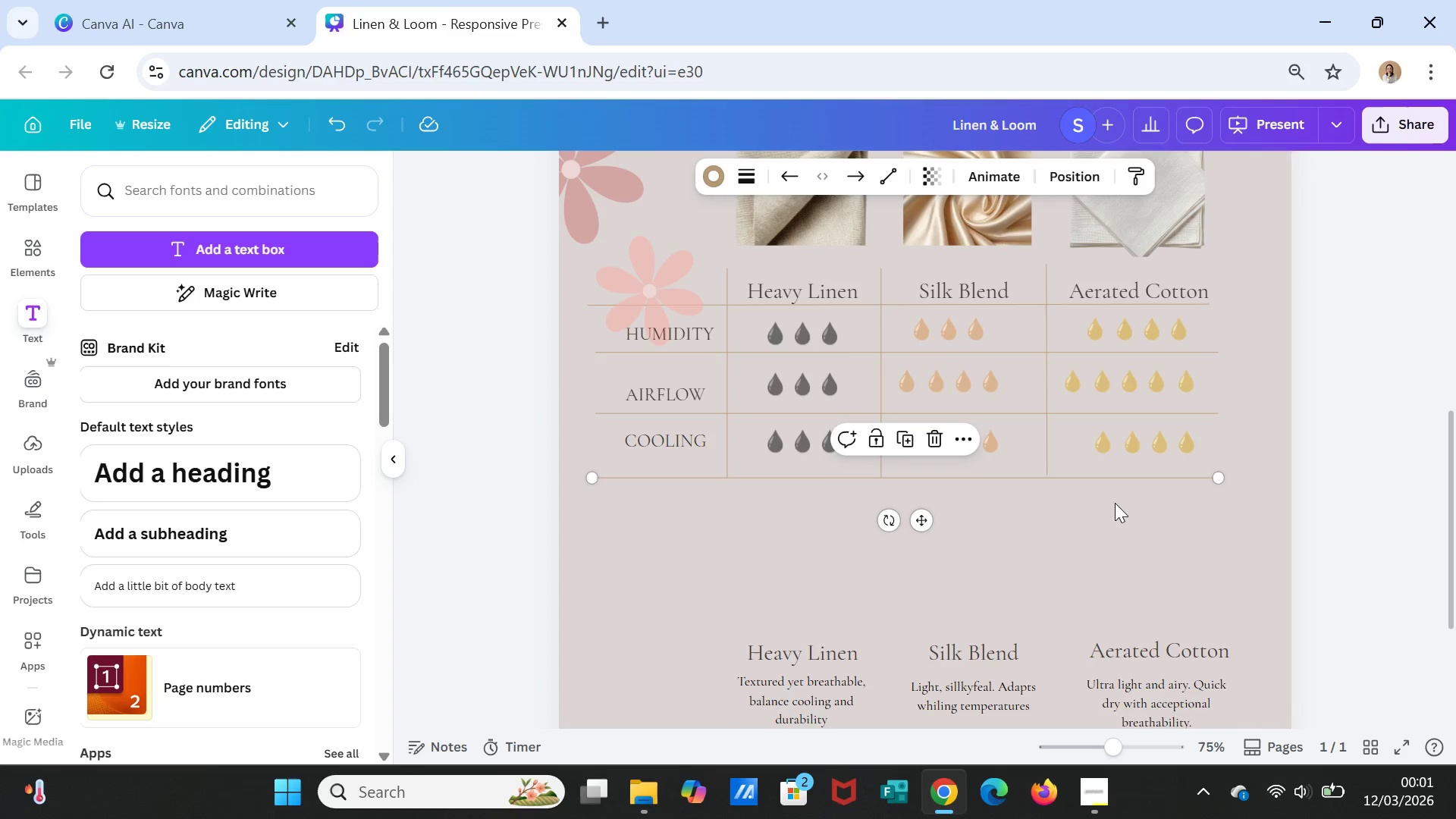 
left_click([1107, 596])
 